 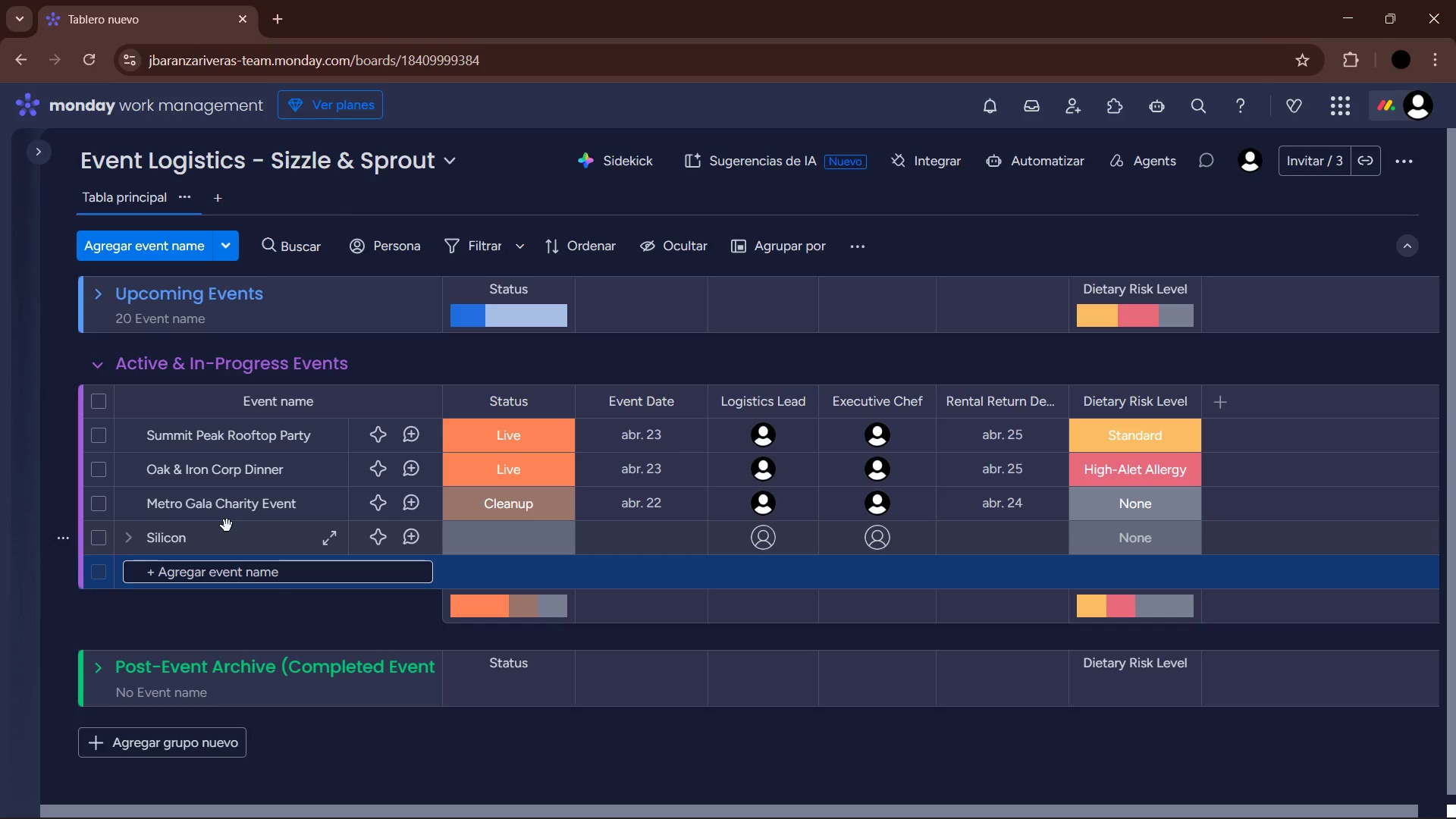 
type( Valley Networking )
 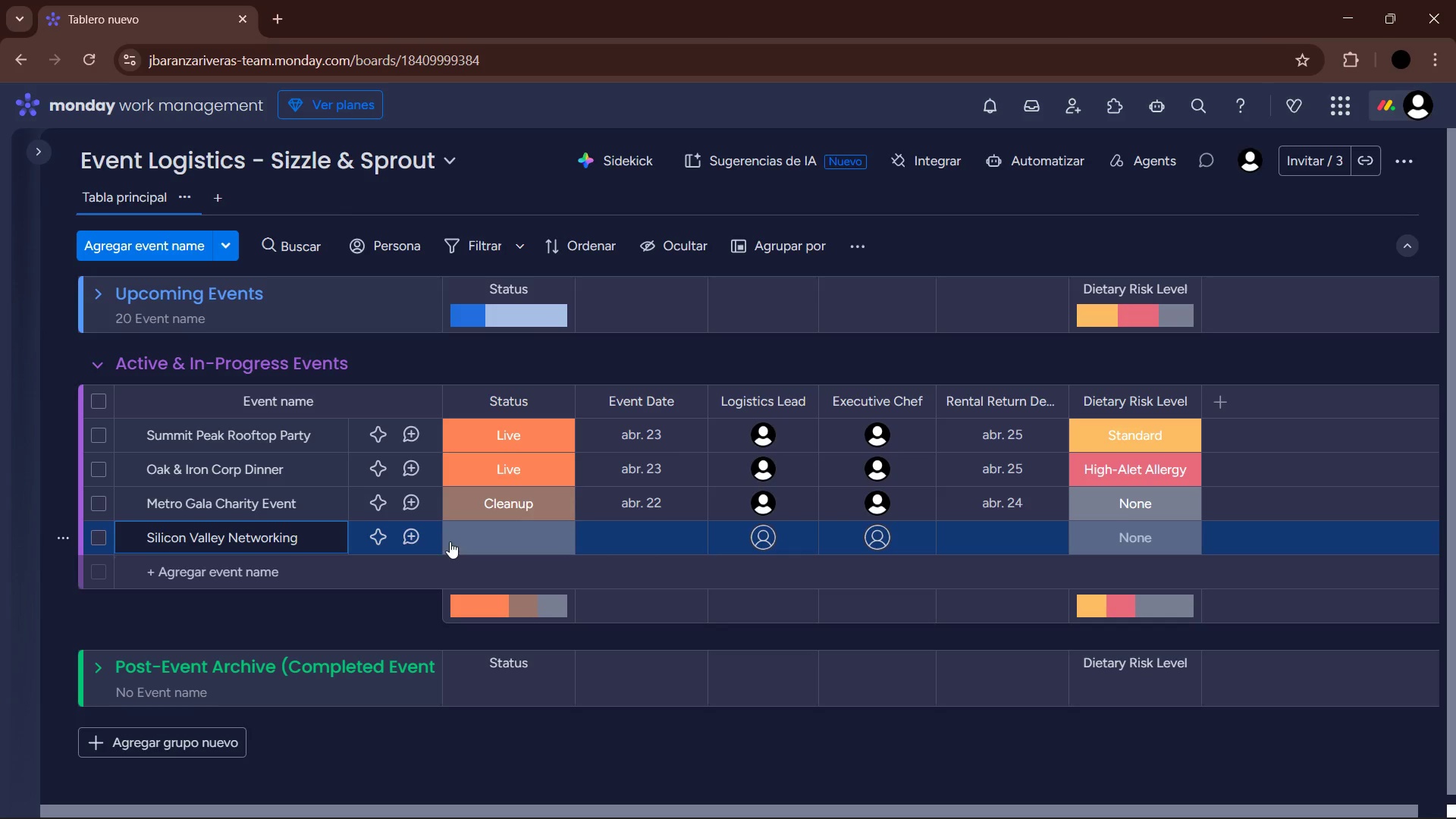 
double_click([500, 534])
 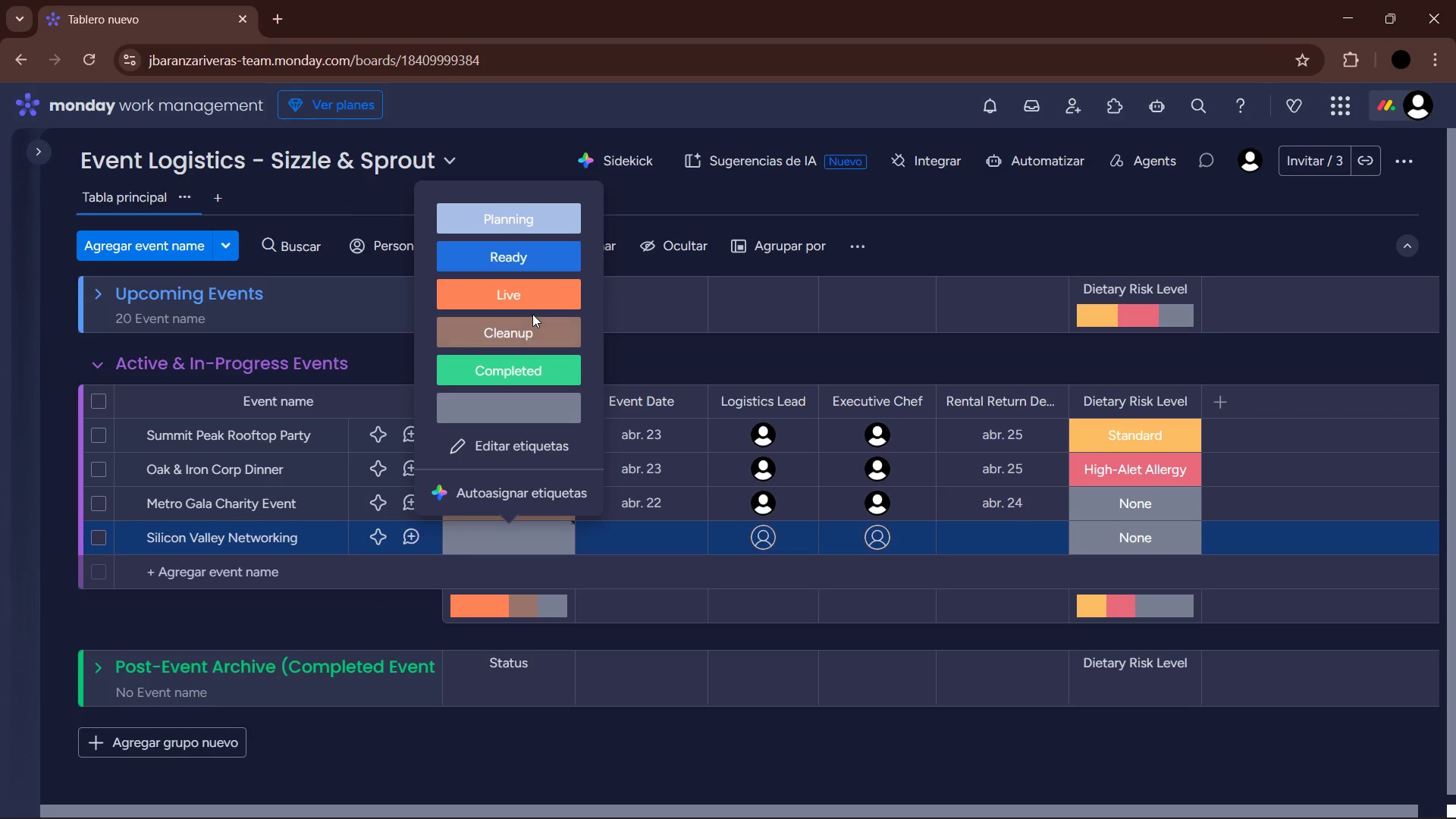 
left_click([532, 318])
 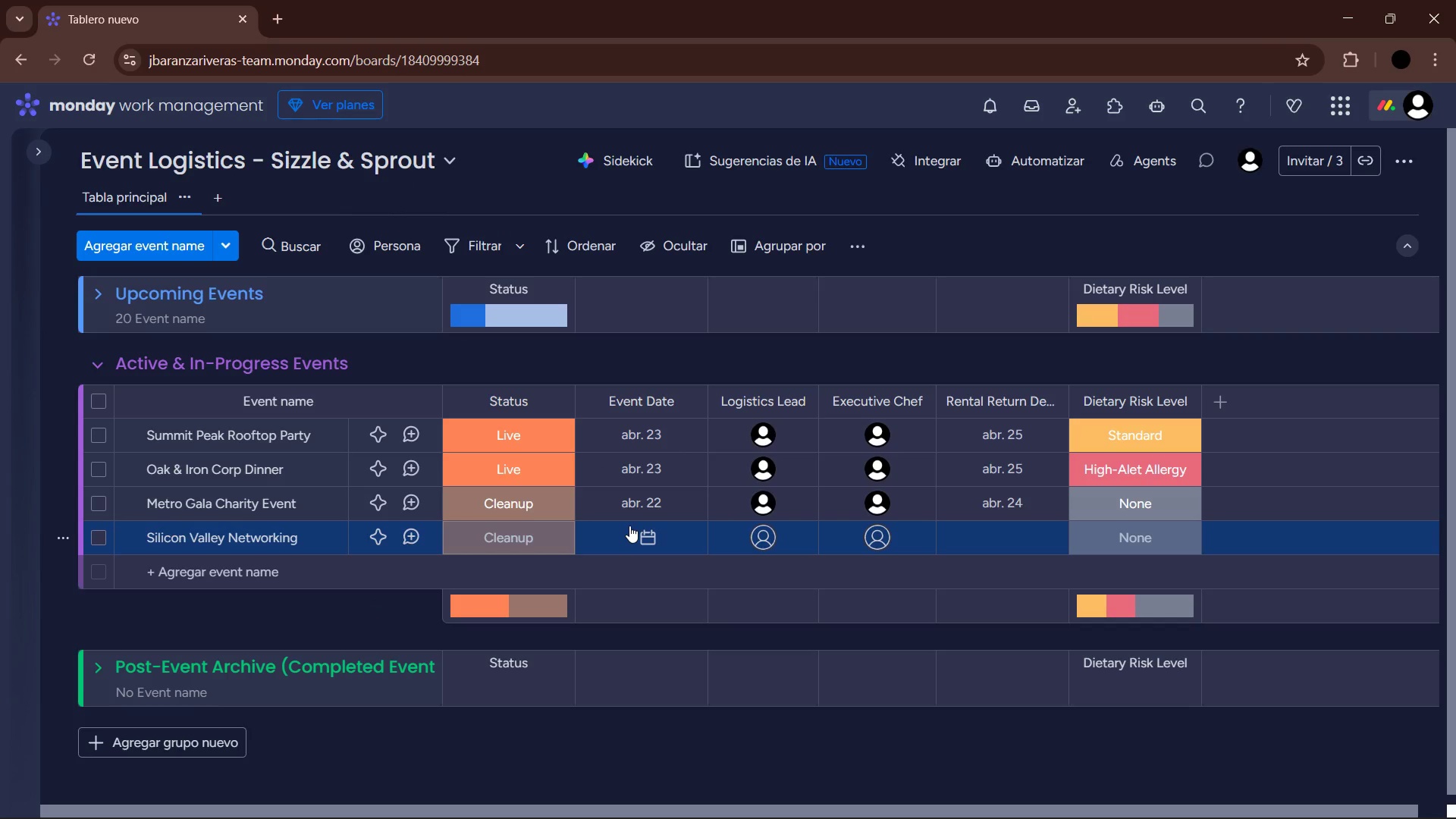 
left_click([629, 526])
 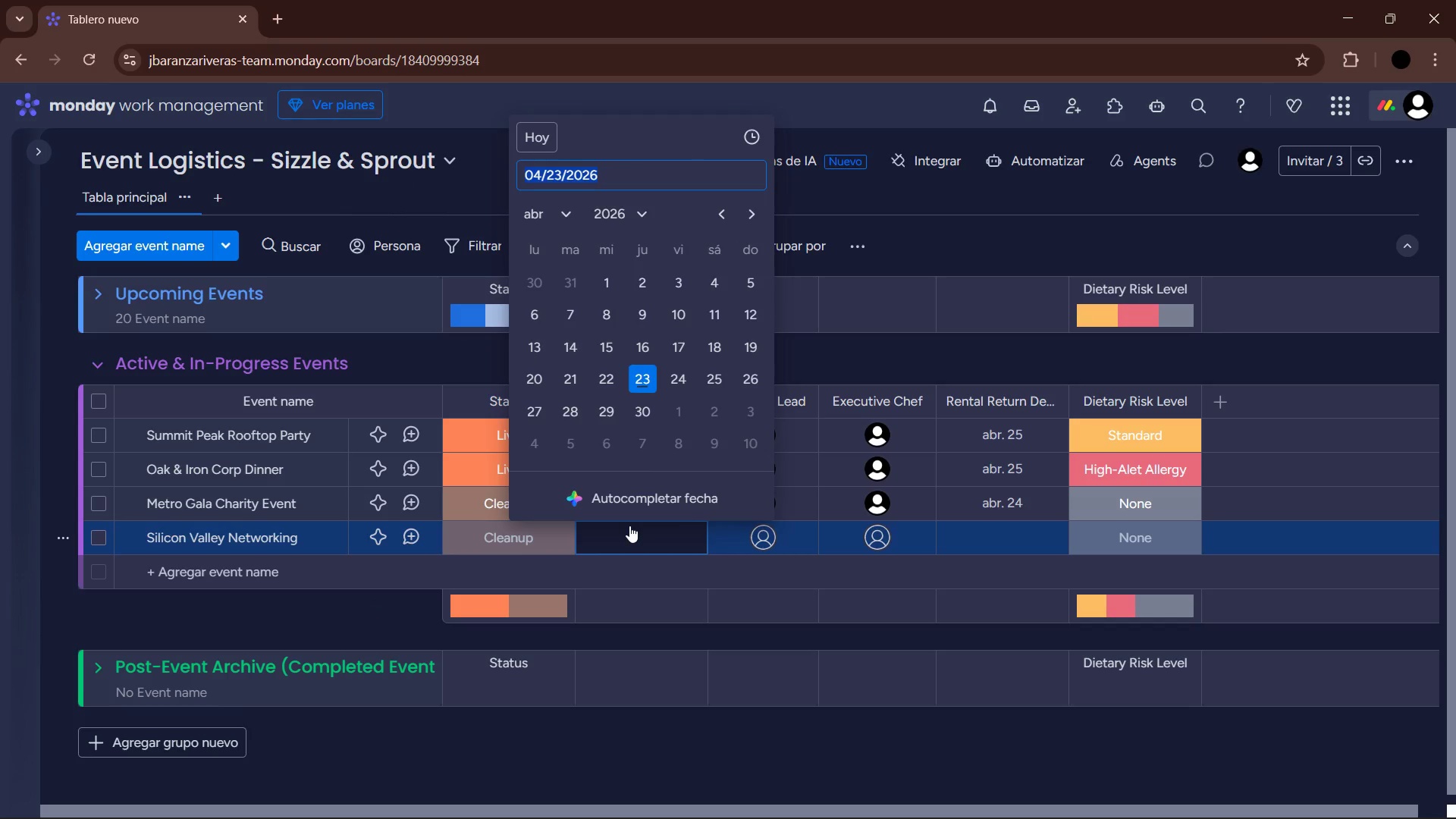 
wait(8.25)
 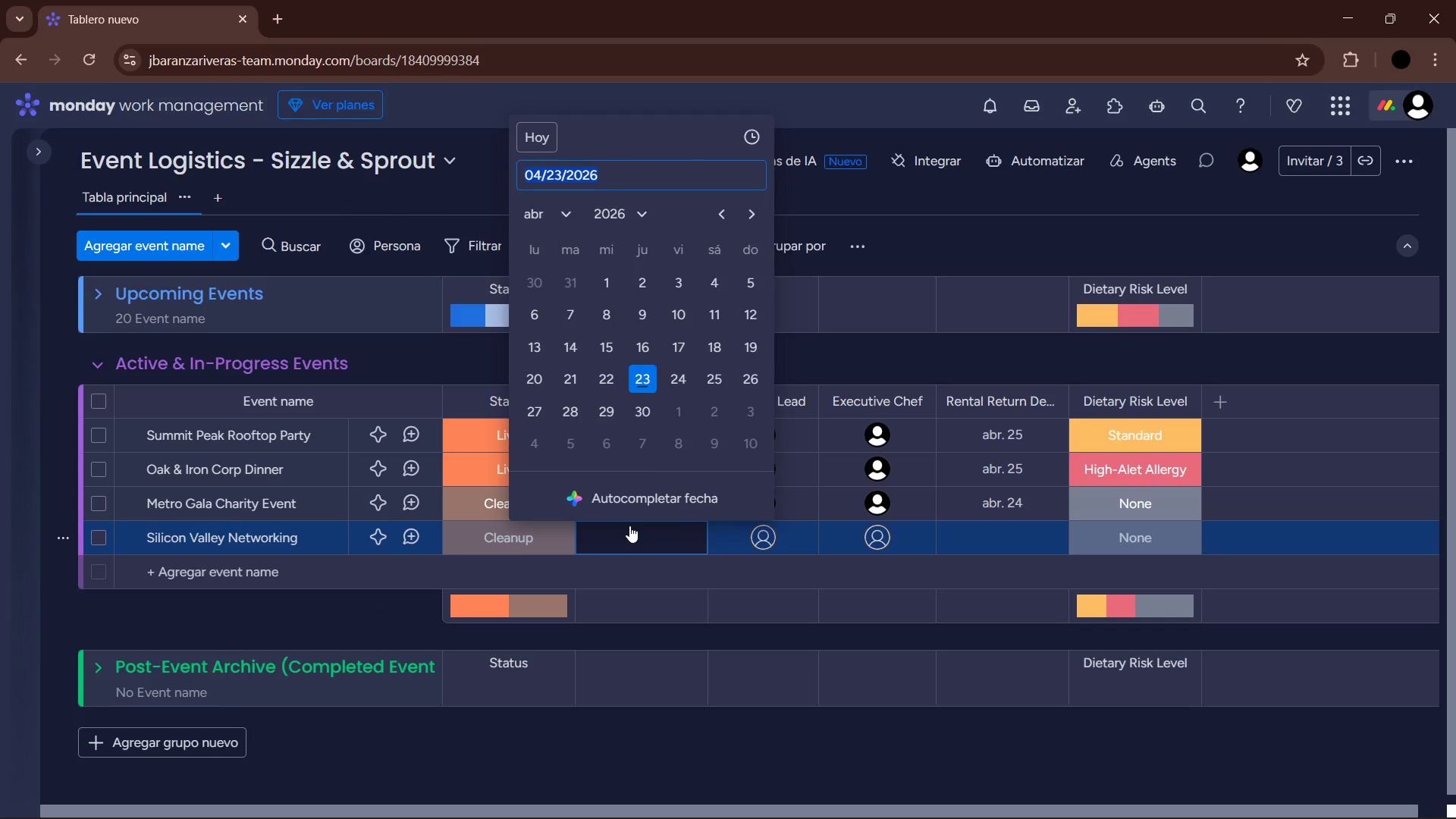 
left_click([613, 378])
 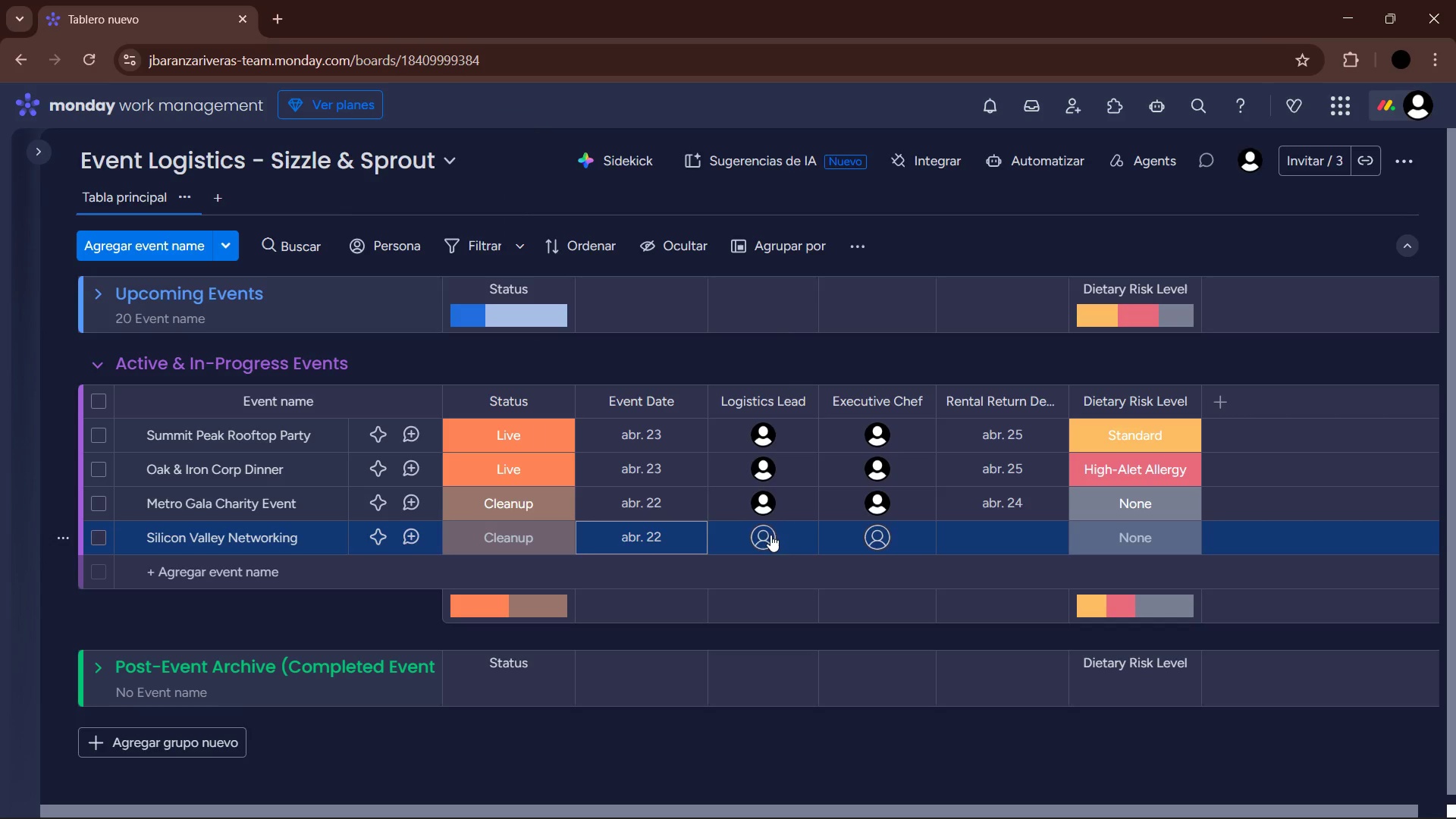 
left_click([761, 535])
 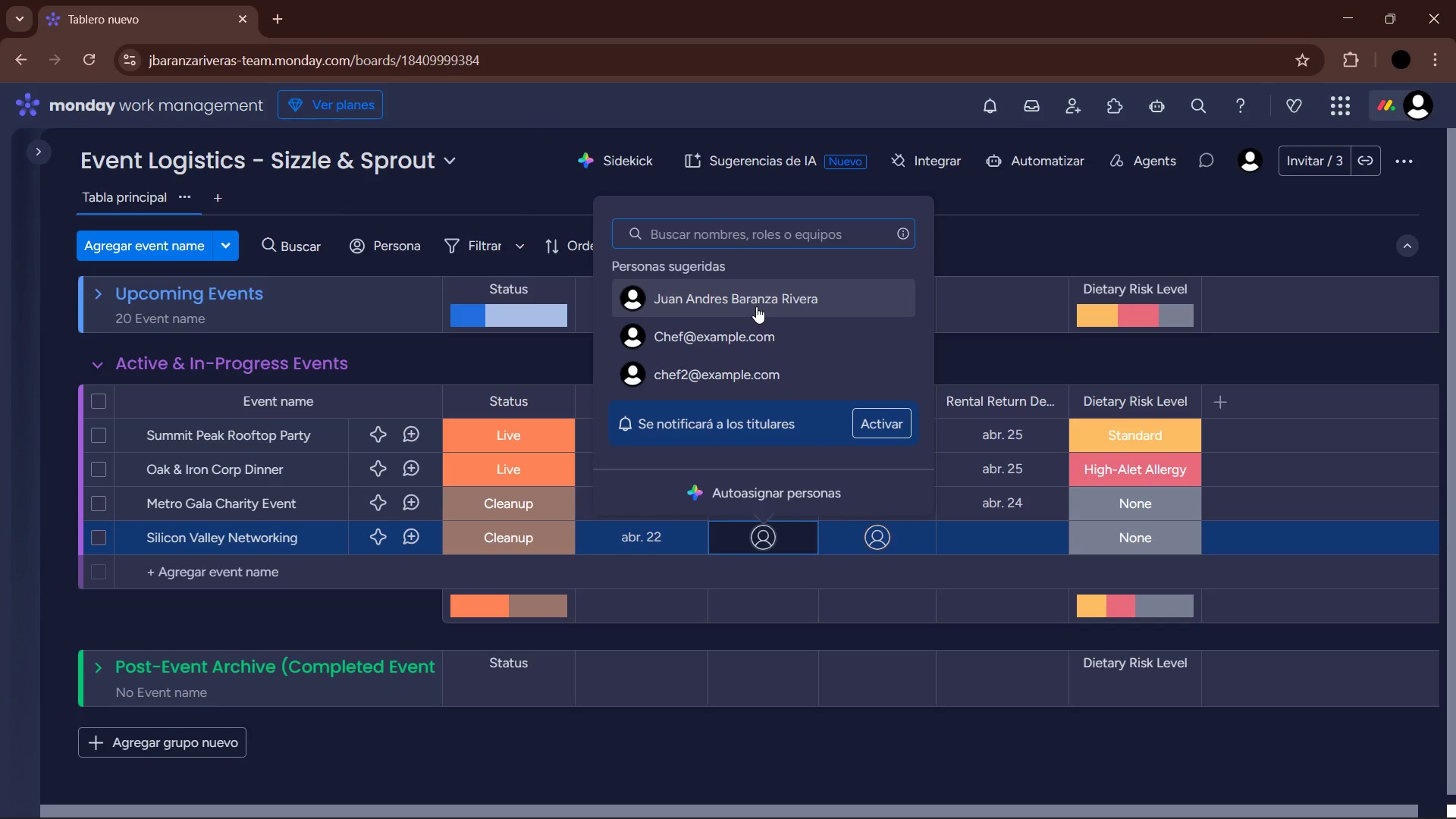 
left_click([756, 306])
 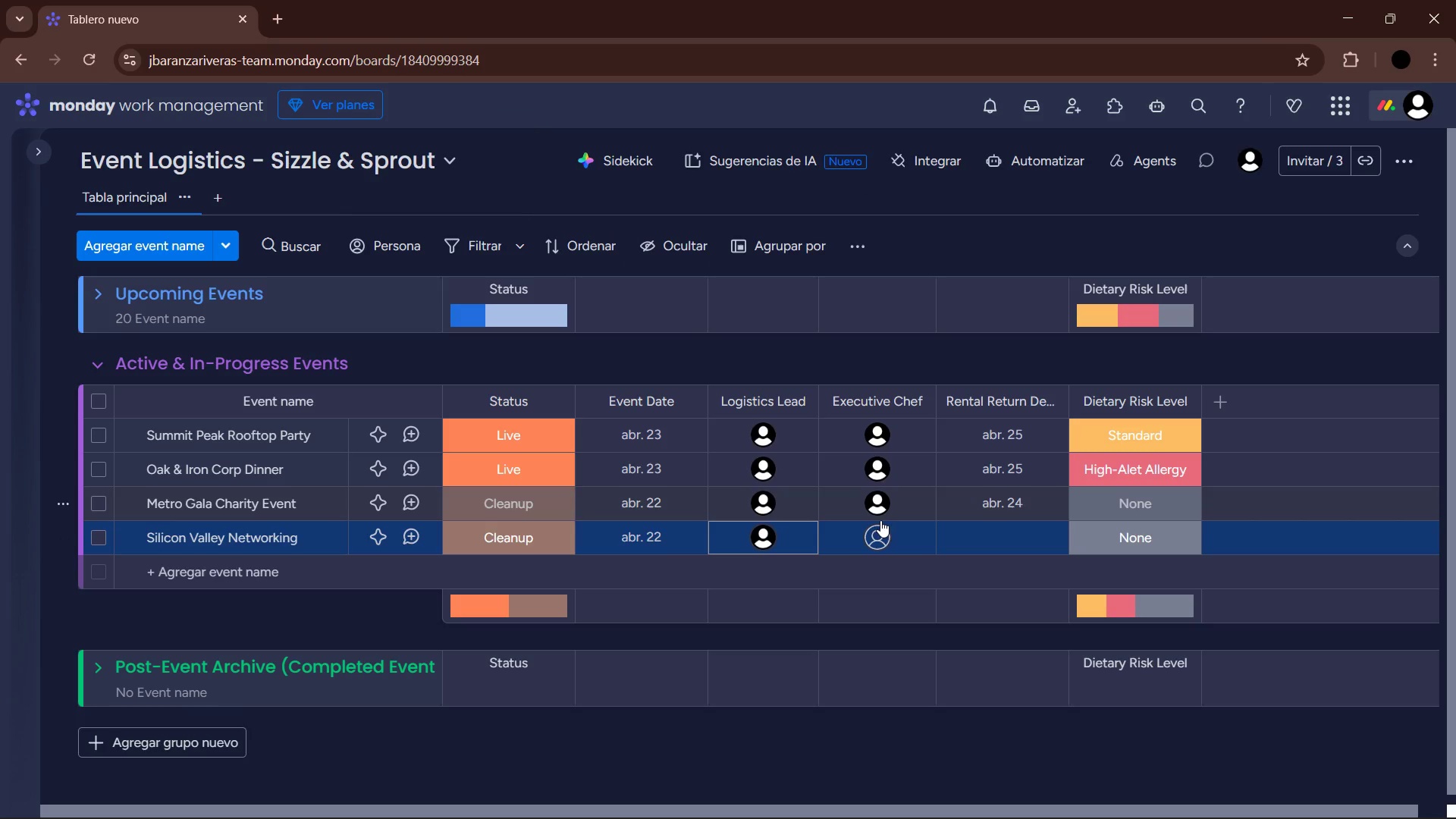 
left_click([877, 537])
 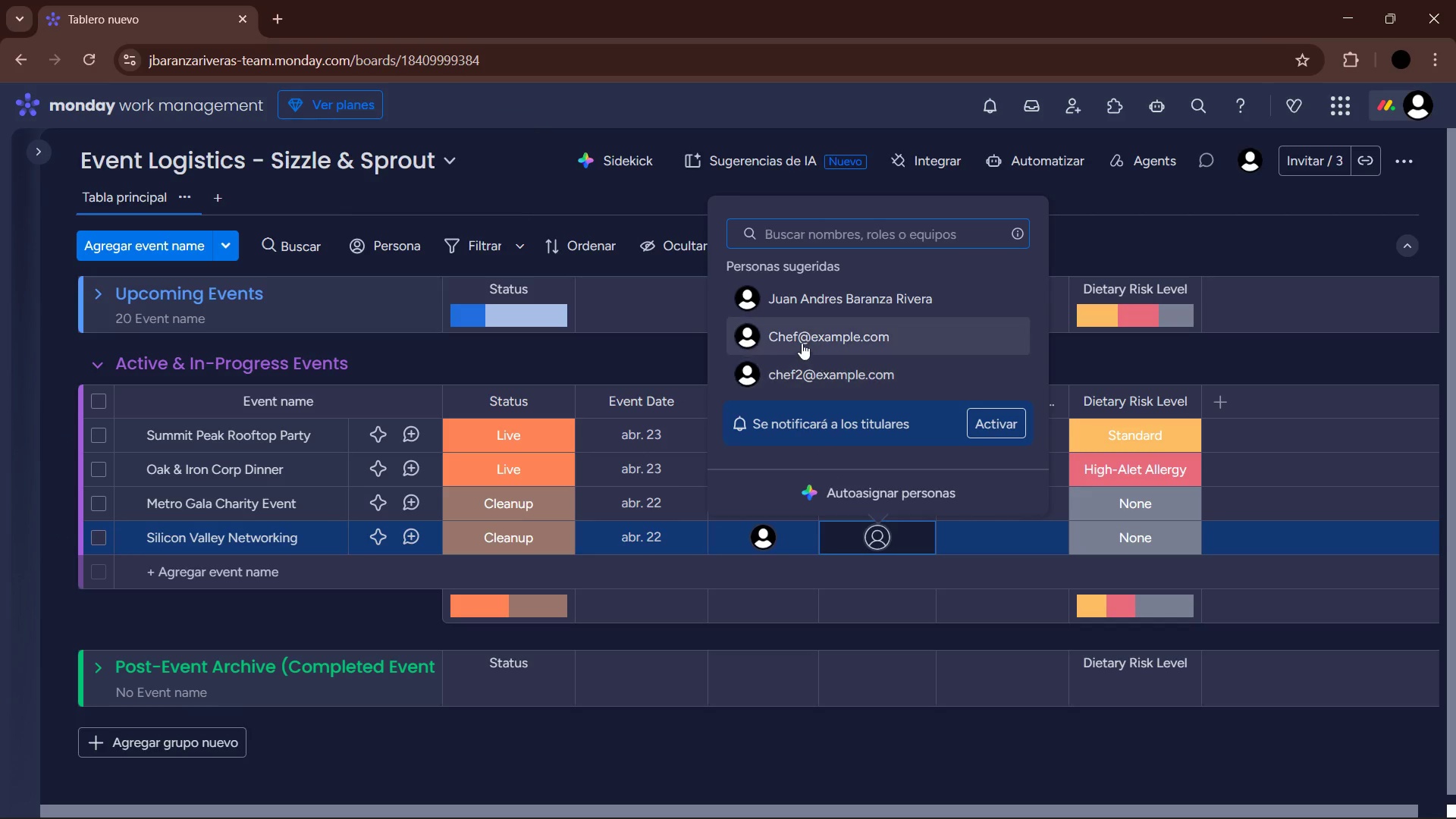 
left_click([811, 373])
 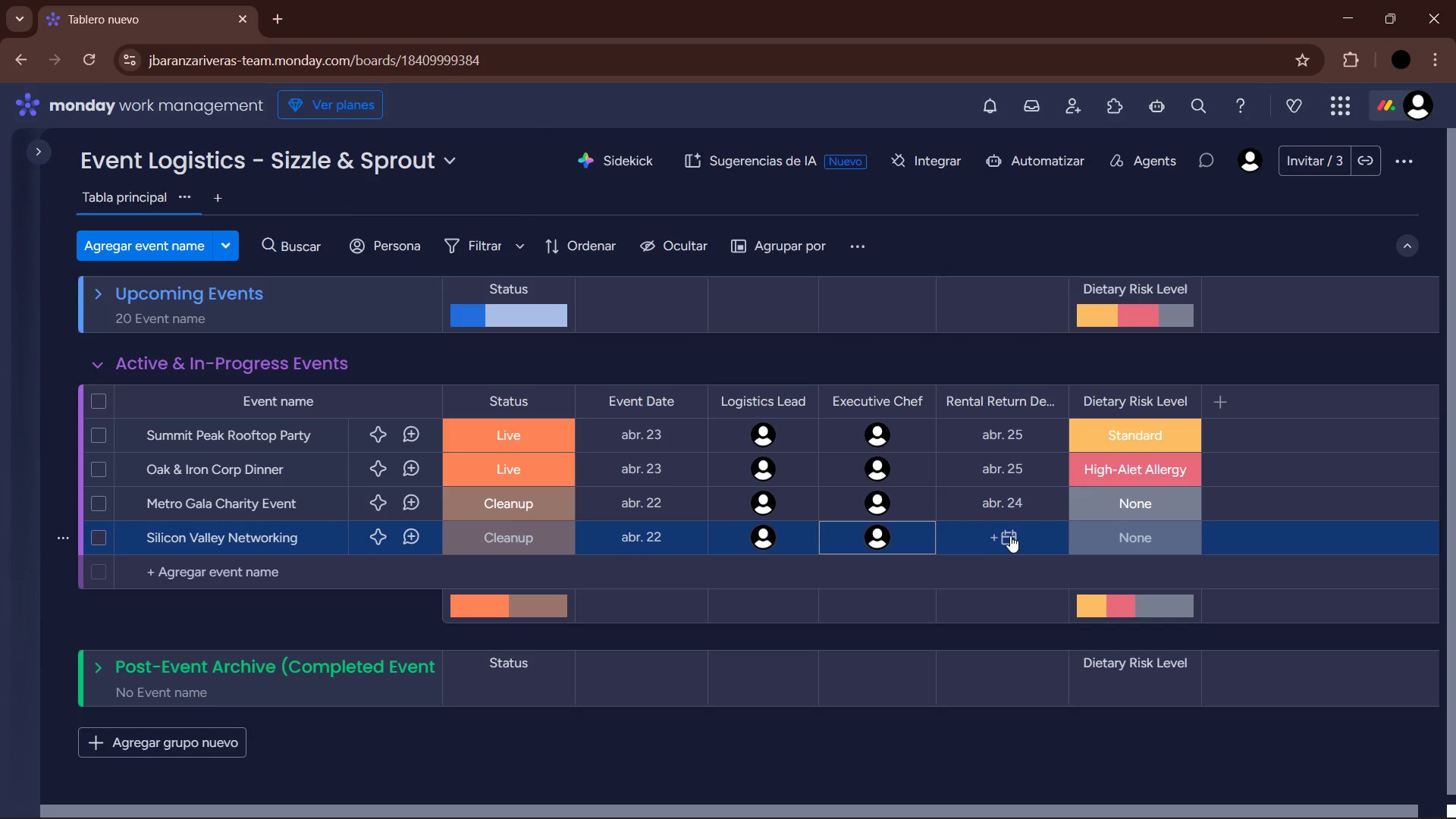 
left_click([1009, 535])
 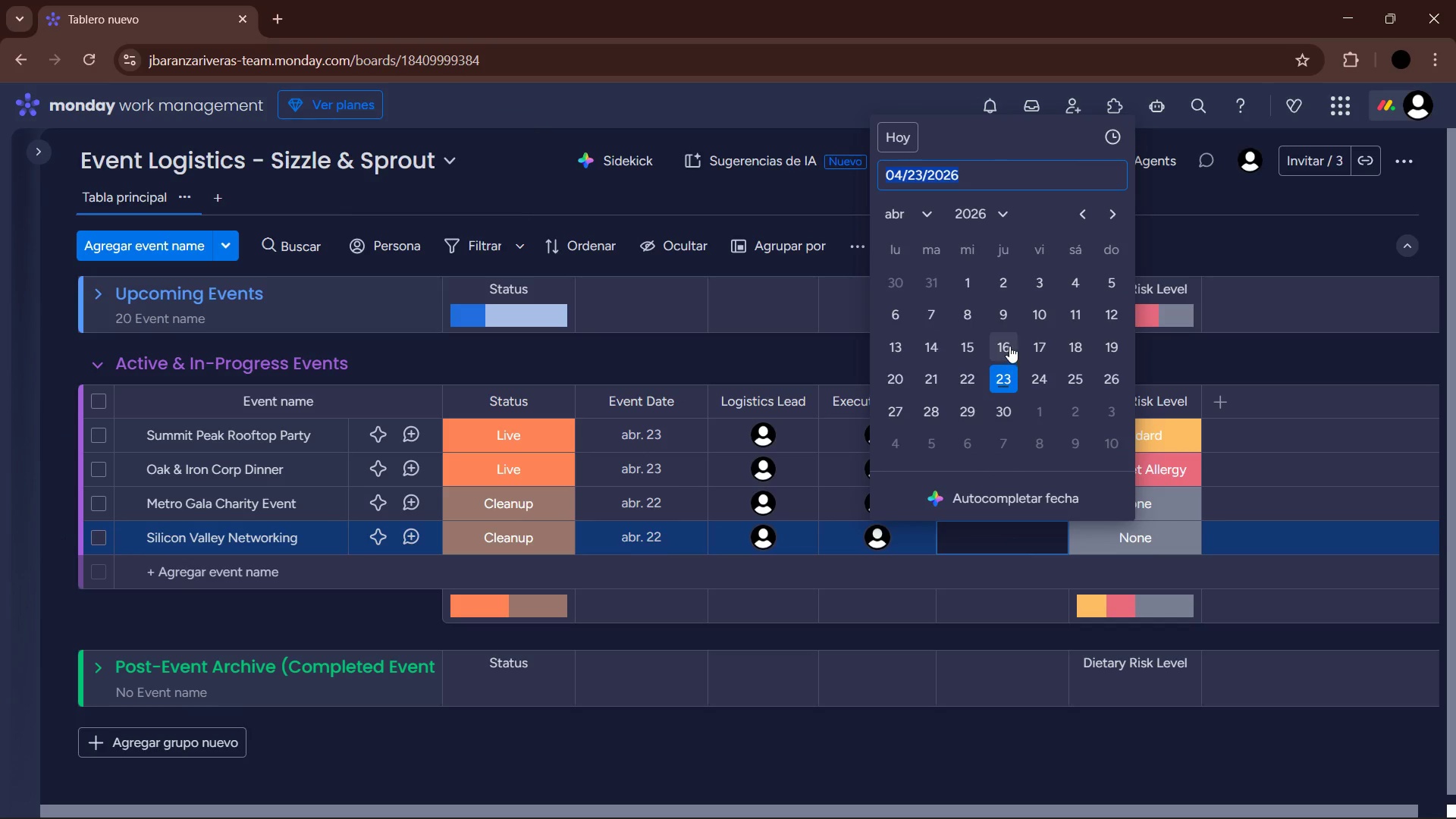 
left_click([1040, 377])
 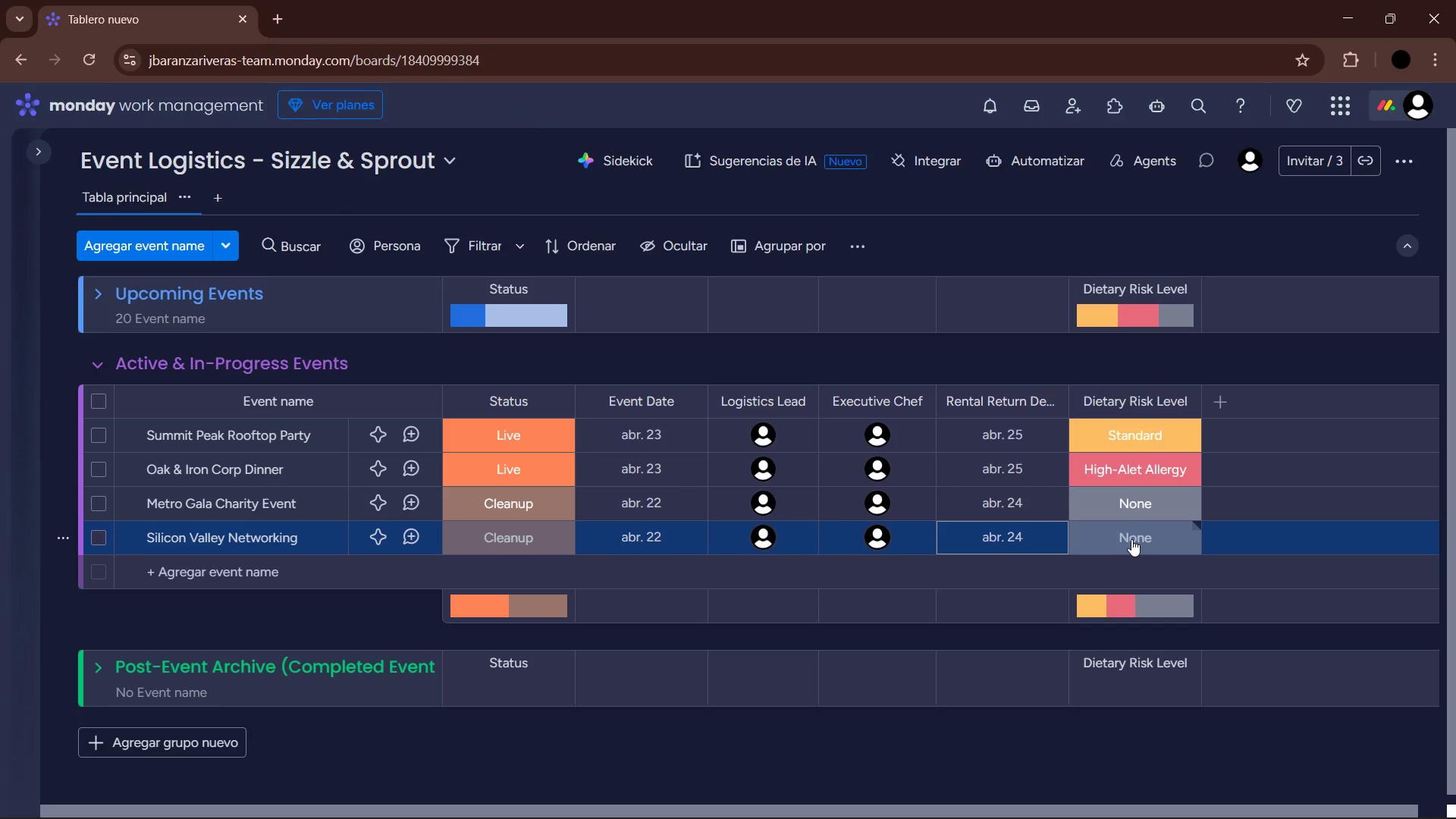 
left_click([1131, 539])
 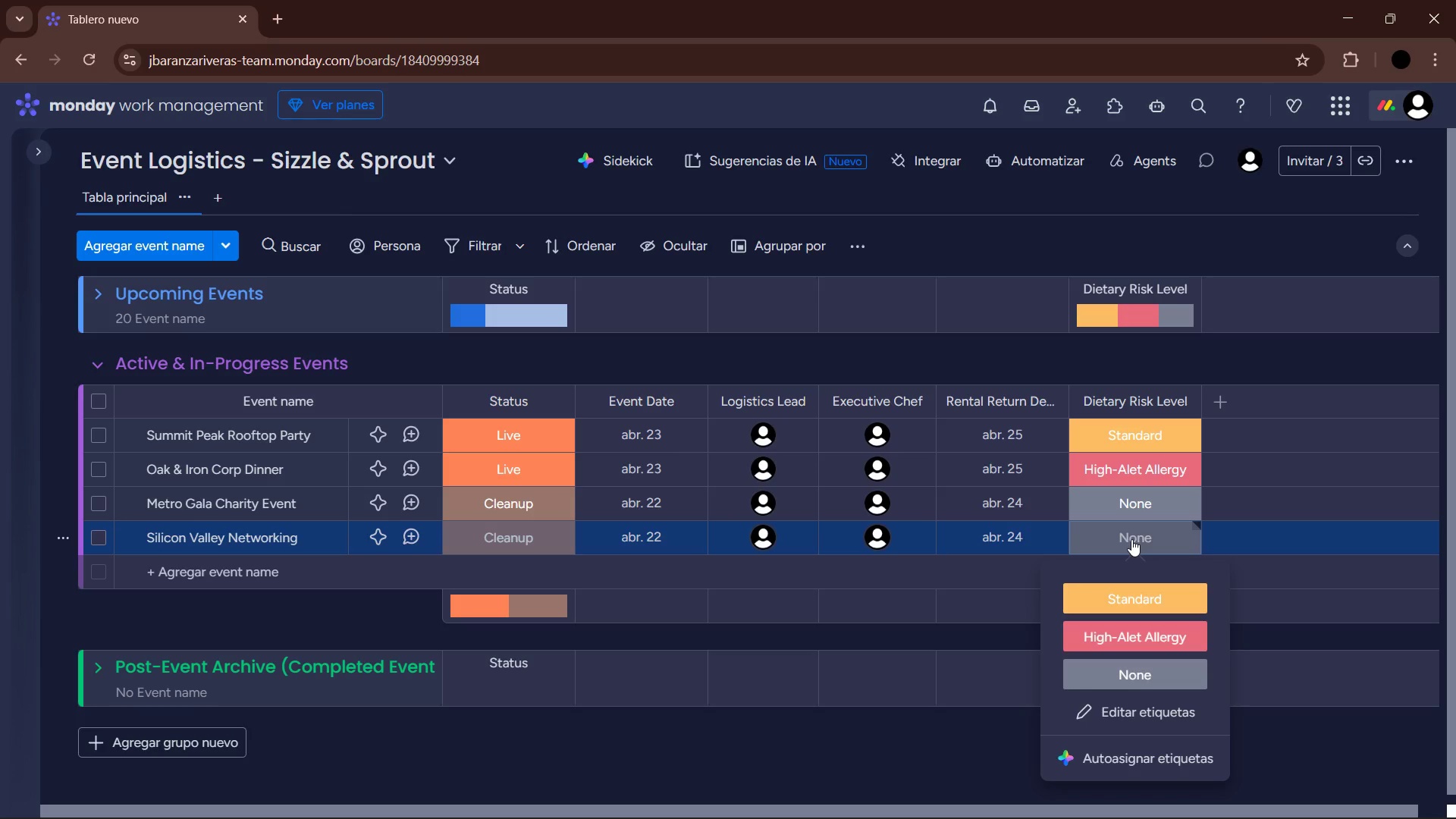 
wait(14.62)
 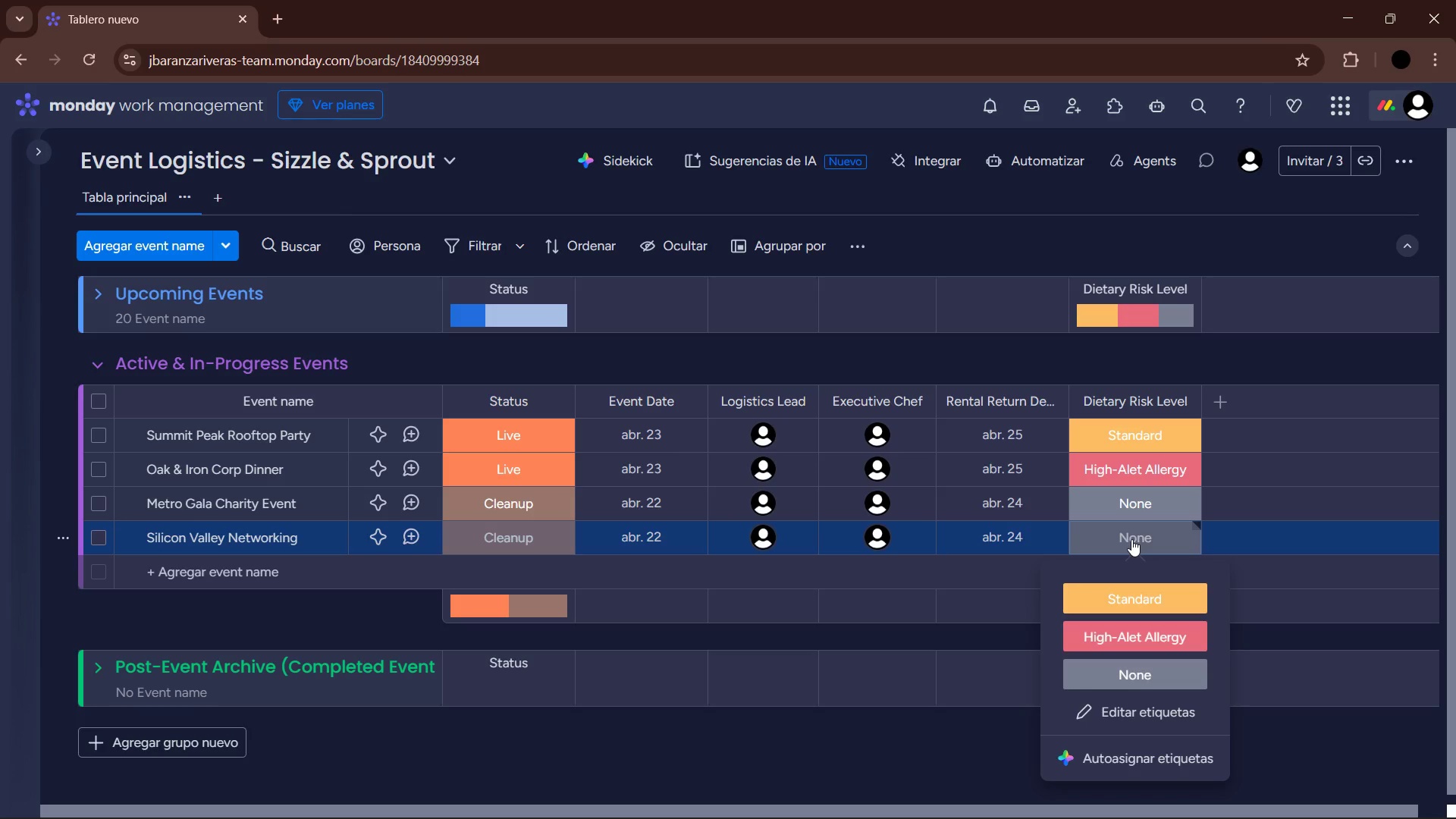 
left_click([1156, 623])
 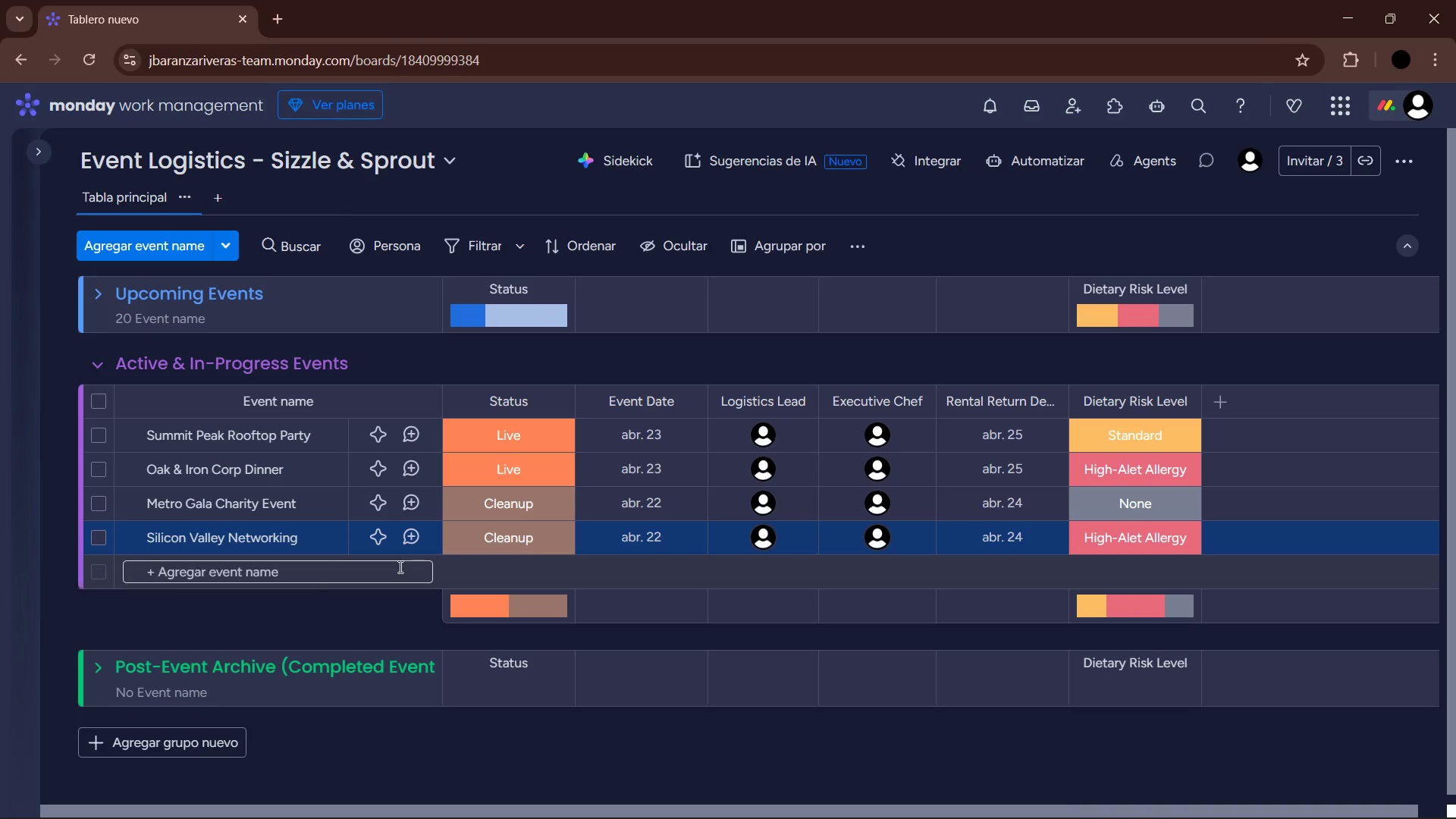 
left_click([322, 573])
 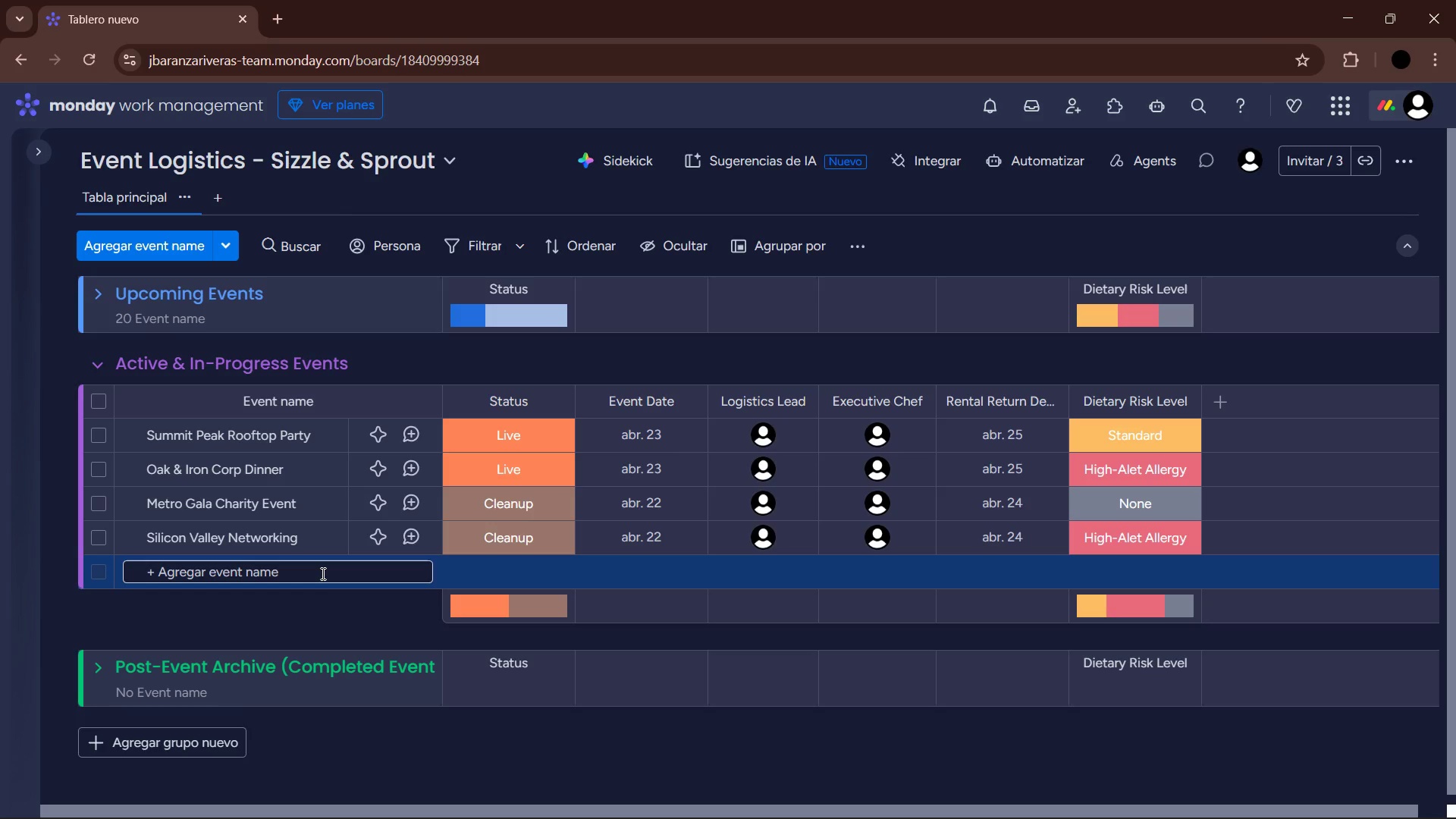 
wait(41.86)
 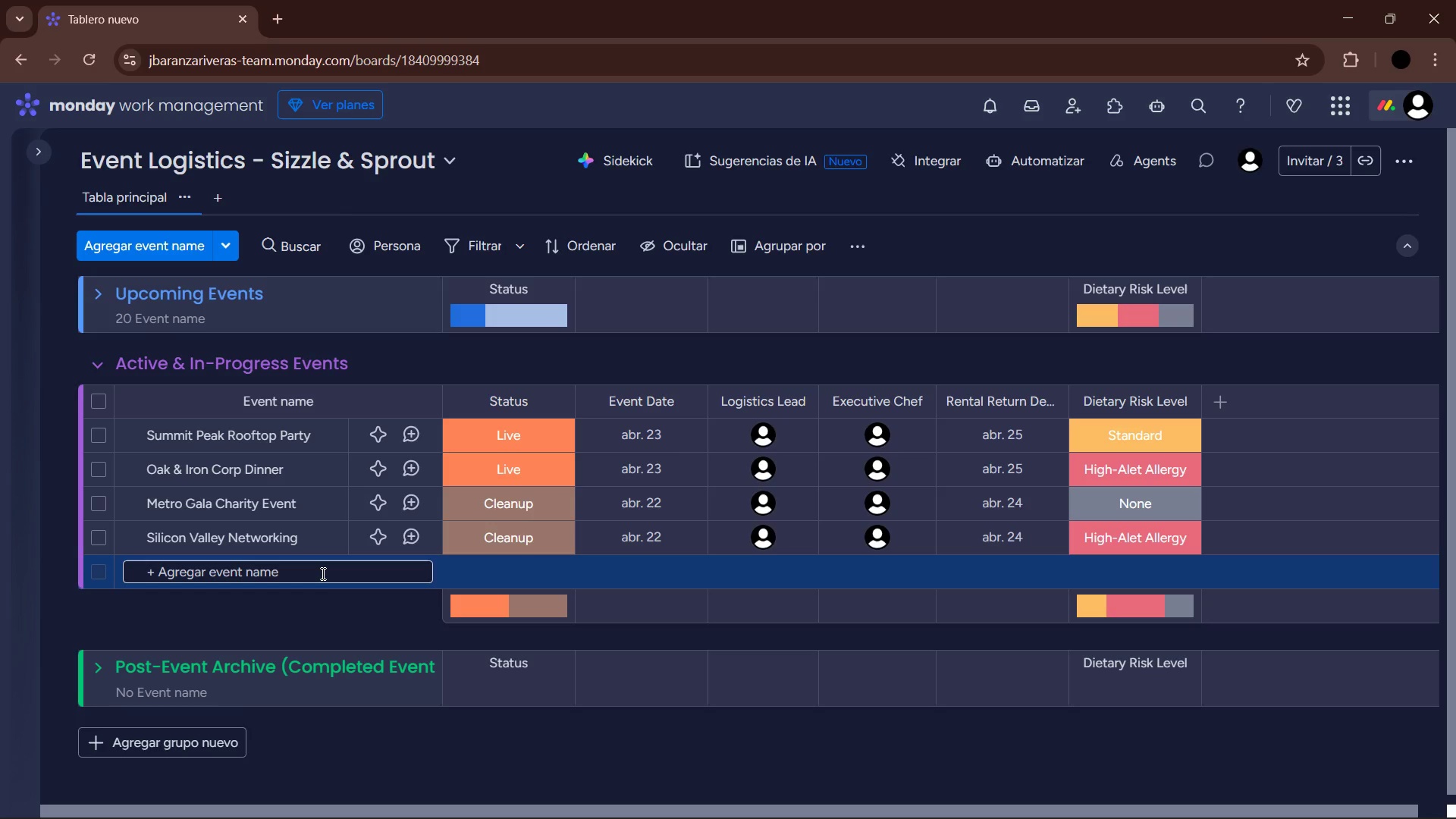 
left_click([264, 574])
 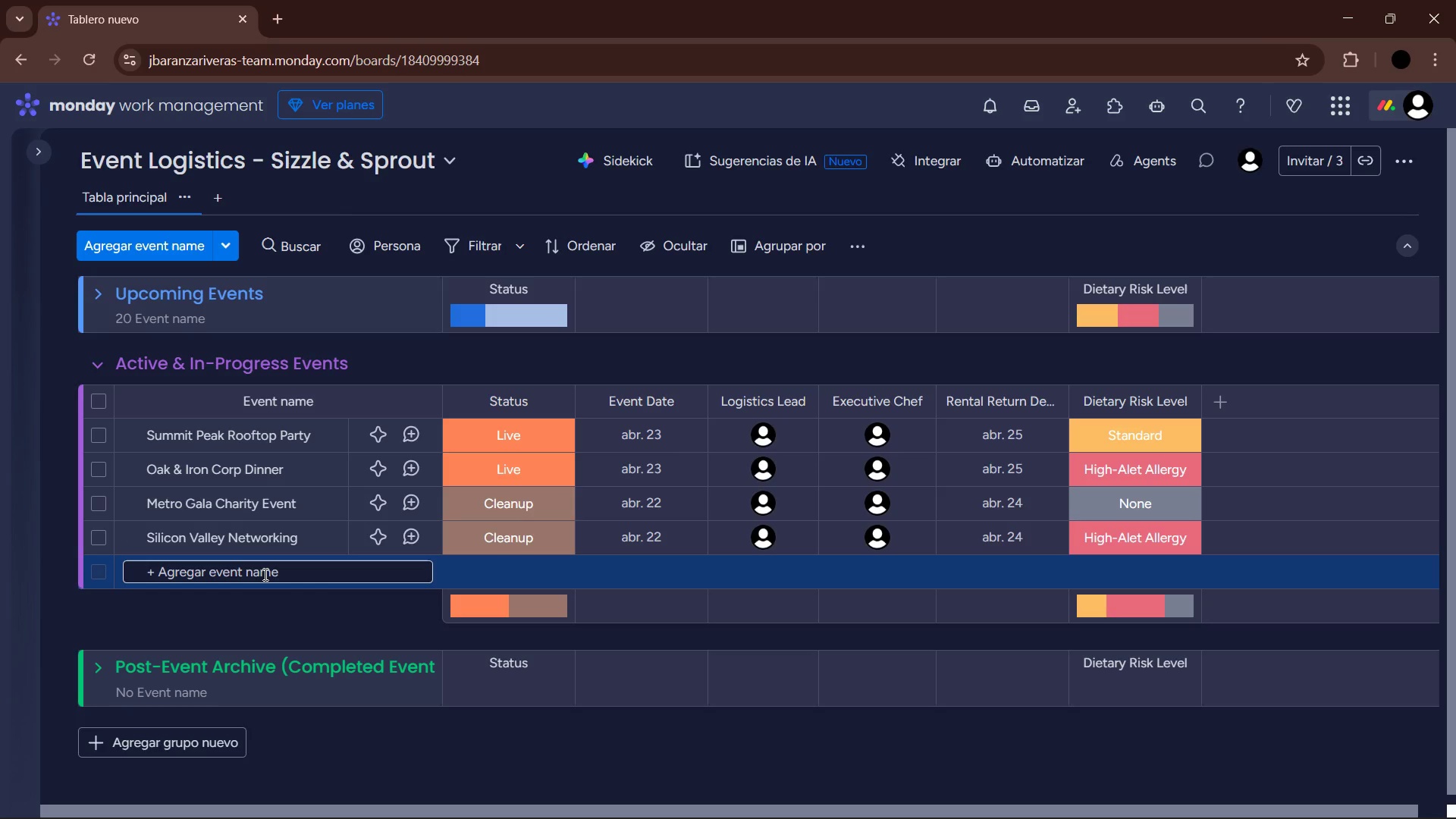 
left_click([264, 574])
 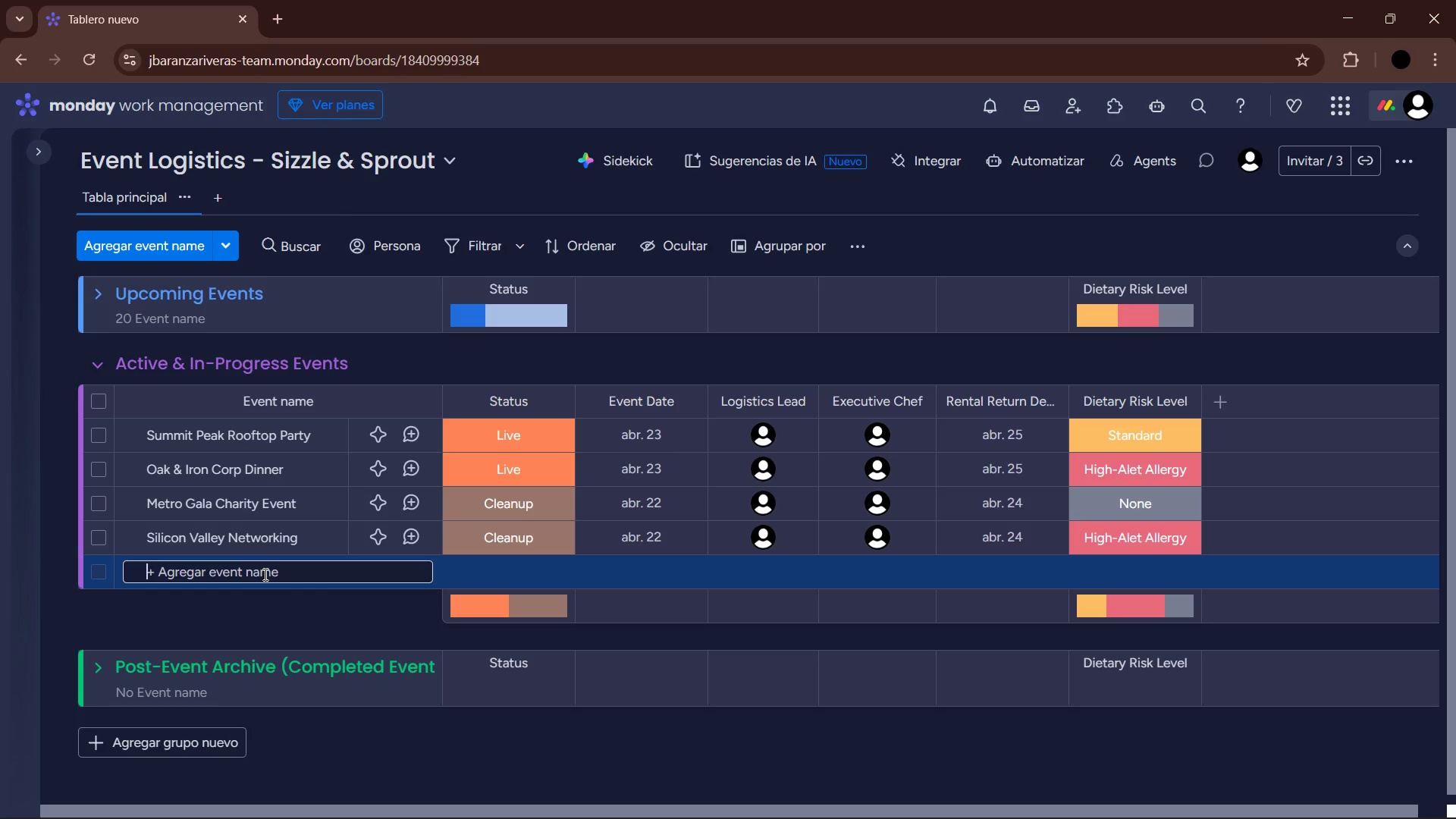 
type(TR)
key(Backspace)
key(Backspace)
type(Terraza Garden Wedding)
 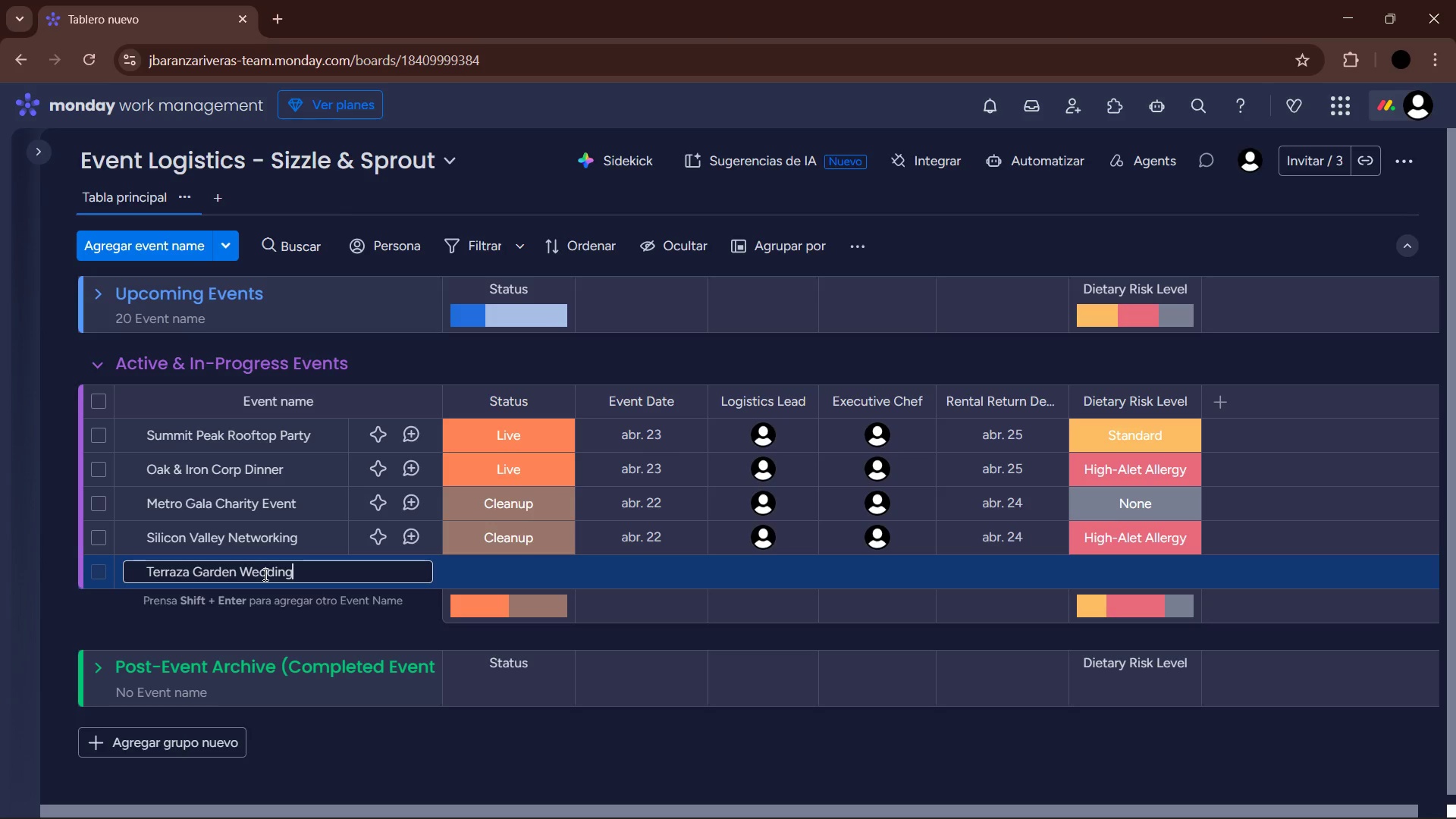 
key(Enter)
 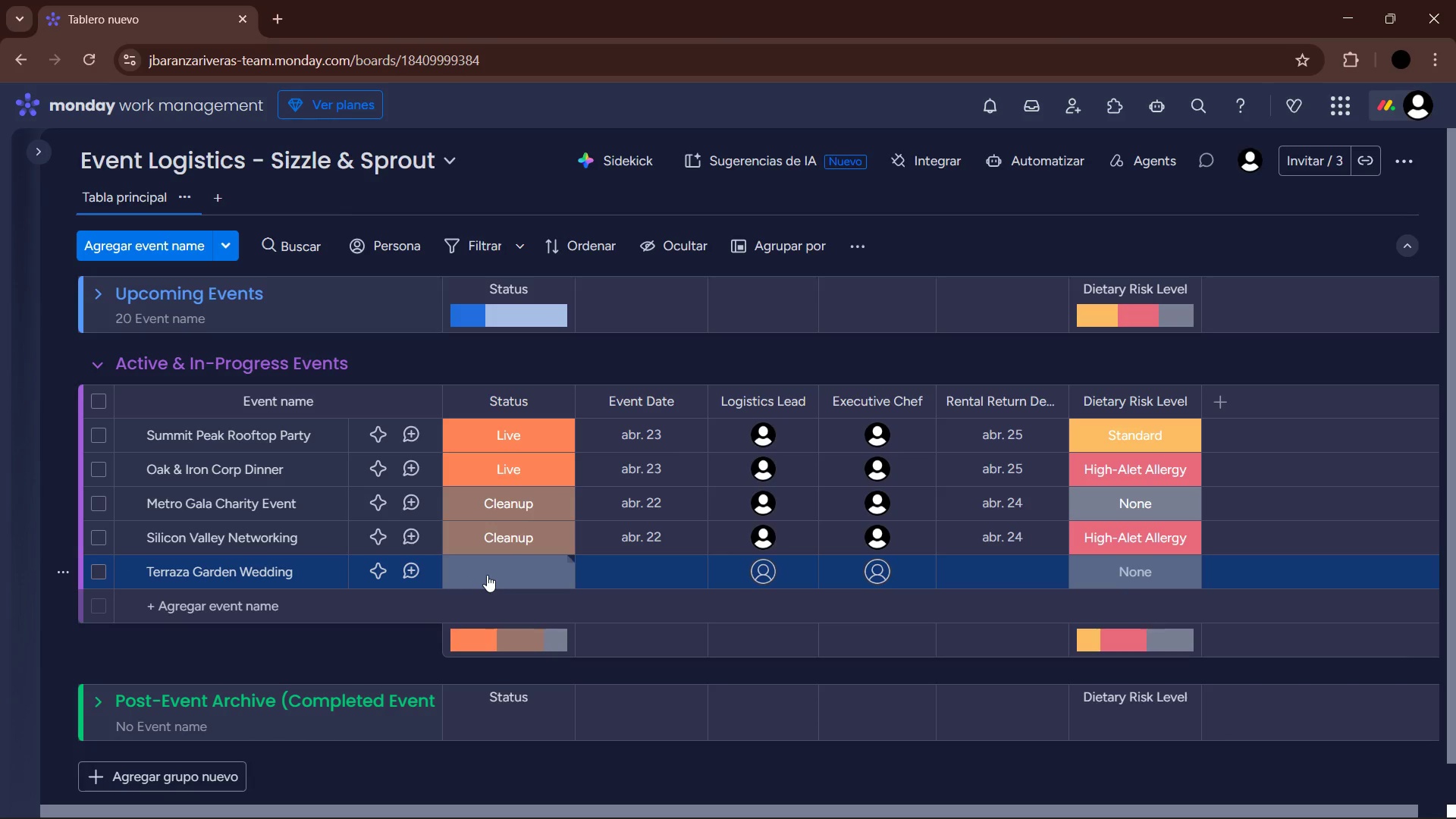 
left_click([487, 575])
 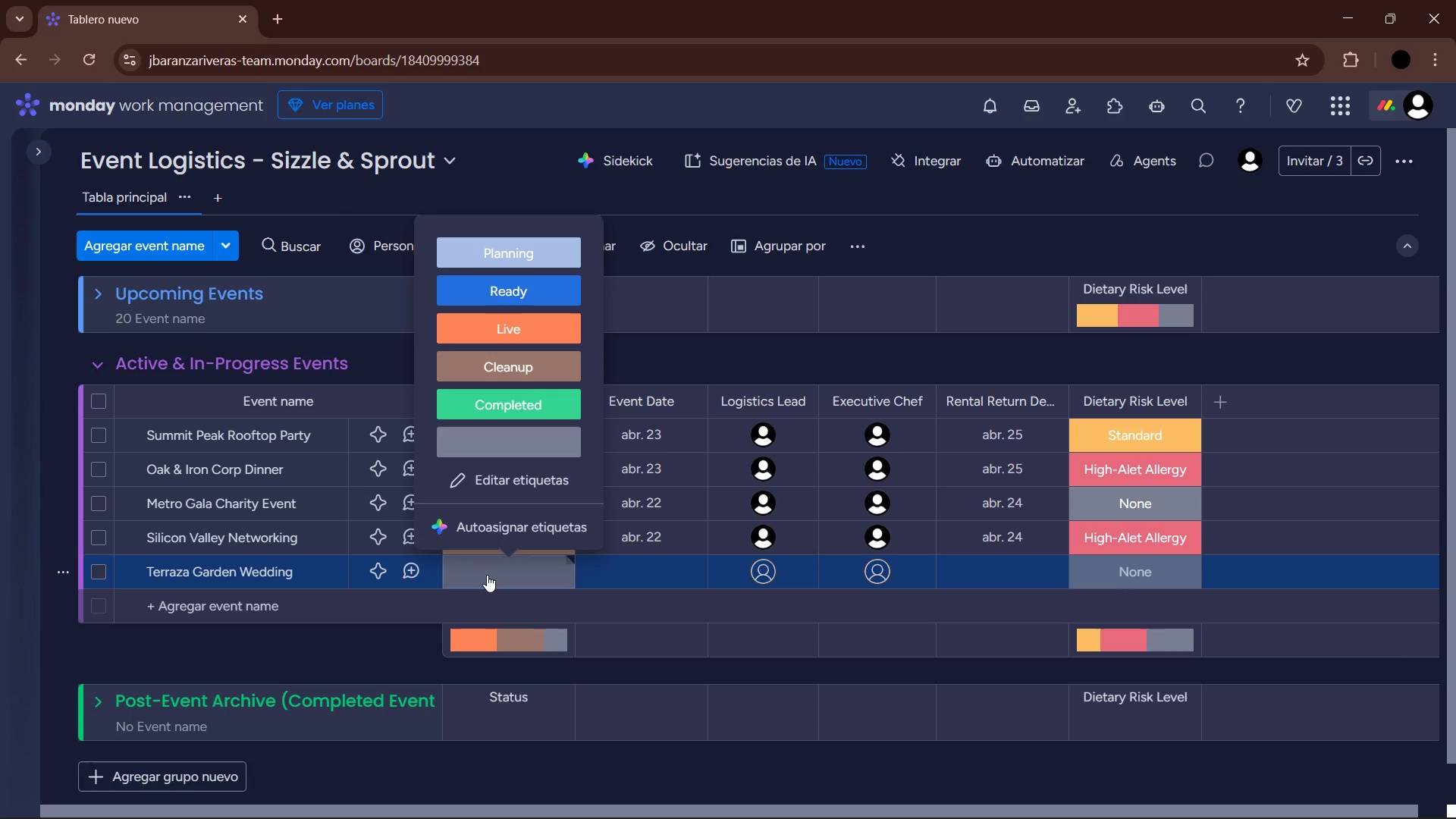 
wait(6.14)
 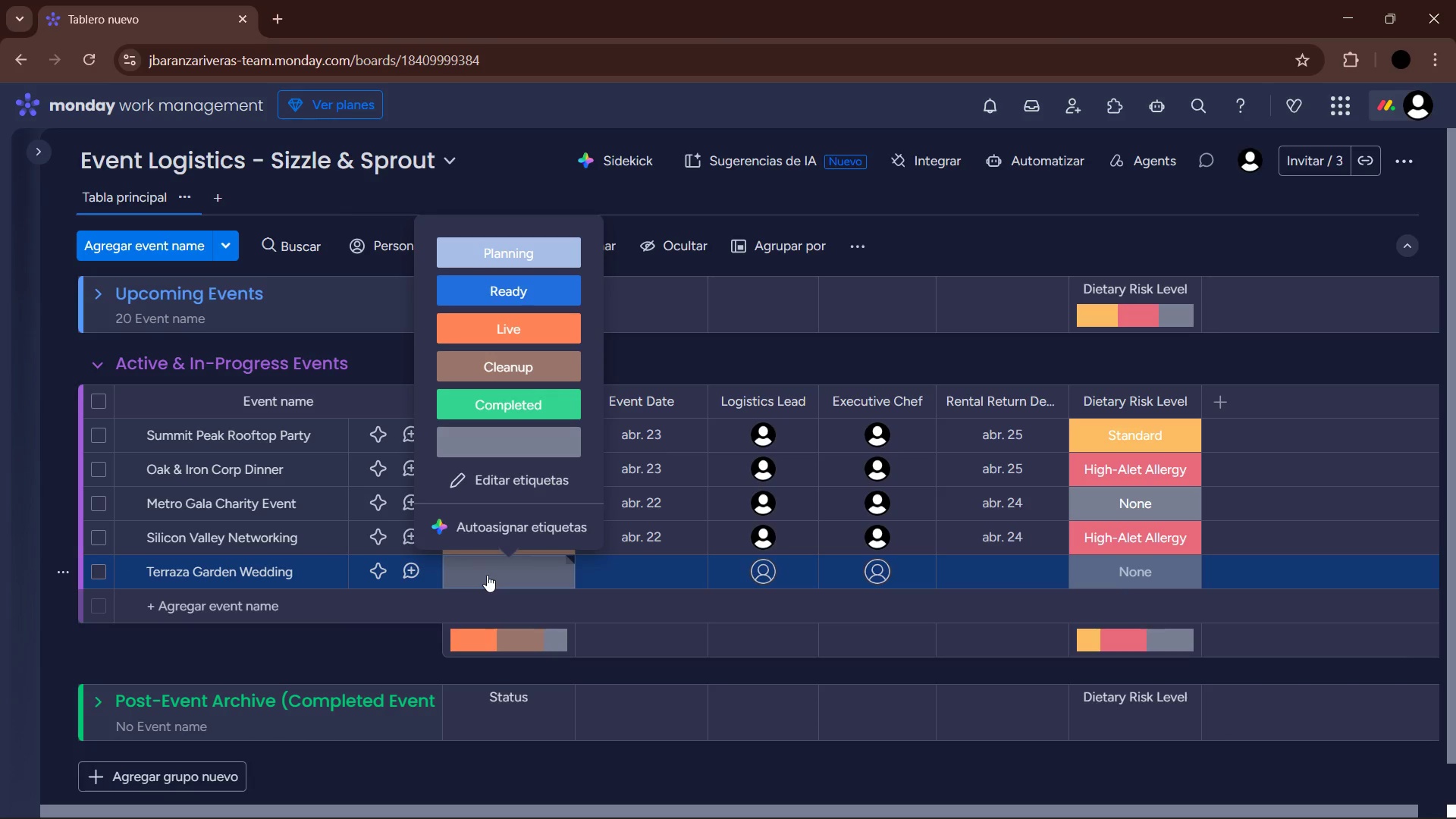 
left_click([532, 325])
 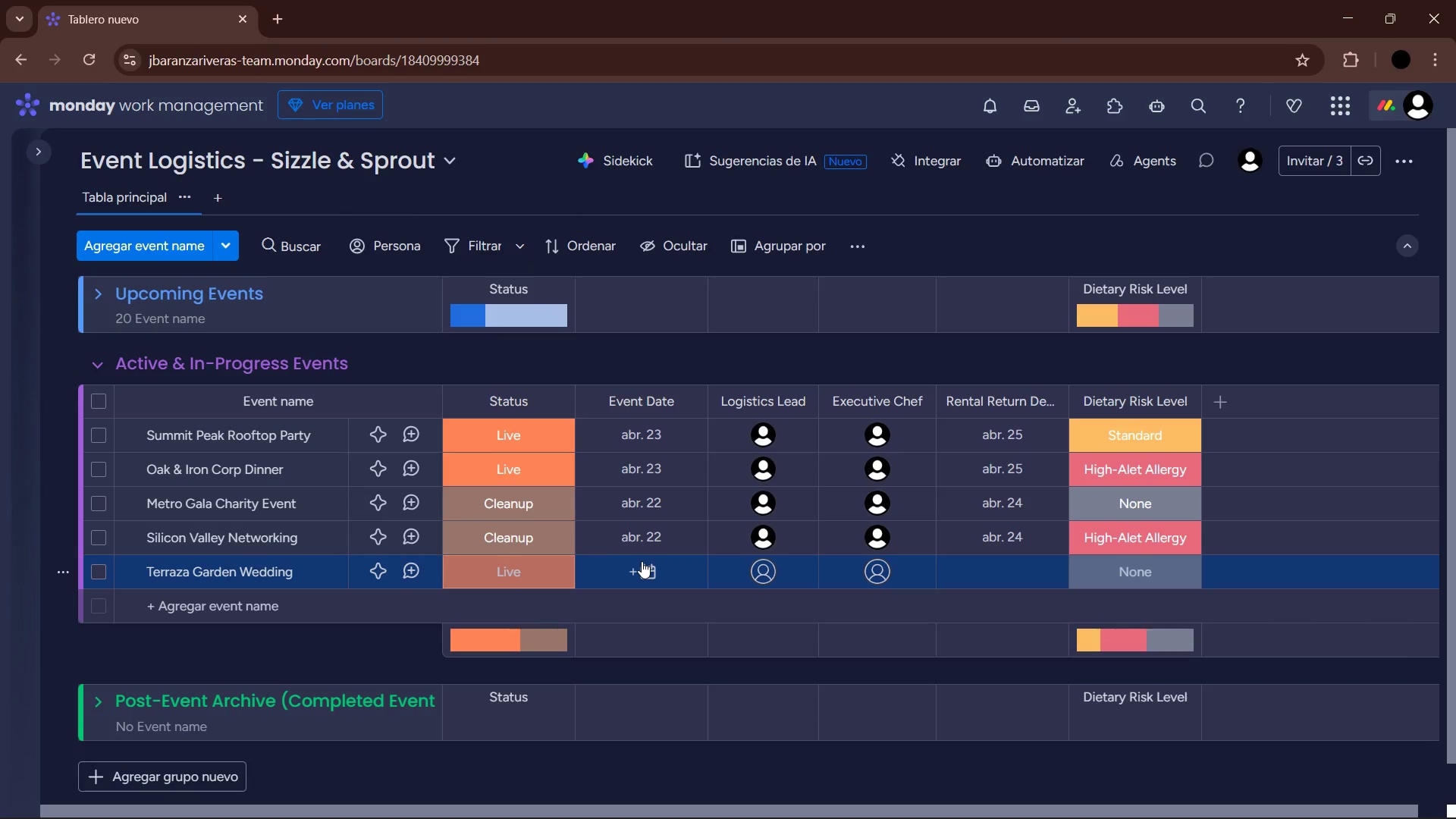 
left_click([642, 561])
 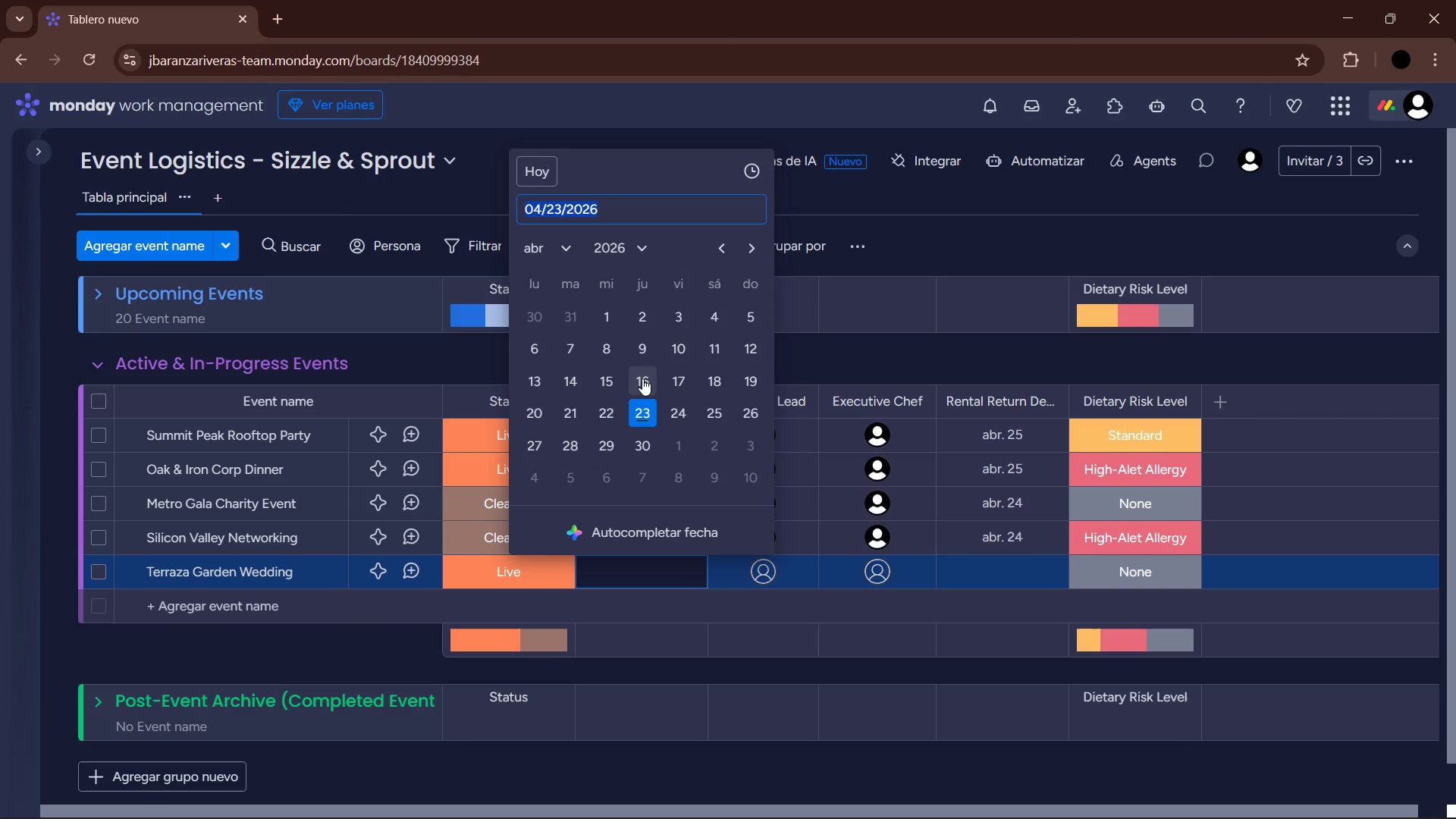 
left_click([640, 417])
 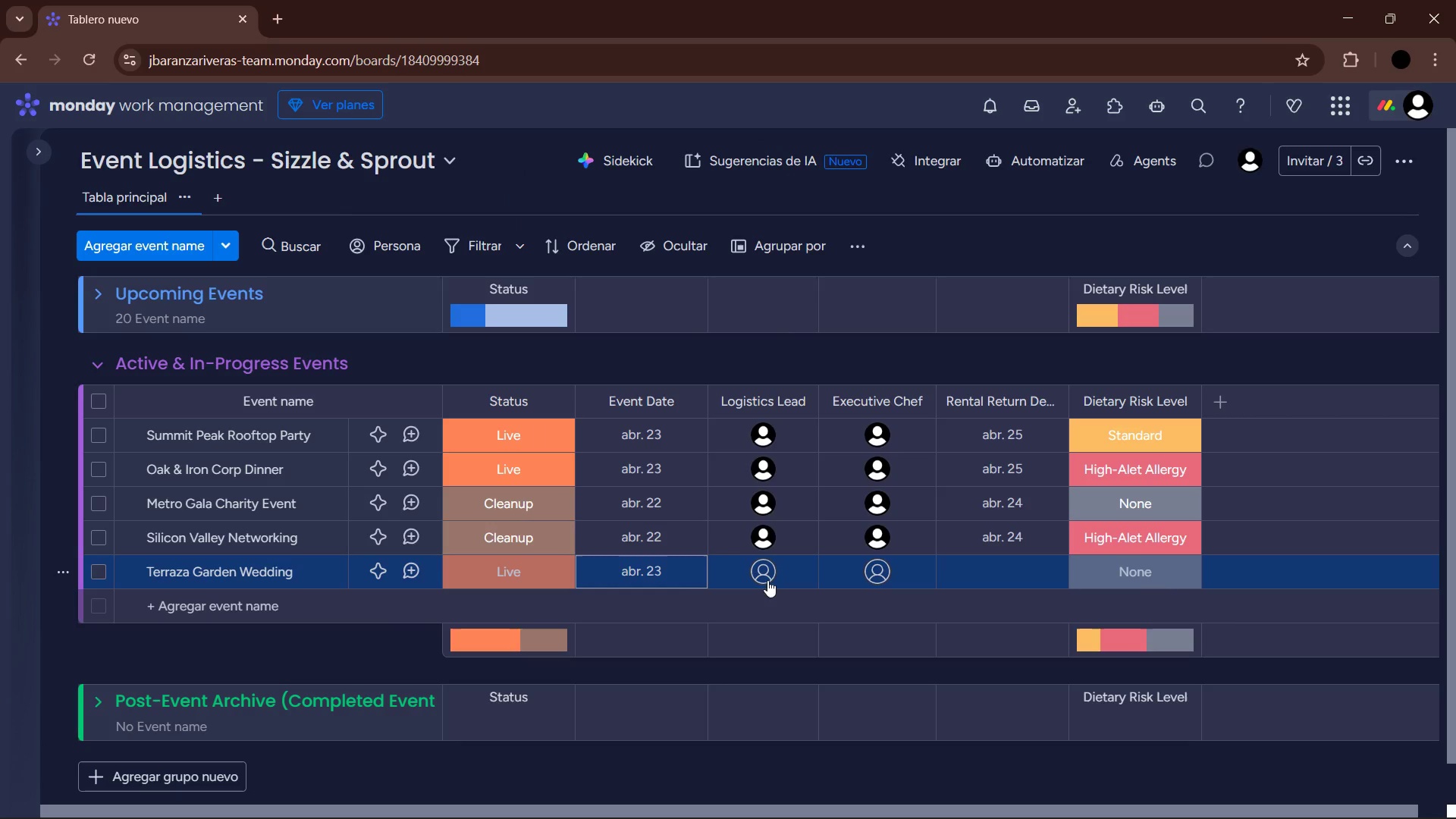 
left_click_drag(start_coordinate=[762, 576], to_coordinate=[764, 580])
 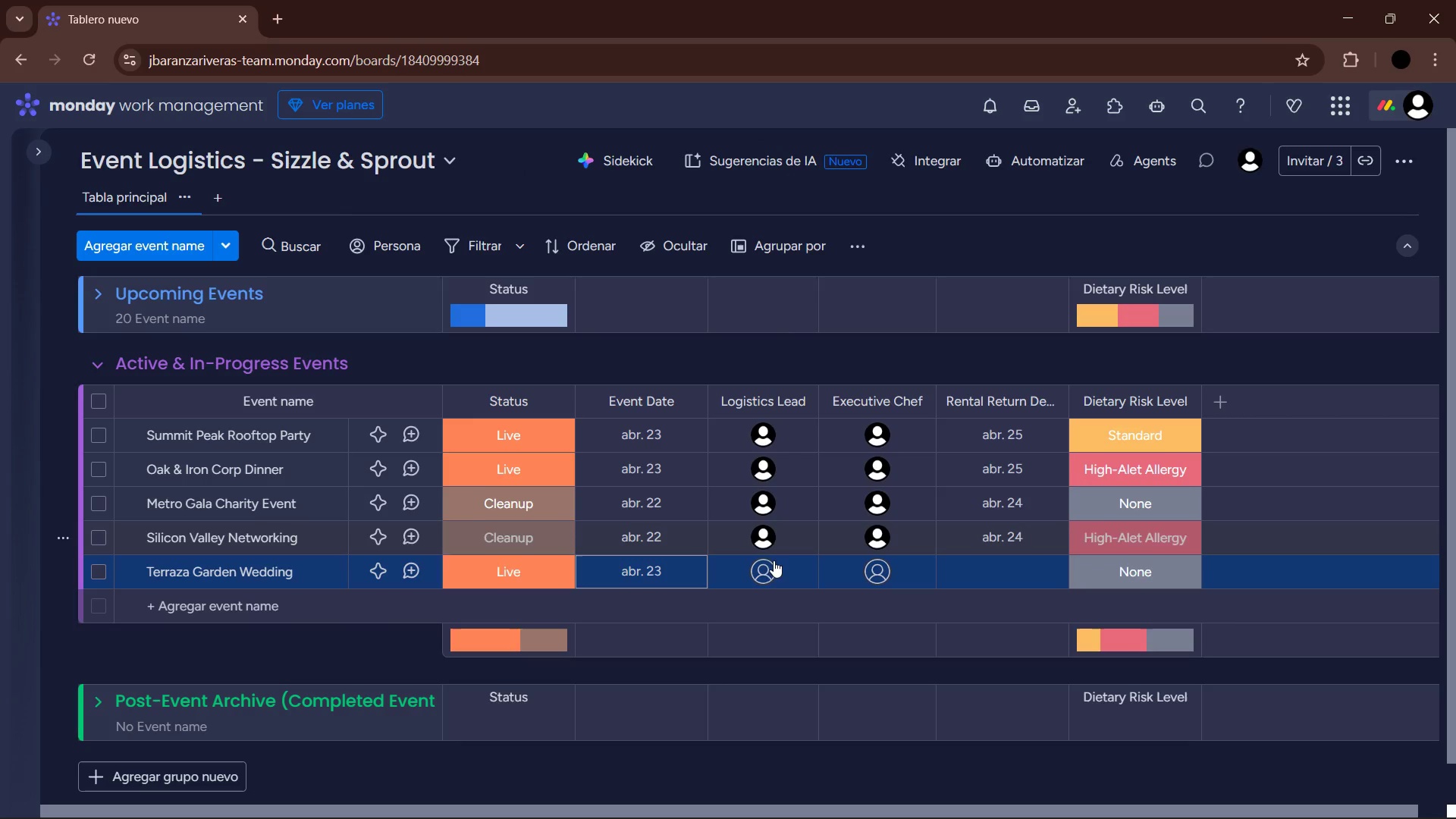 
left_click([774, 570])
 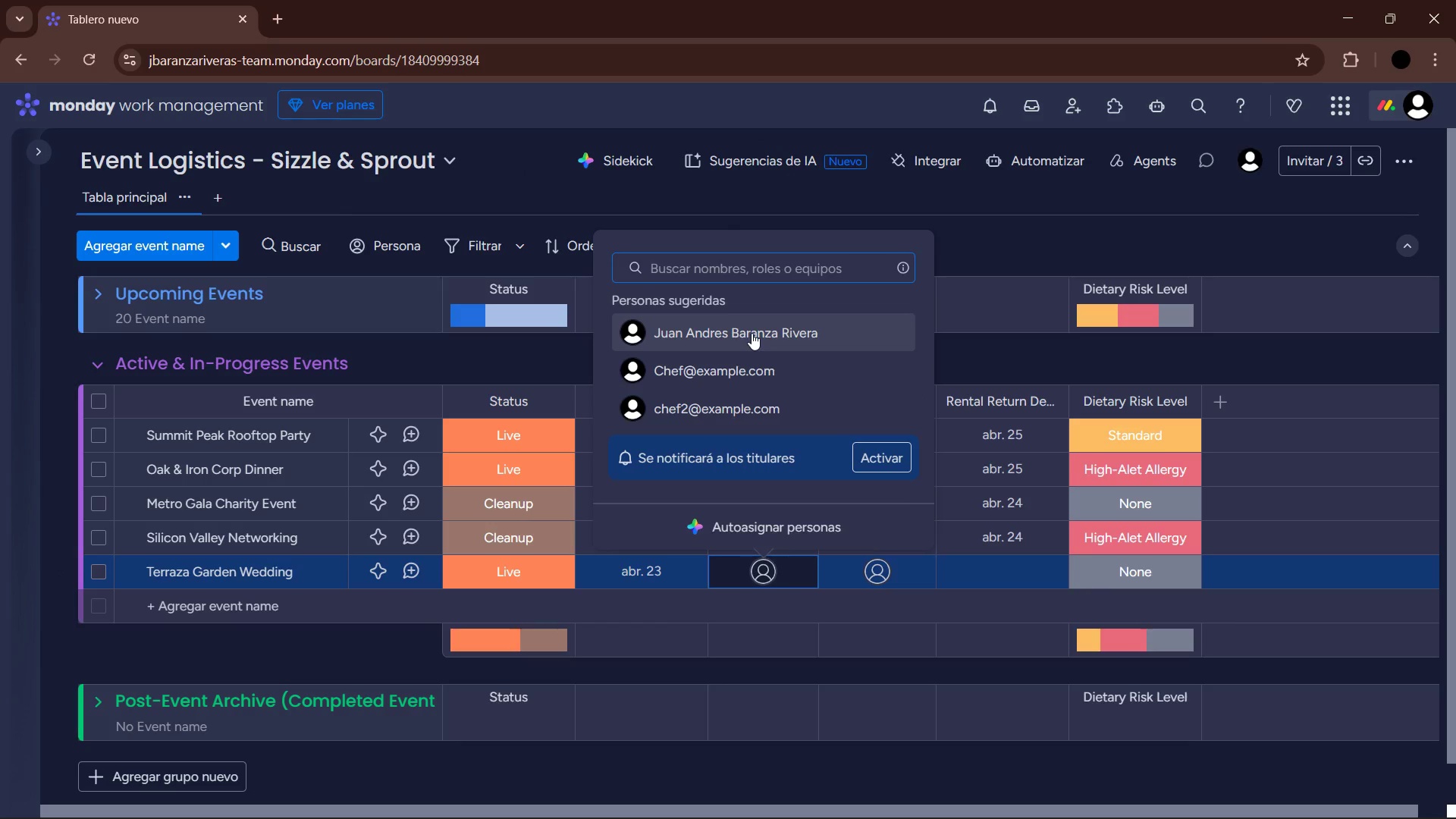 
left_click([752, 333])
 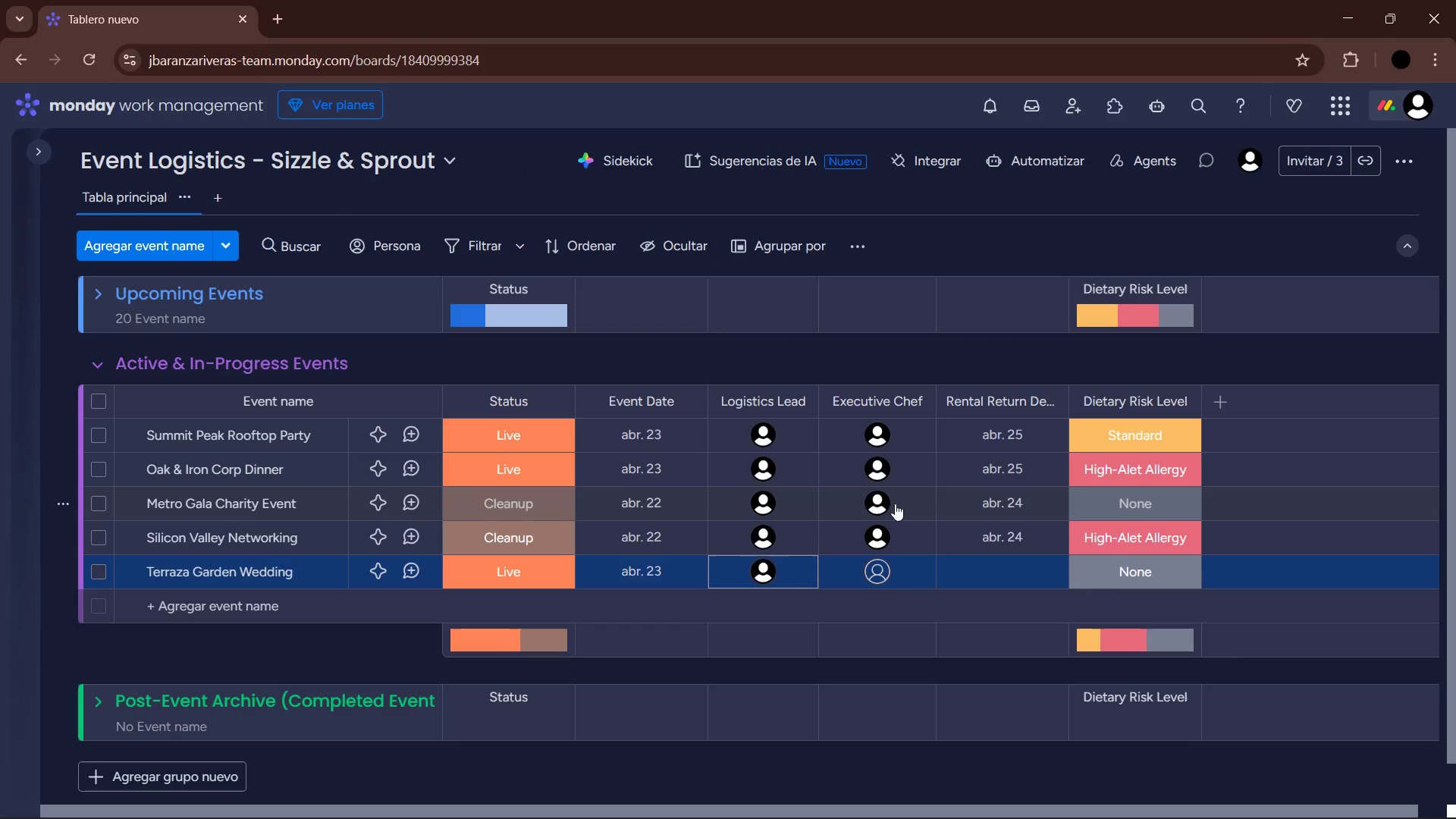 
left_click([885, 570])
 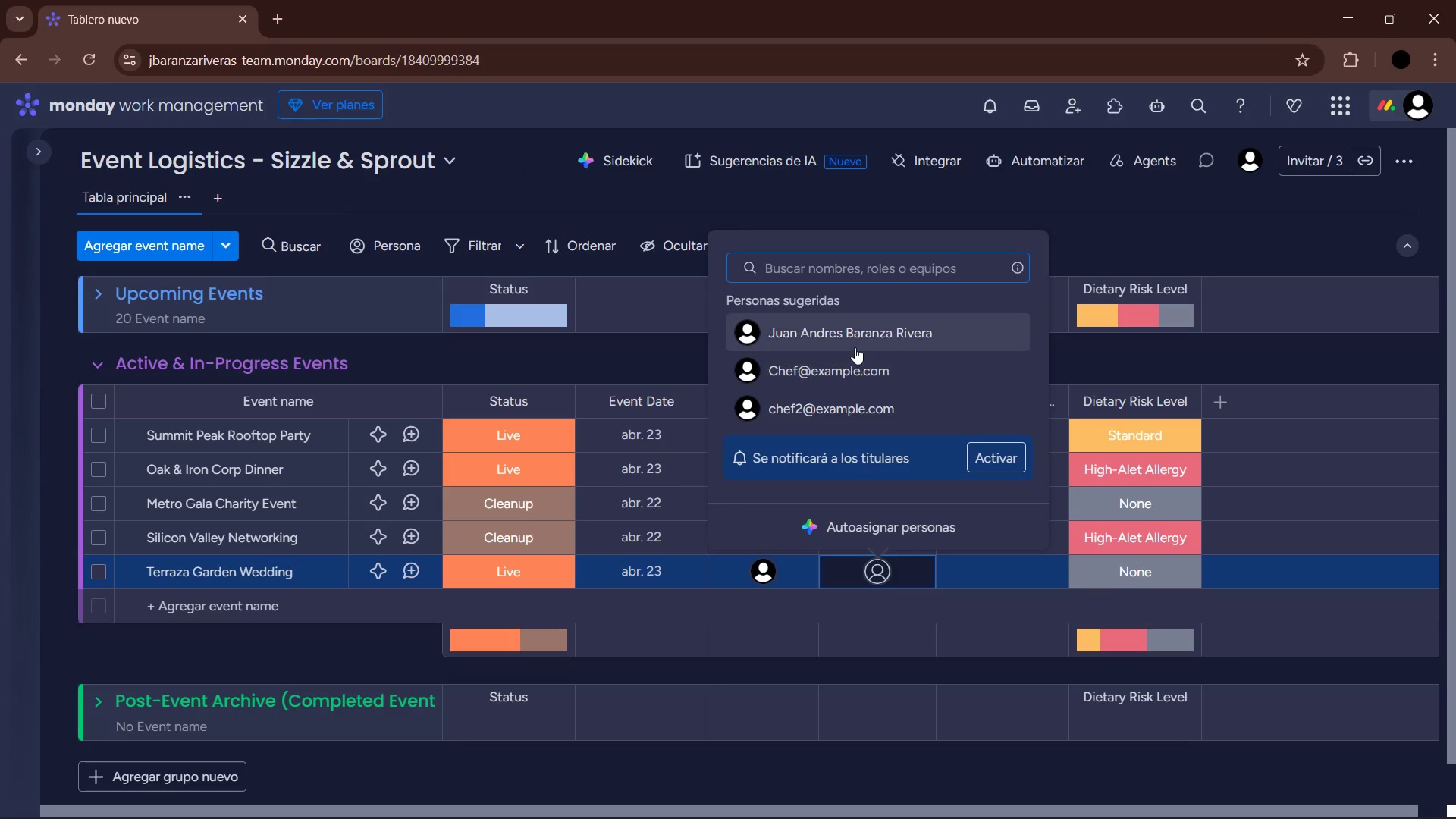 
left_click([854, 360])
 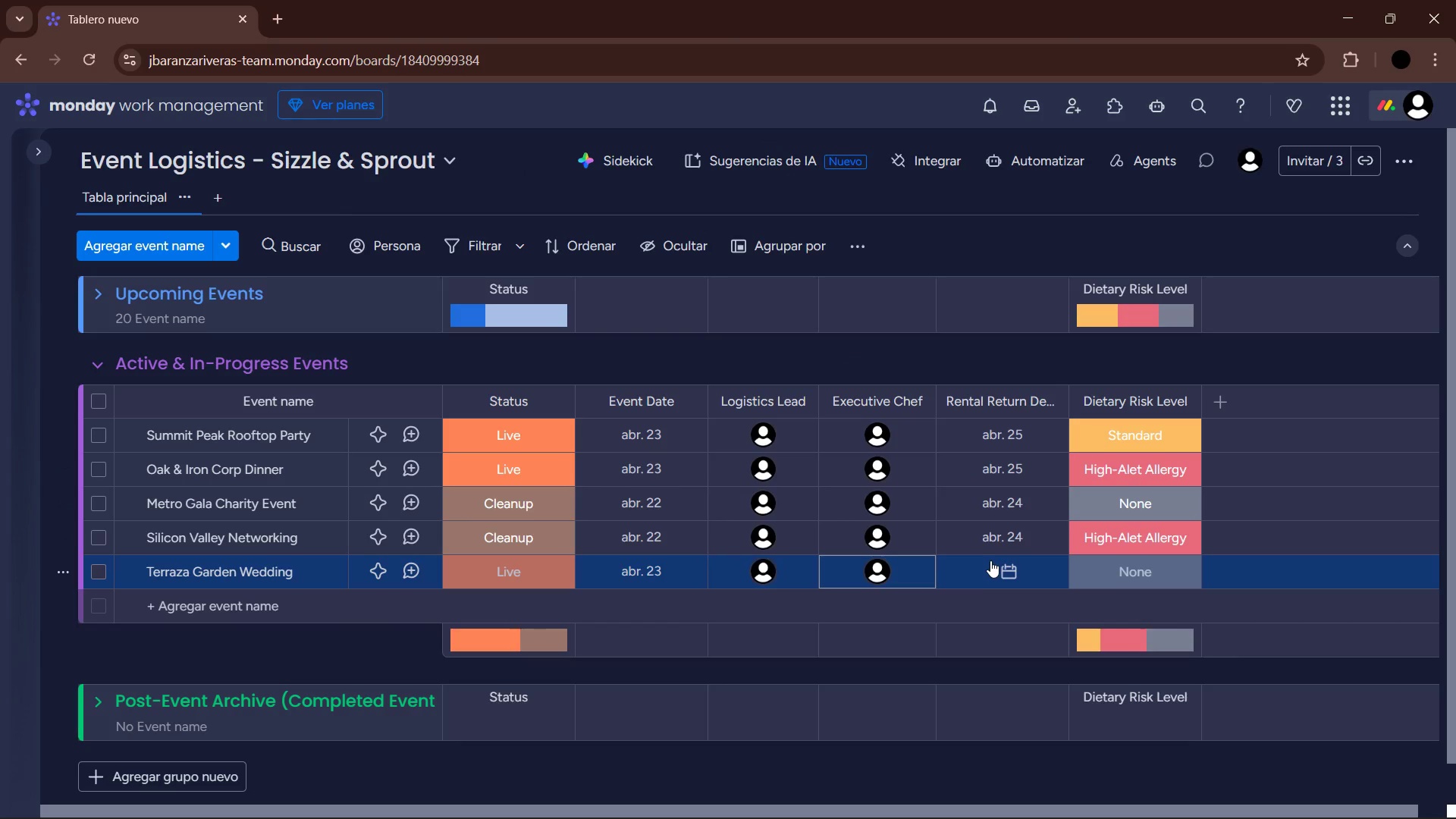 
left_click([990, 565])
 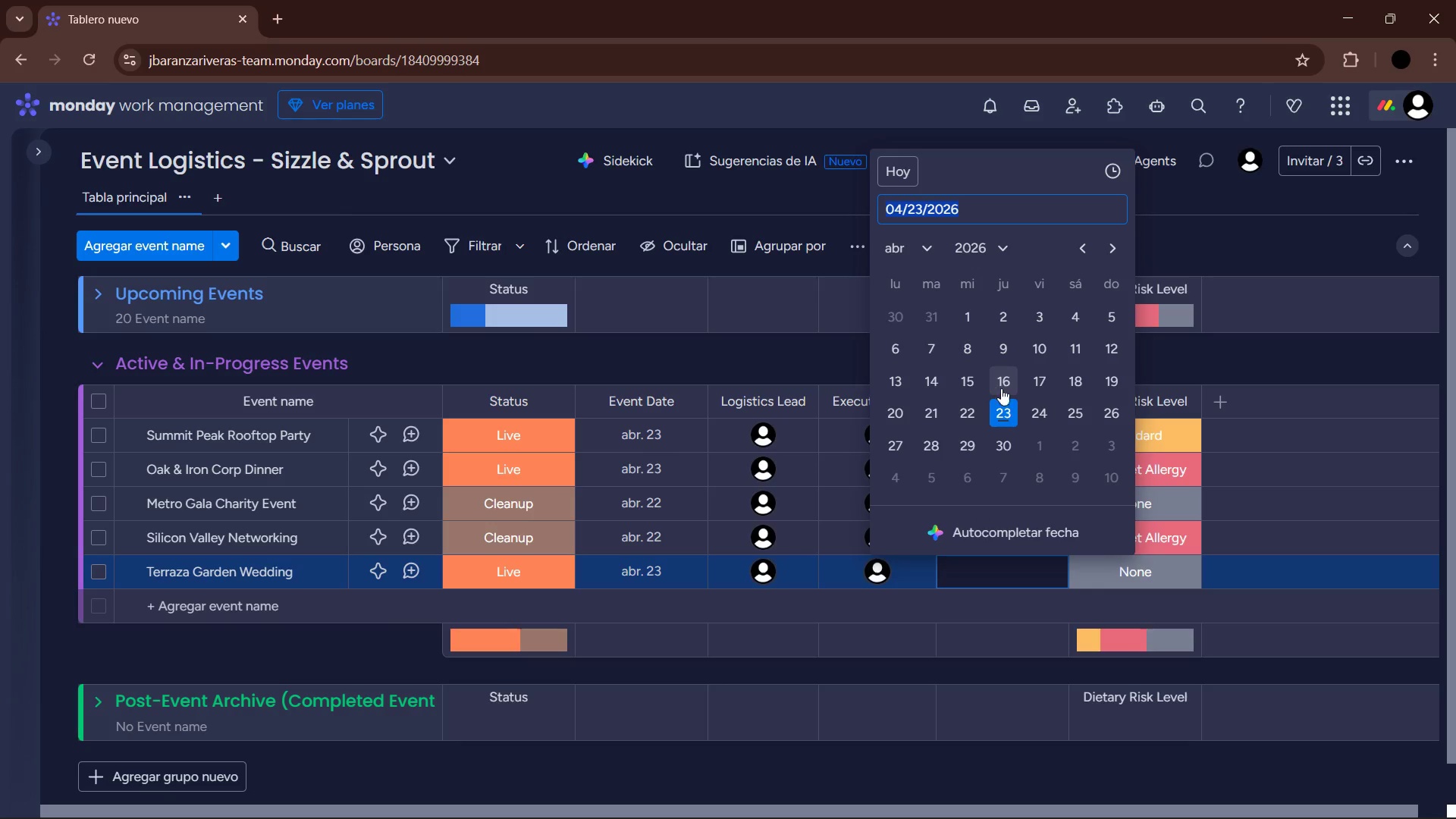 
left_click([1068, 410])
 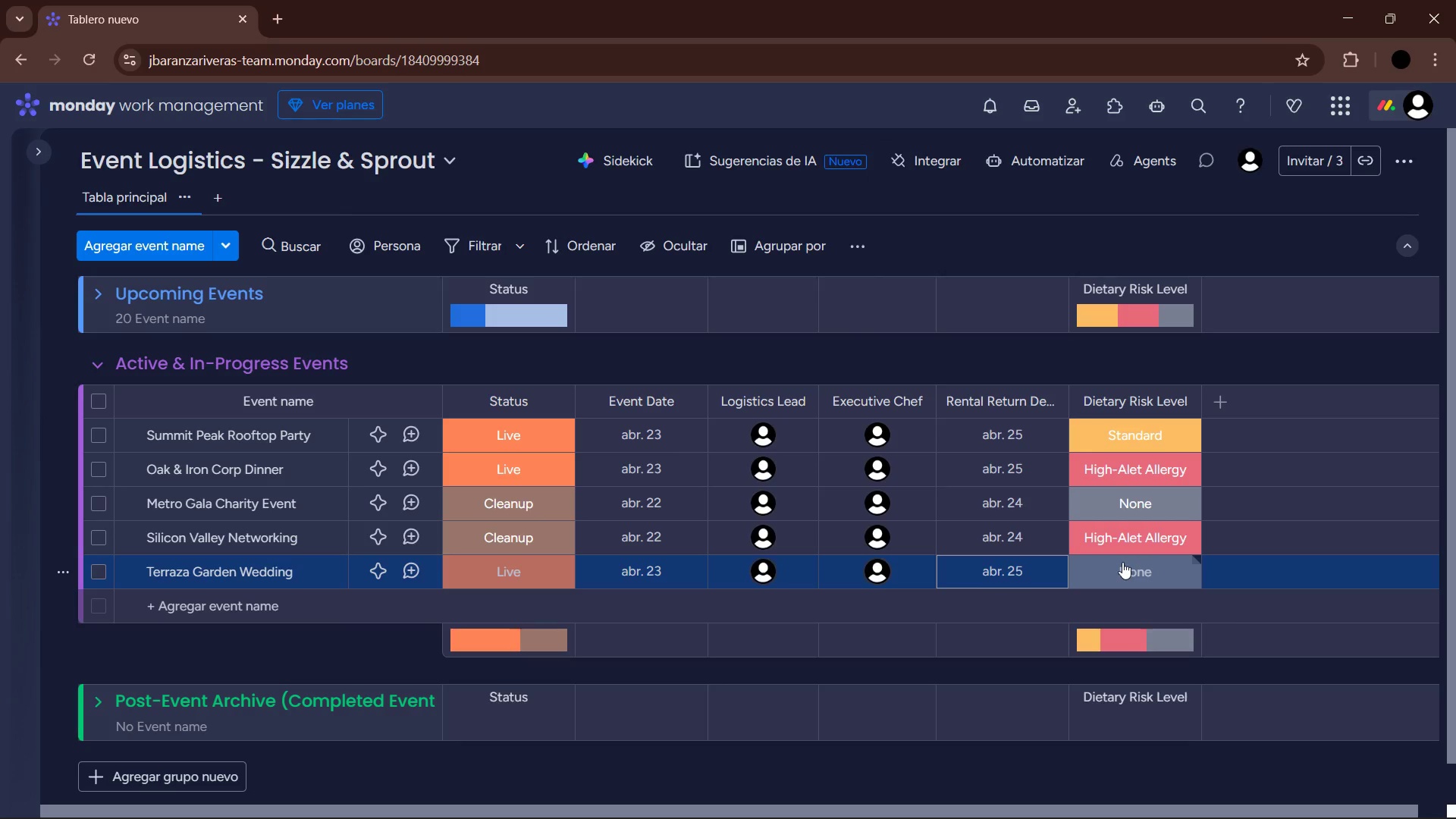 
wait(6.11)
 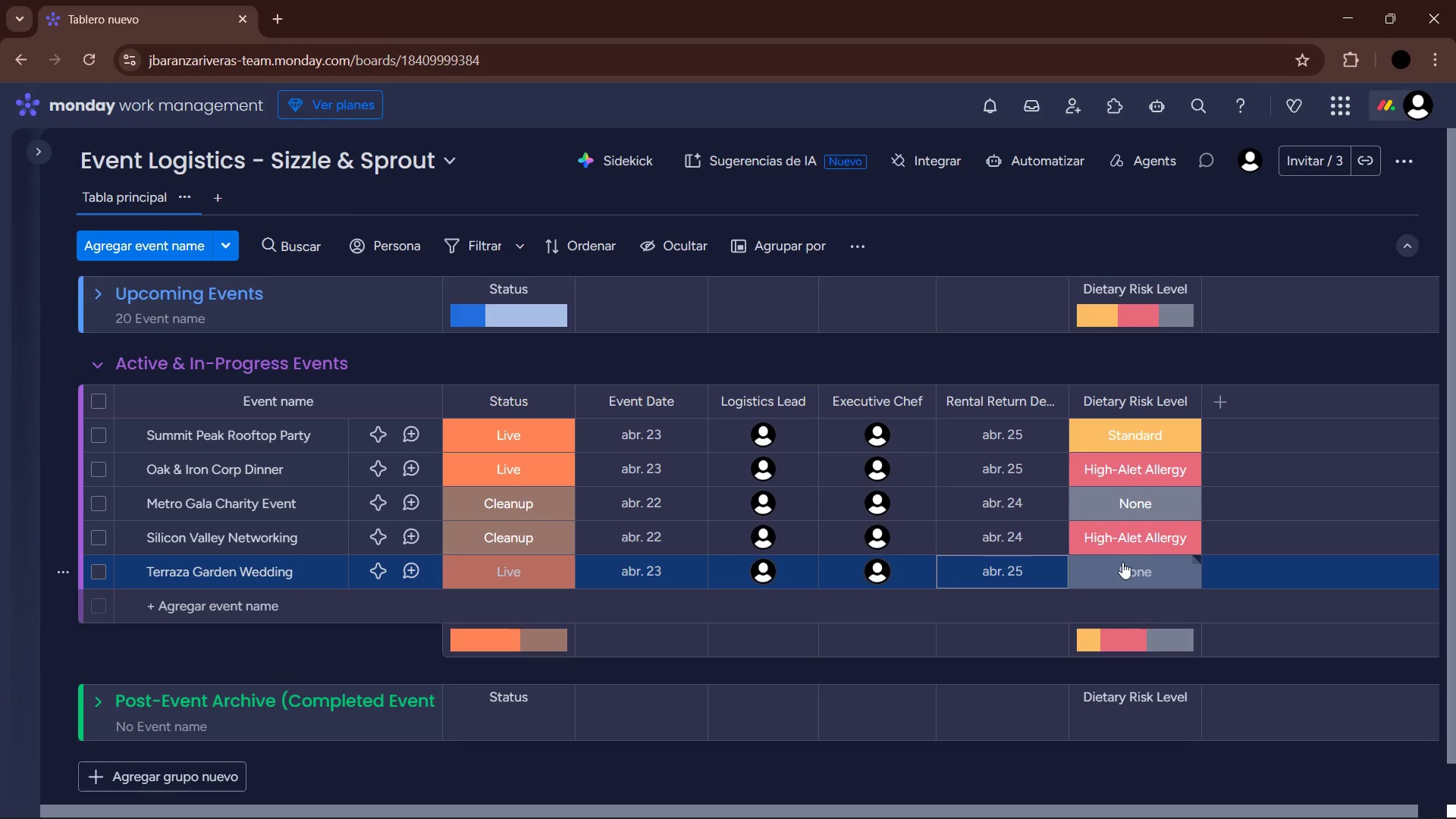 
left_click([1122, 562])
 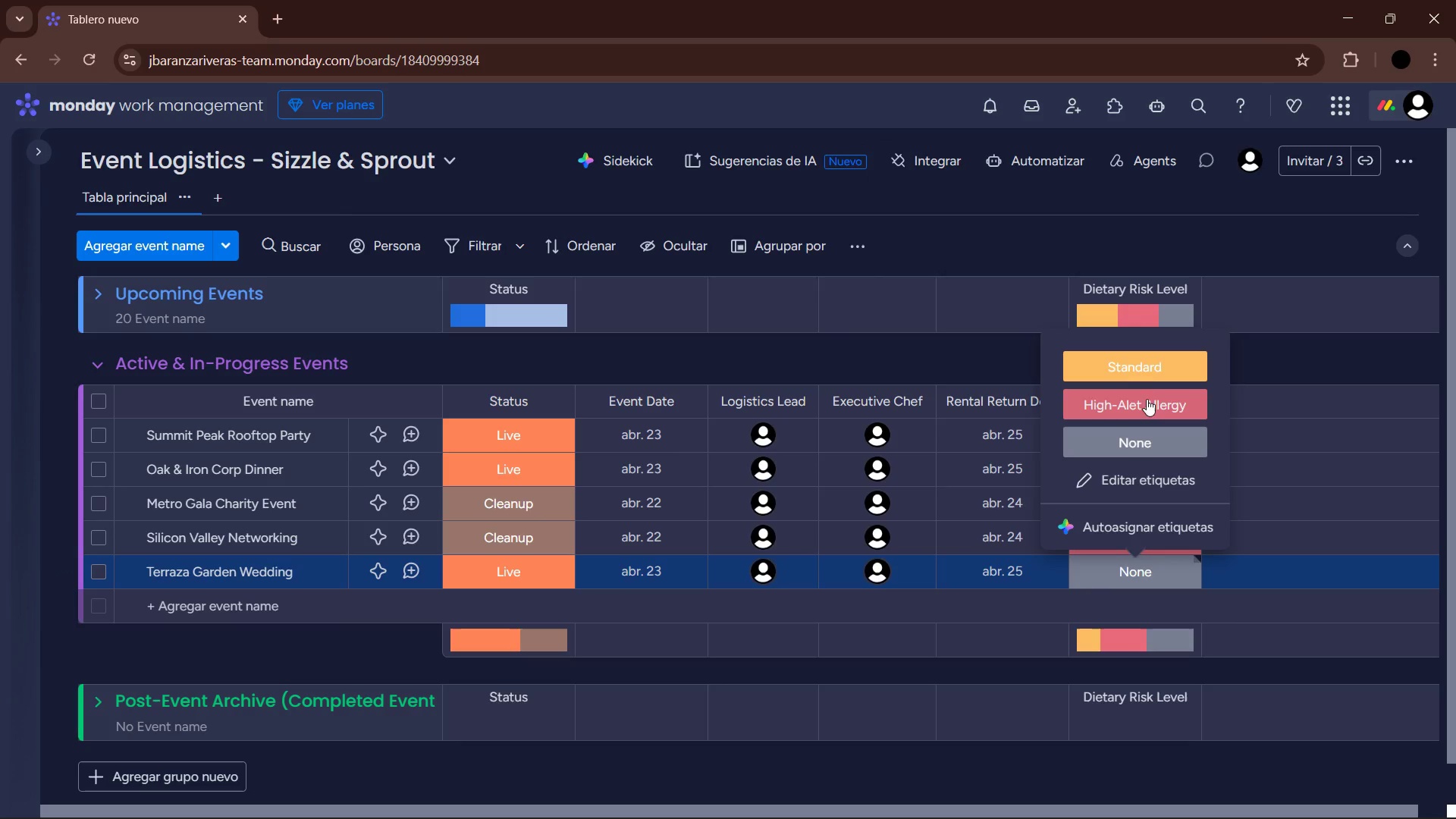 
left_click([1142, 365])
 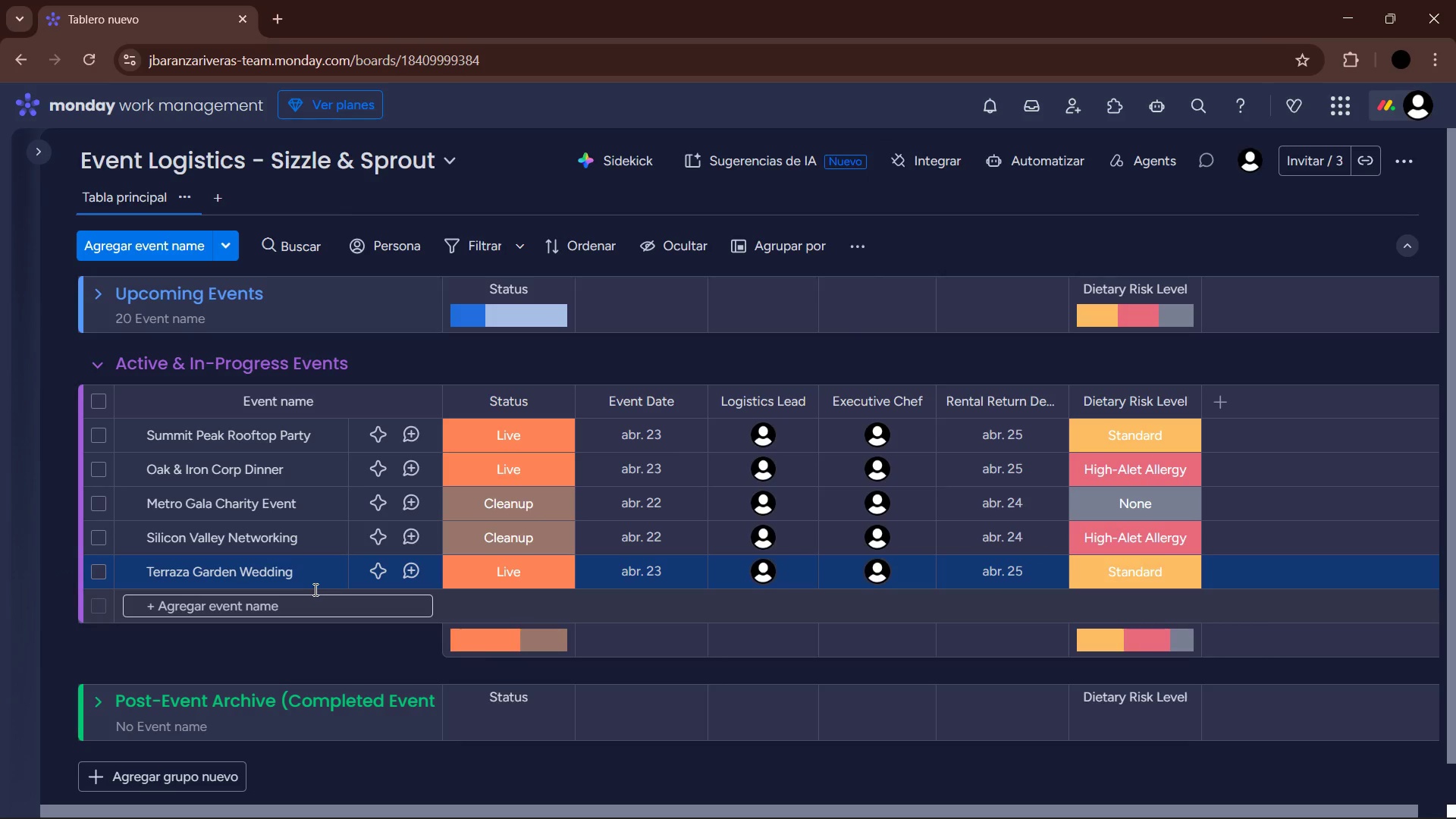 
left_click([321, 593])
 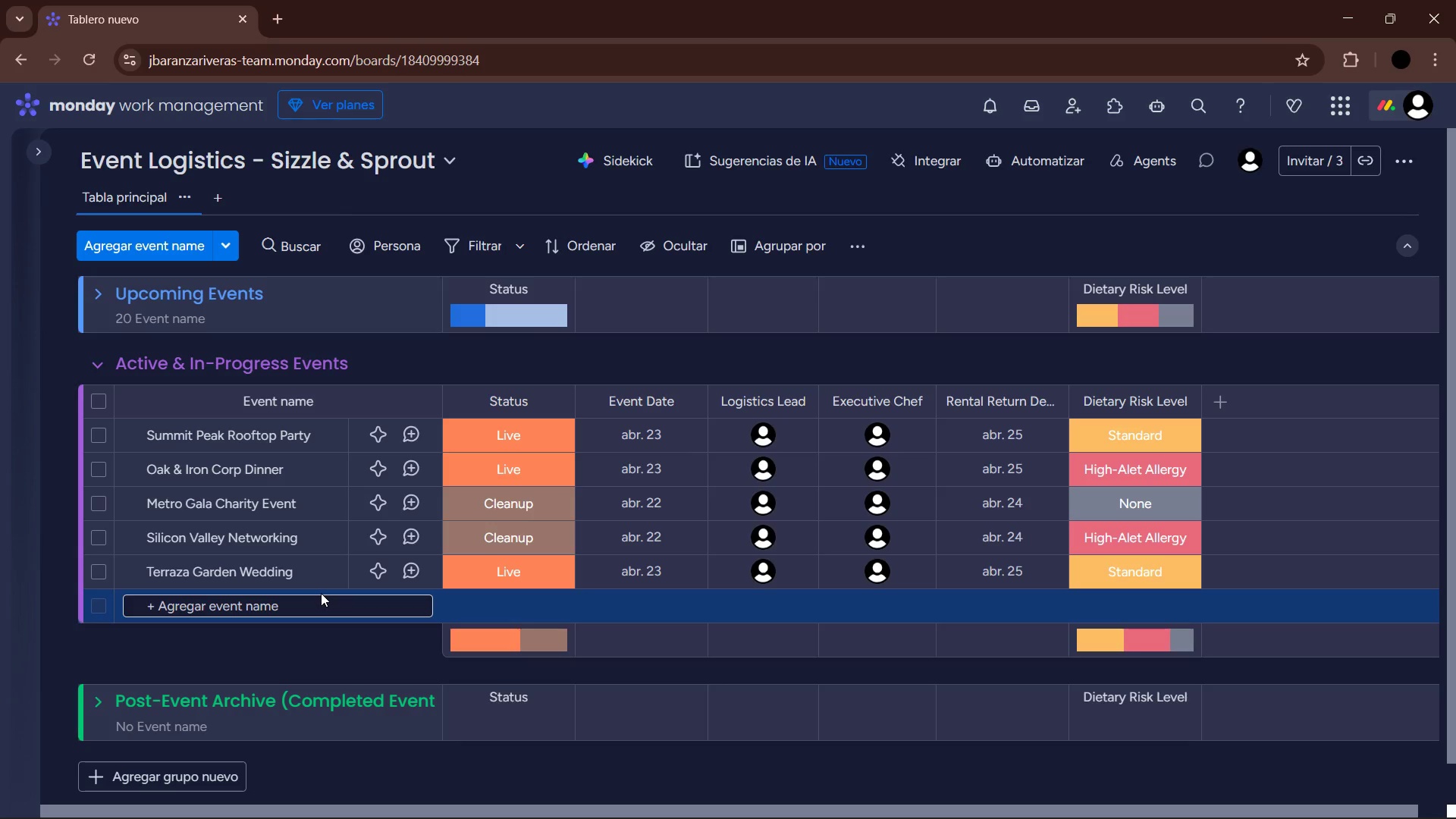 
type(Horizon Tech Prodi)
key(Backspace)
type(uct Demo )
 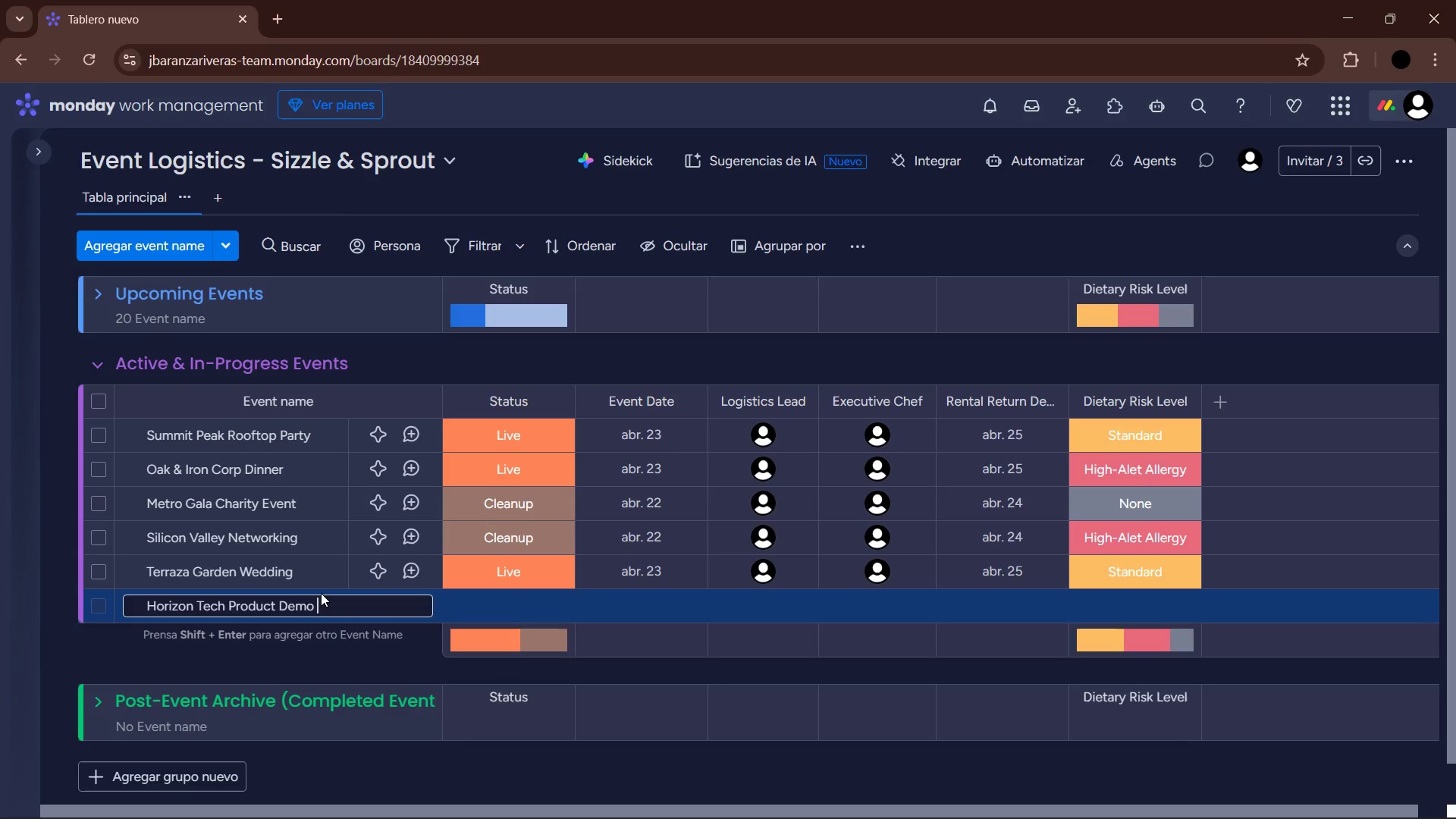 
key(Enter)
 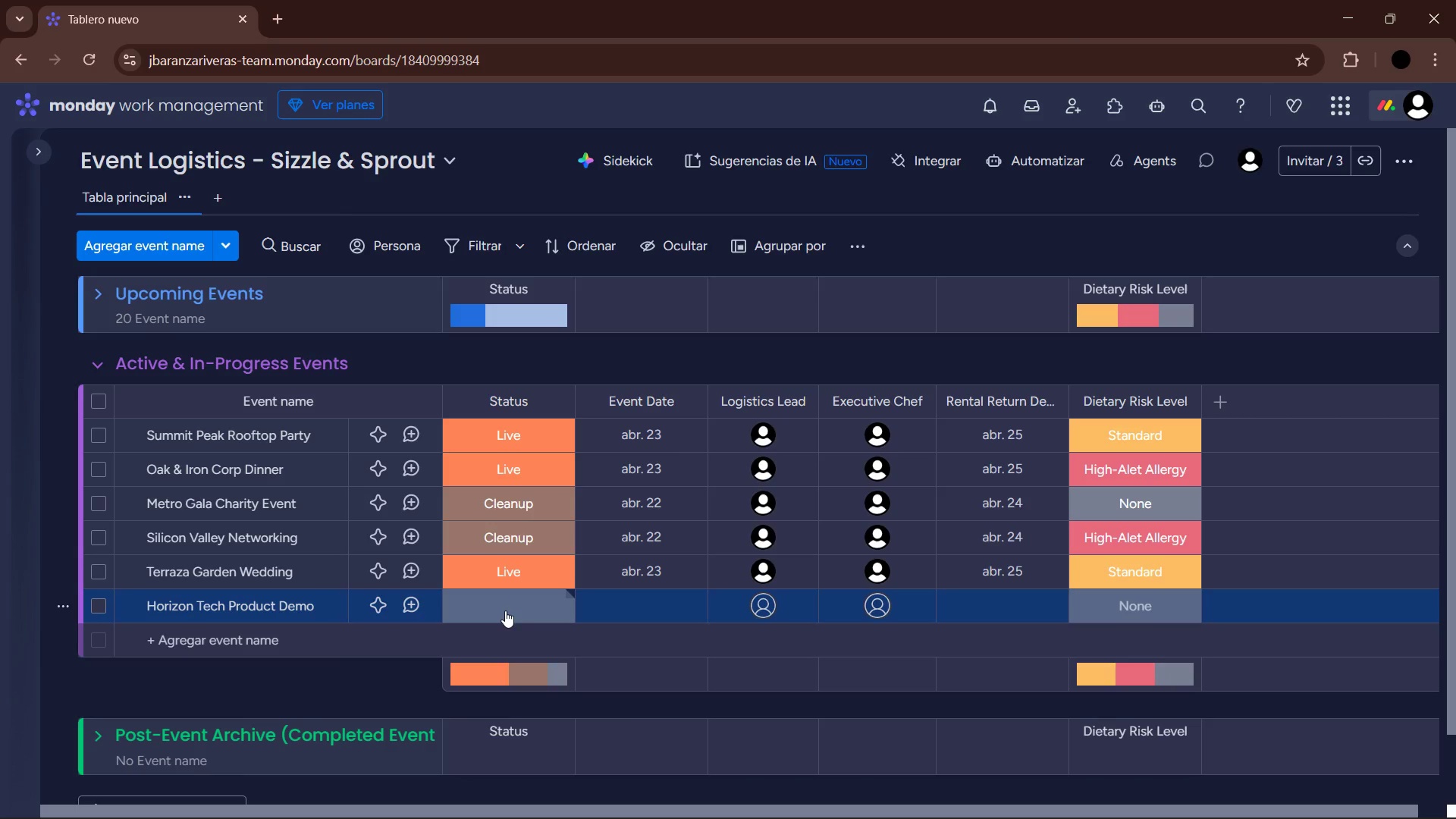 
left_click([505, 610])
 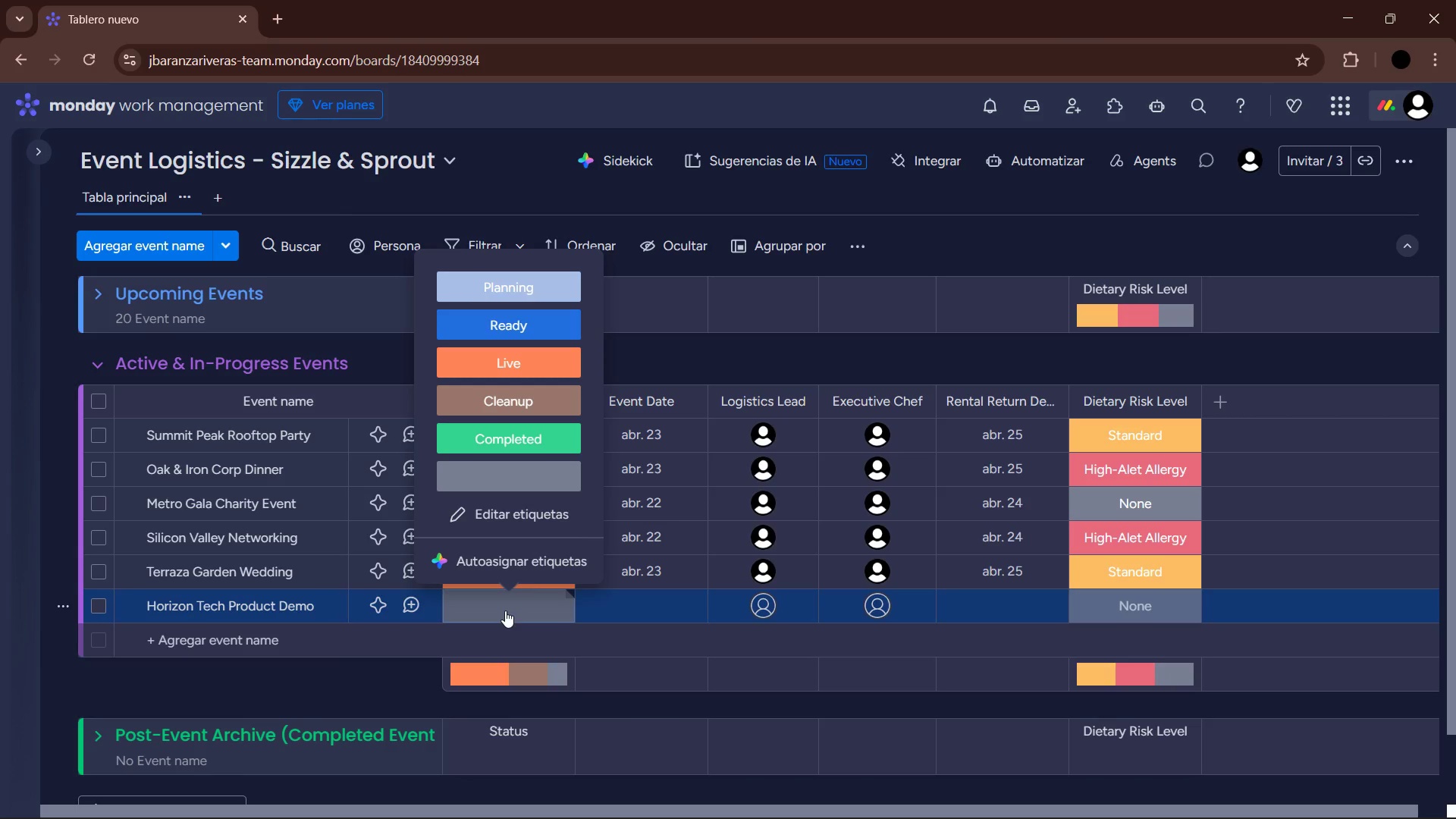 
left_click([546, 402])
 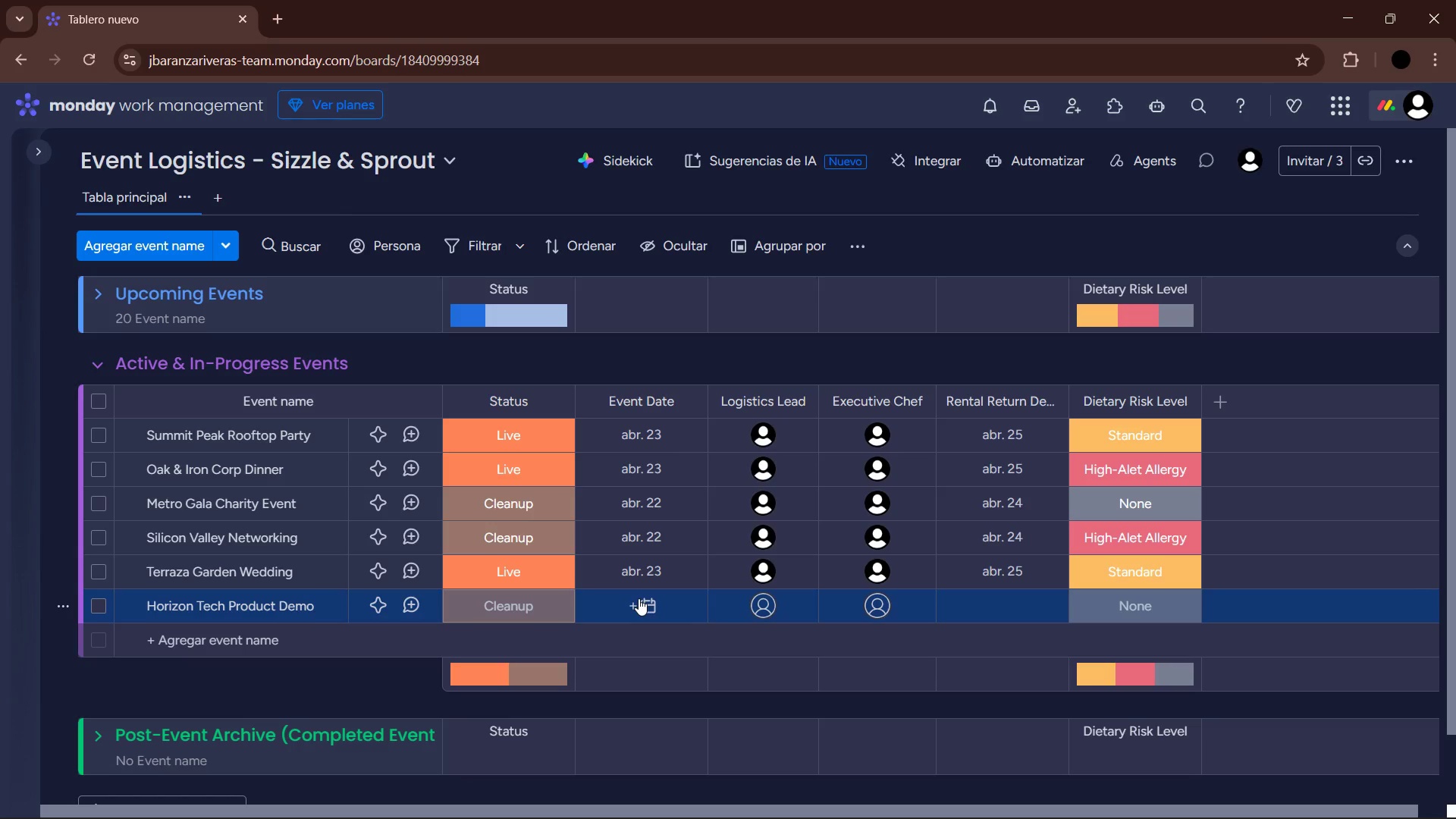 
left_click([639, 598])
 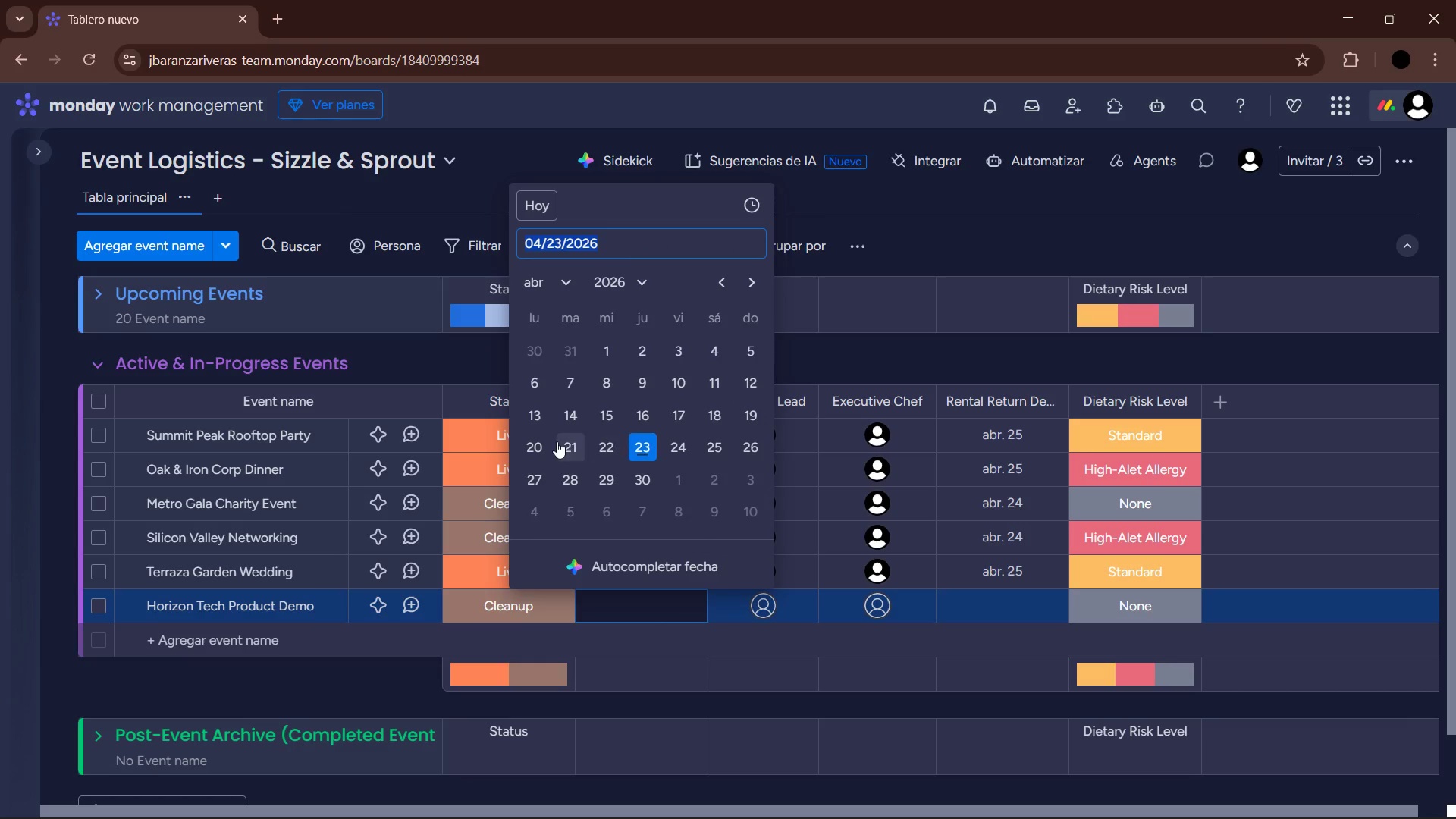 
left_click([571, 447])
 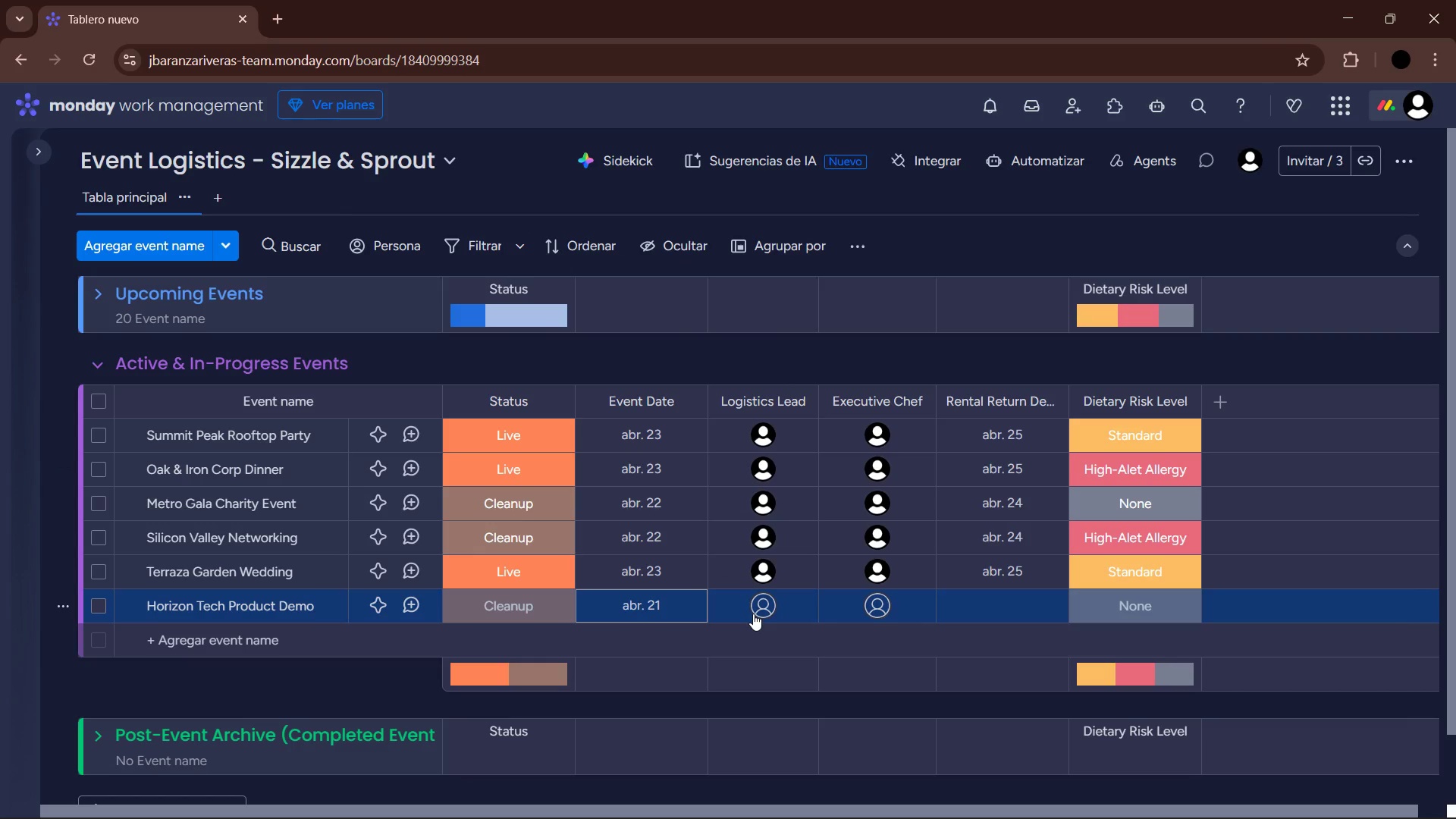 
wait(11.53)
 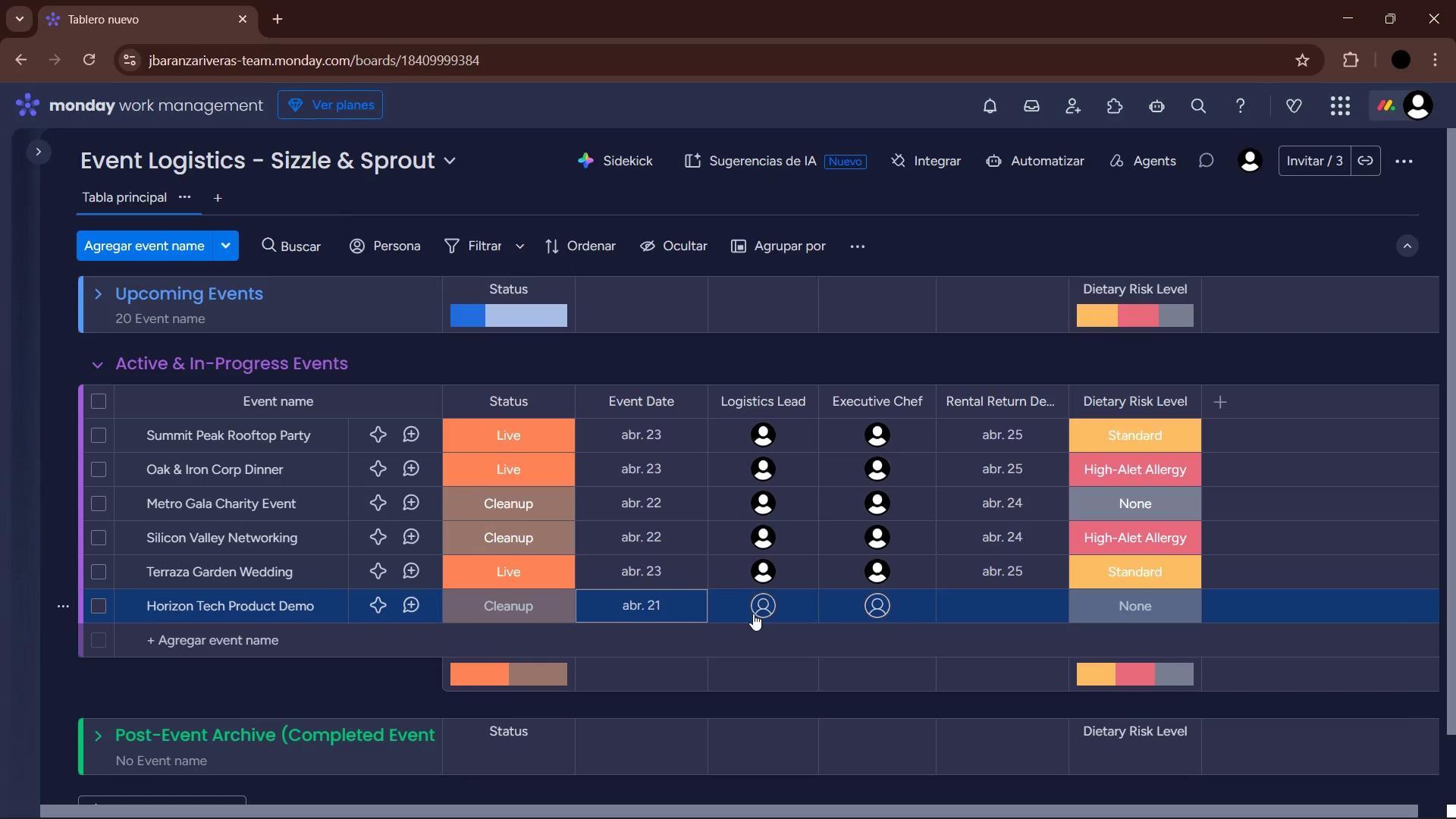 
left_click([743, 378])
 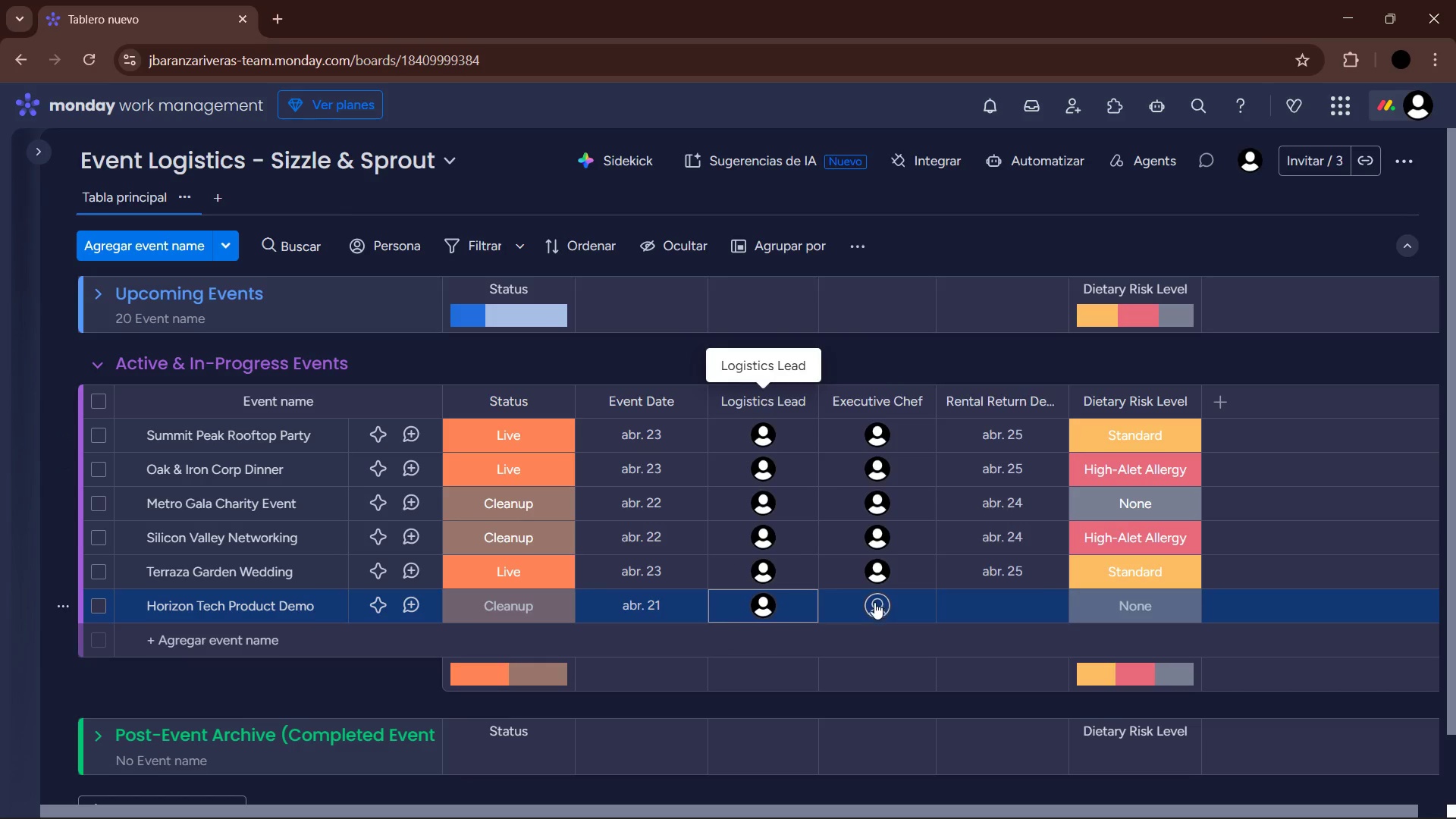 
left_click([846, 447])
 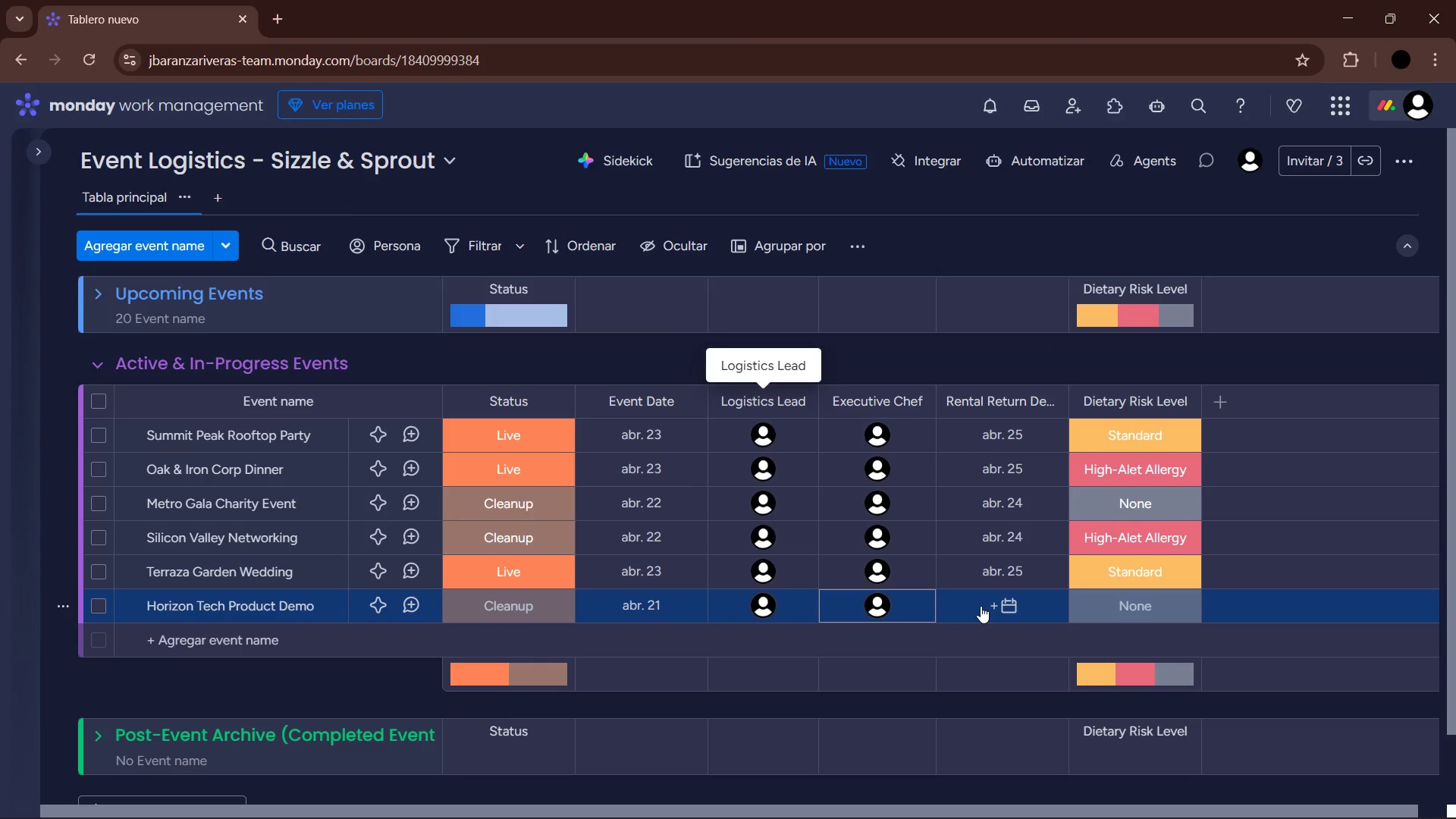 
left_click([981, 606])
 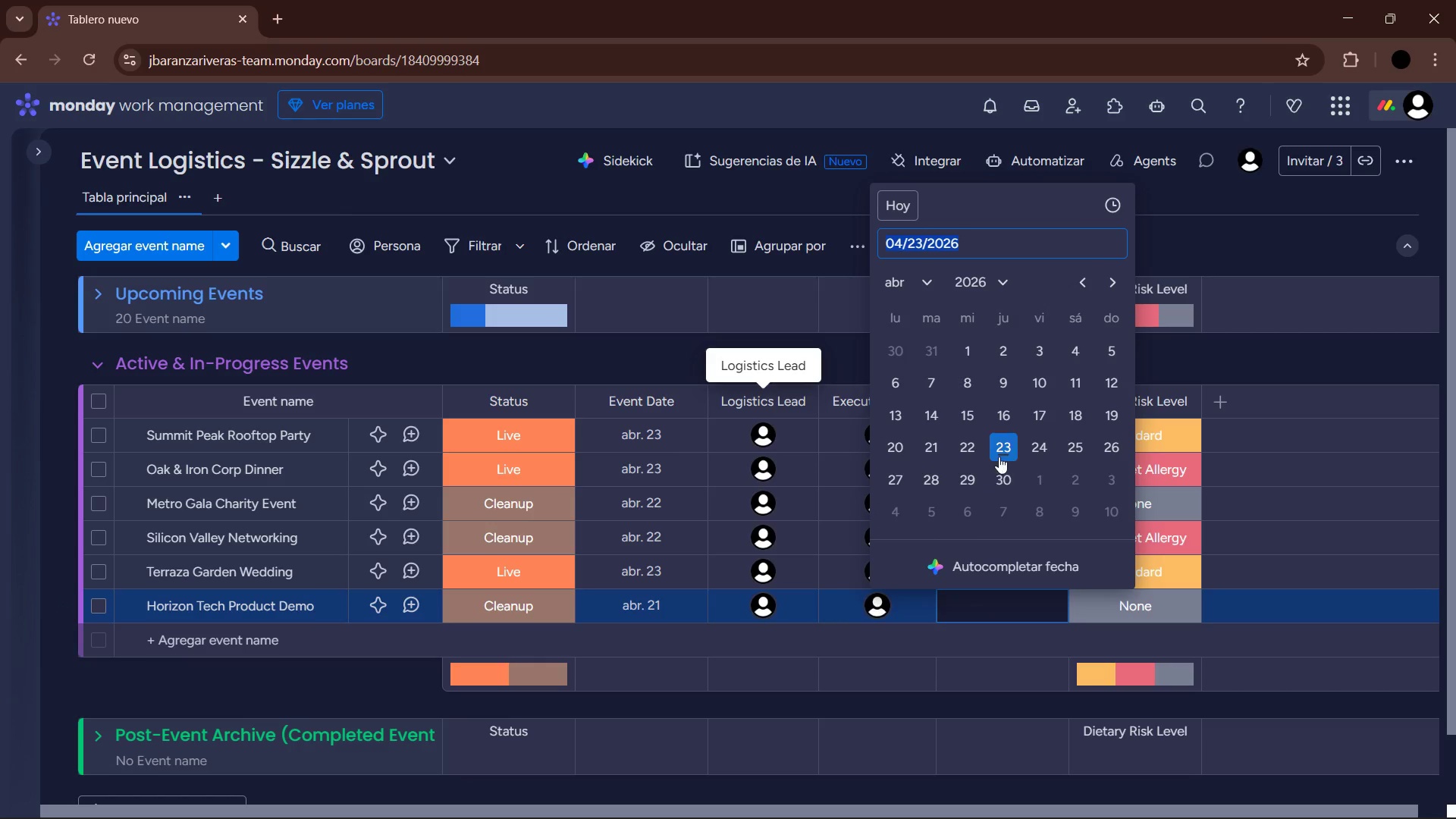 
left_click([1001, 450])
 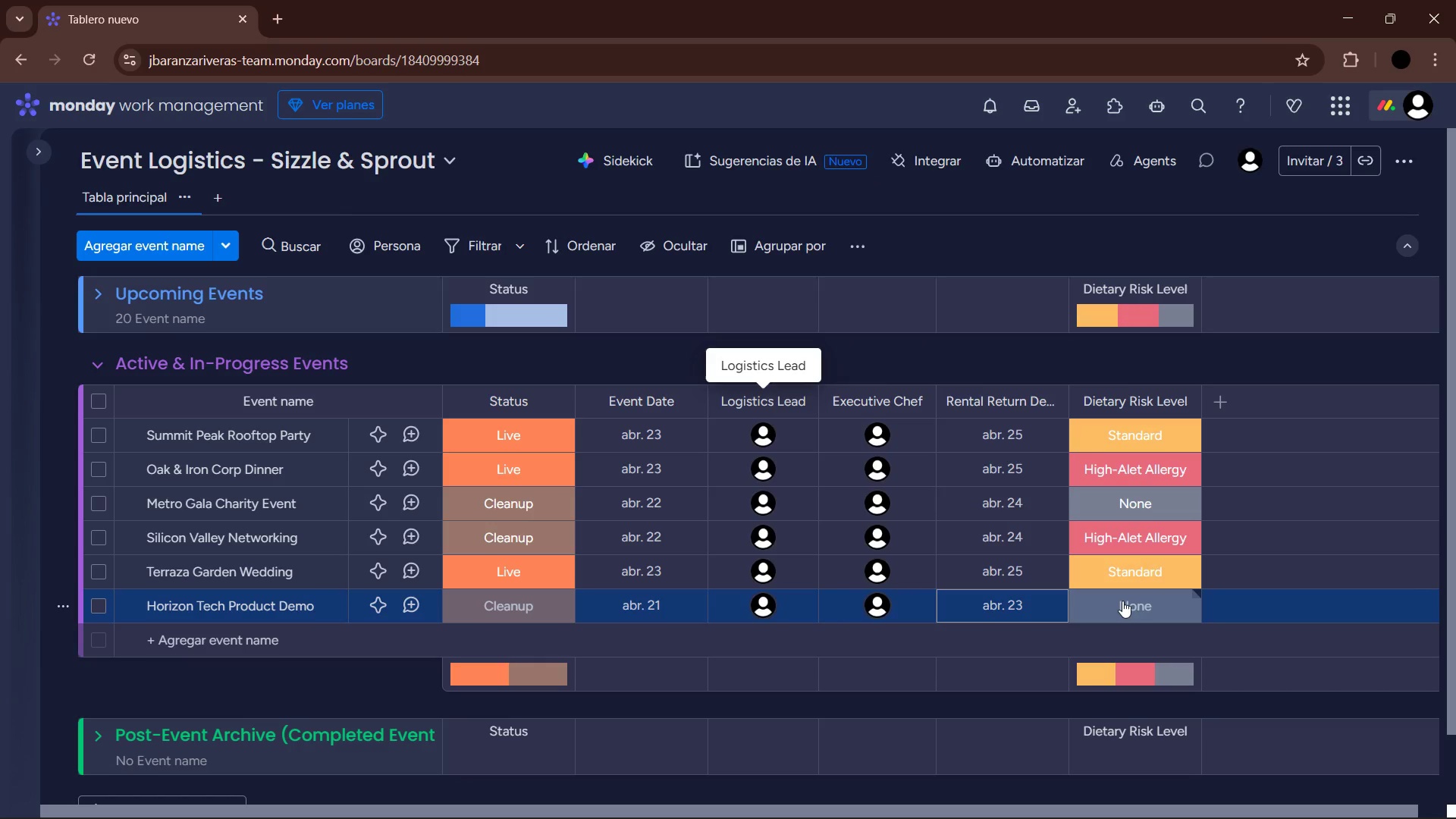 
left_click([1122, 601])
 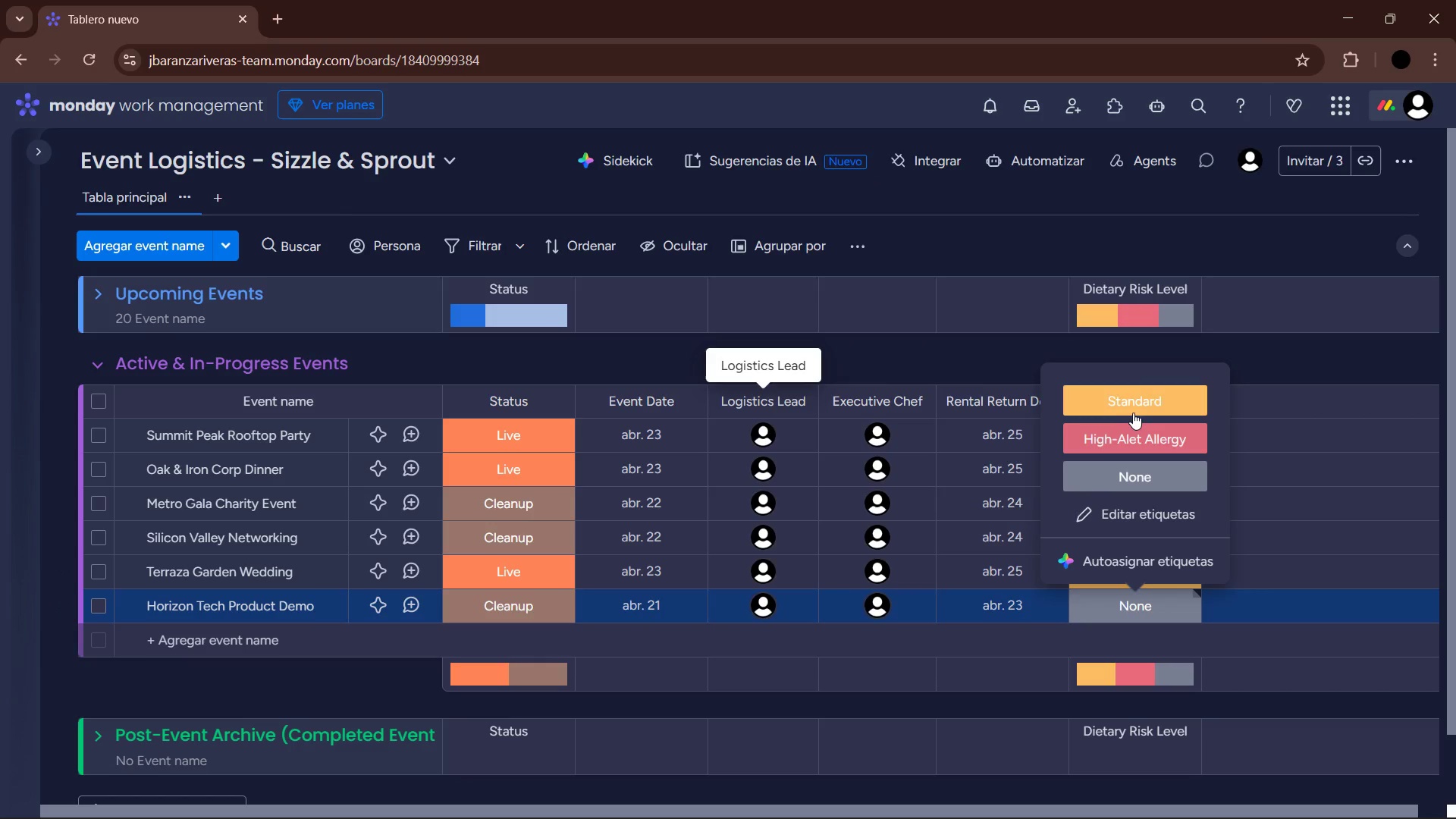 
left_click([1131, 409])
 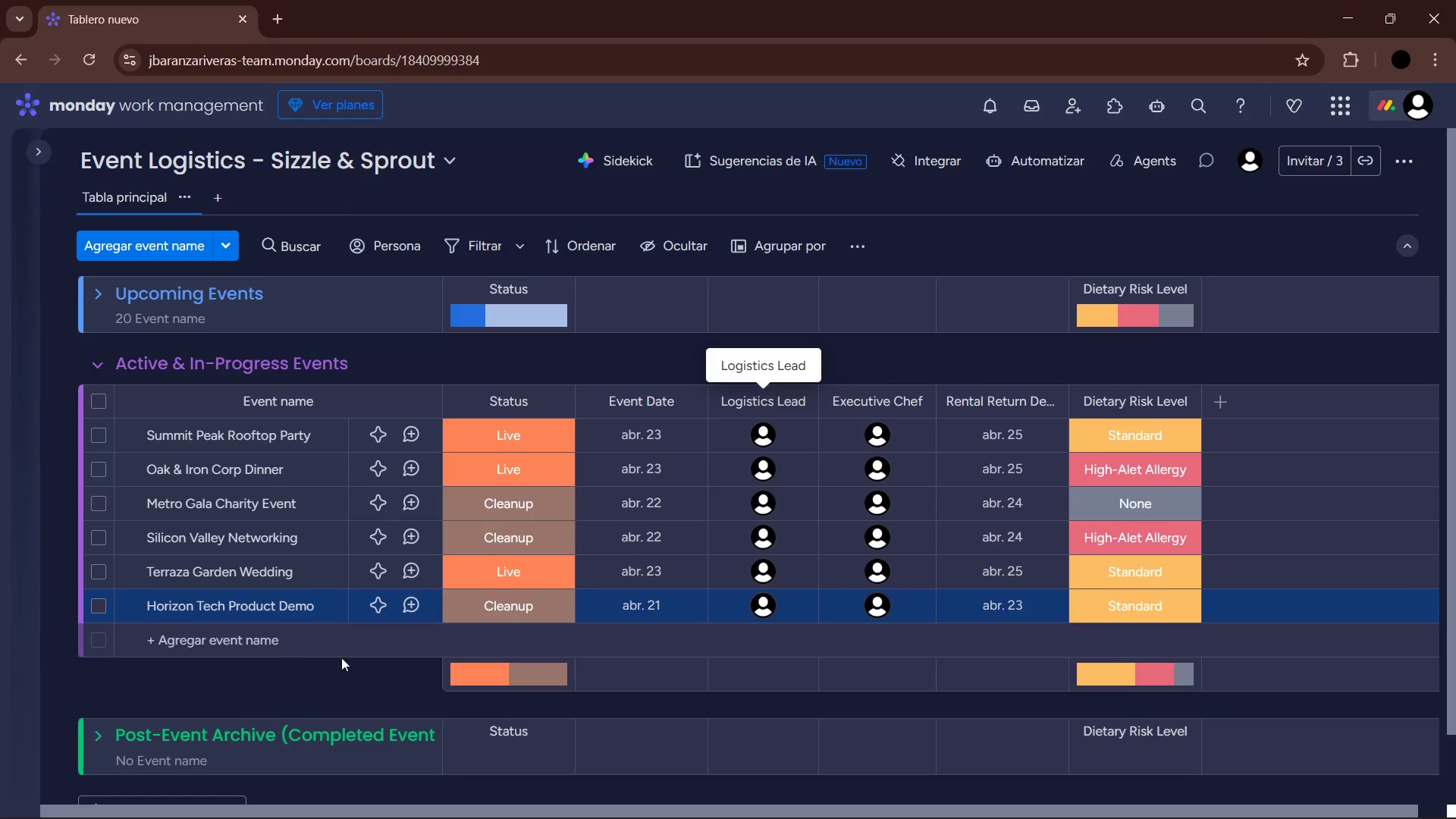 
left_click([269, 643])
 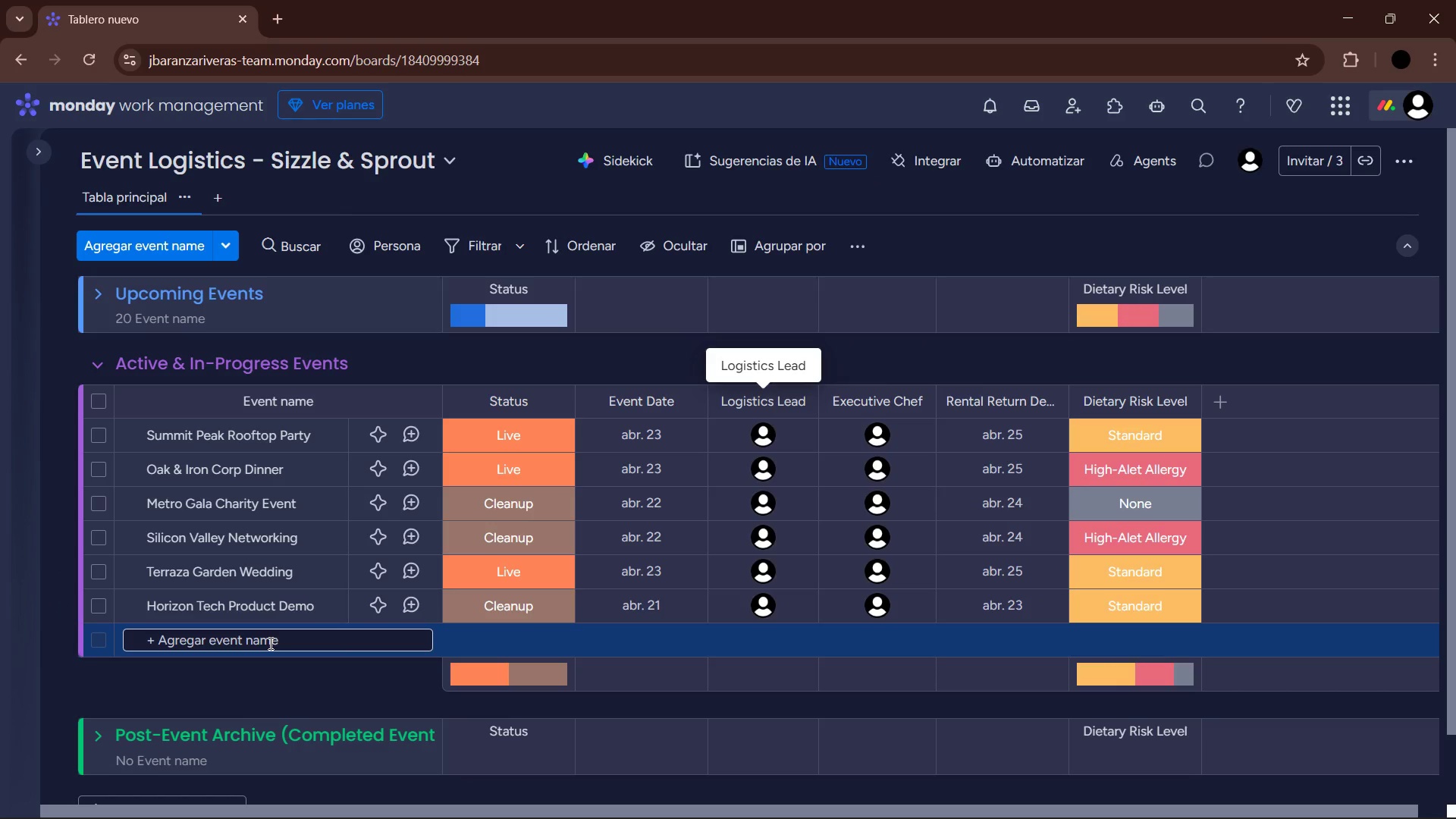 
wait(9.19)
 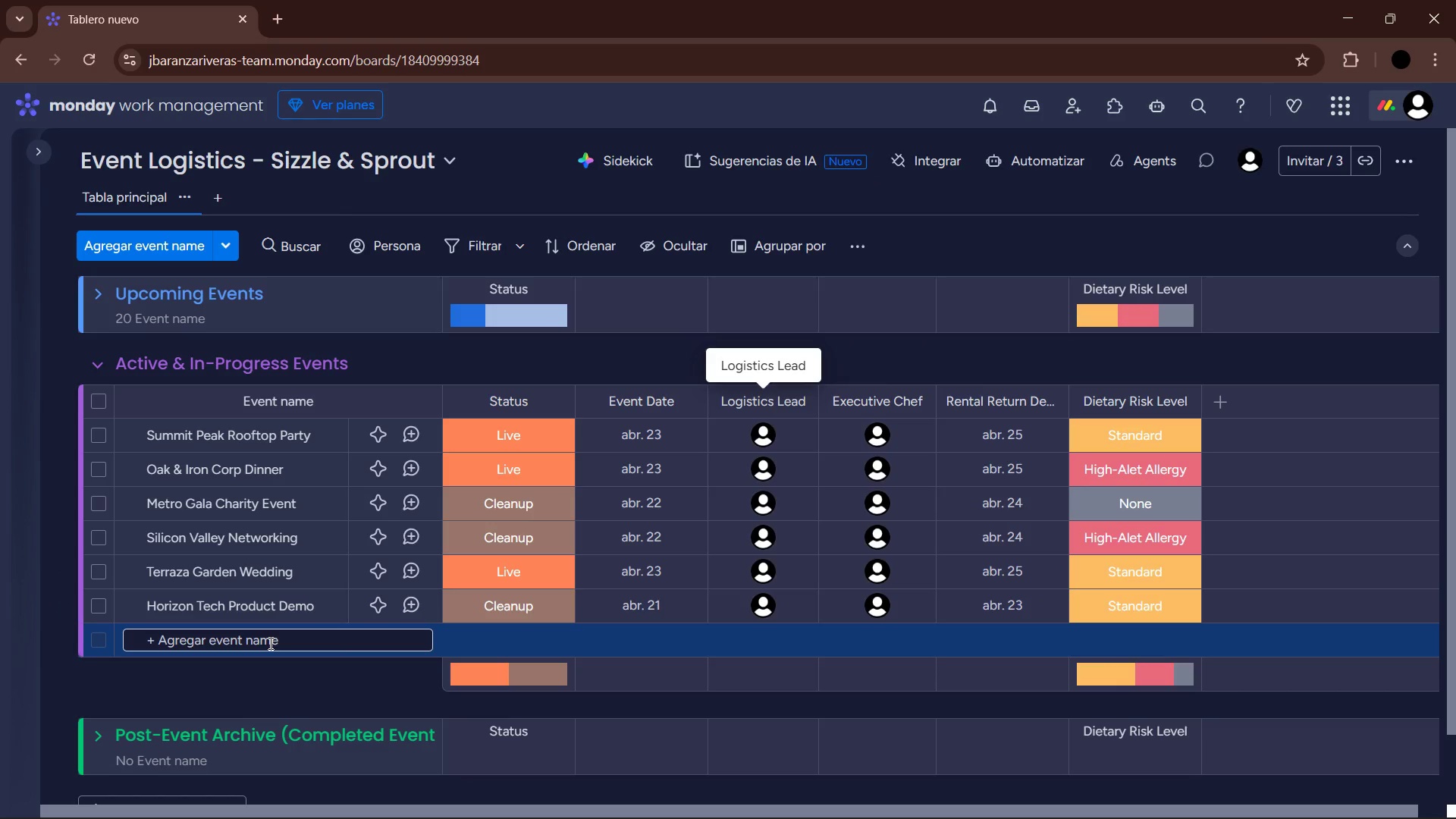 
type(Legacy Law Firm Luncheon )
 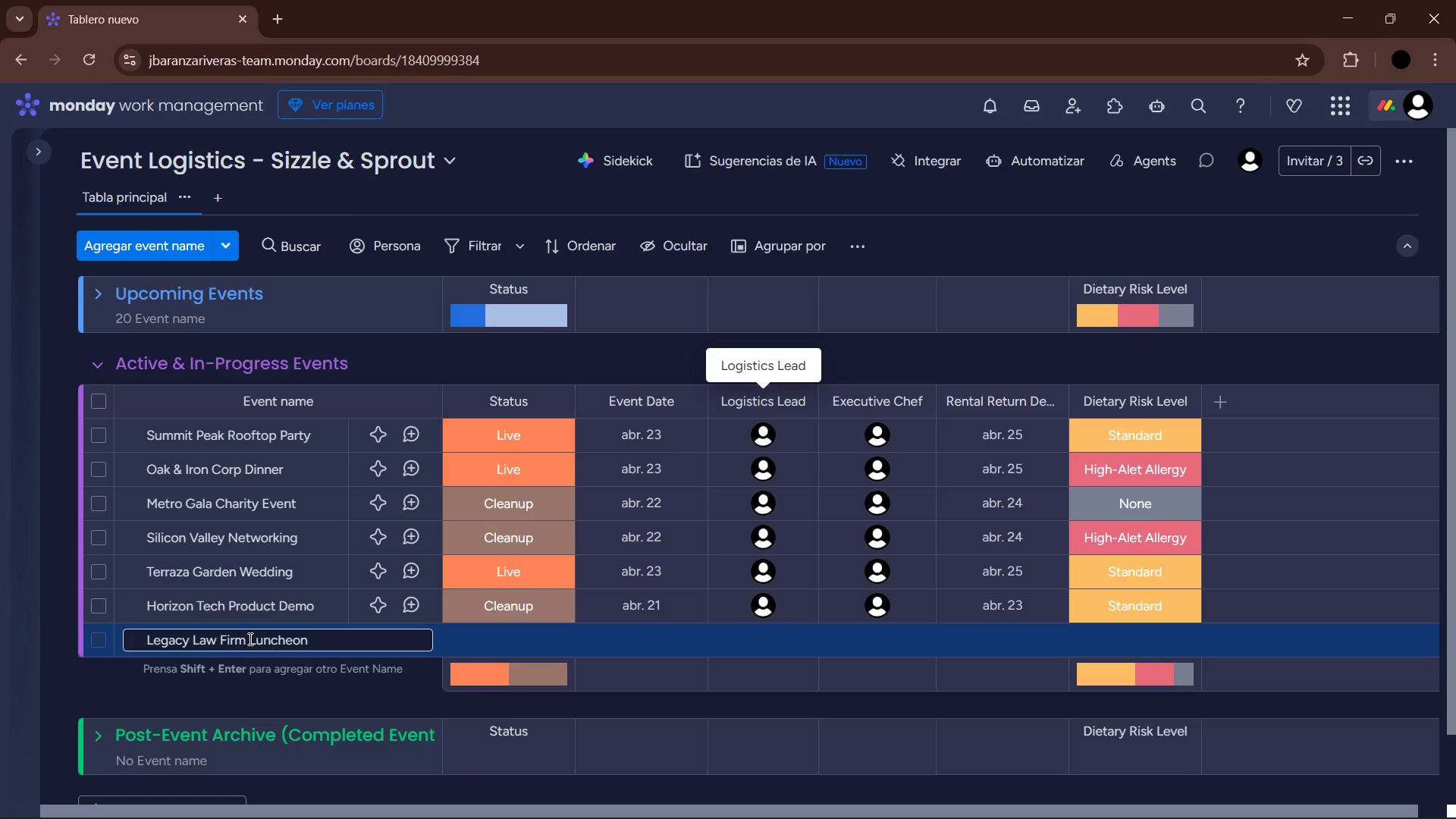 
left_click([309, 686])
 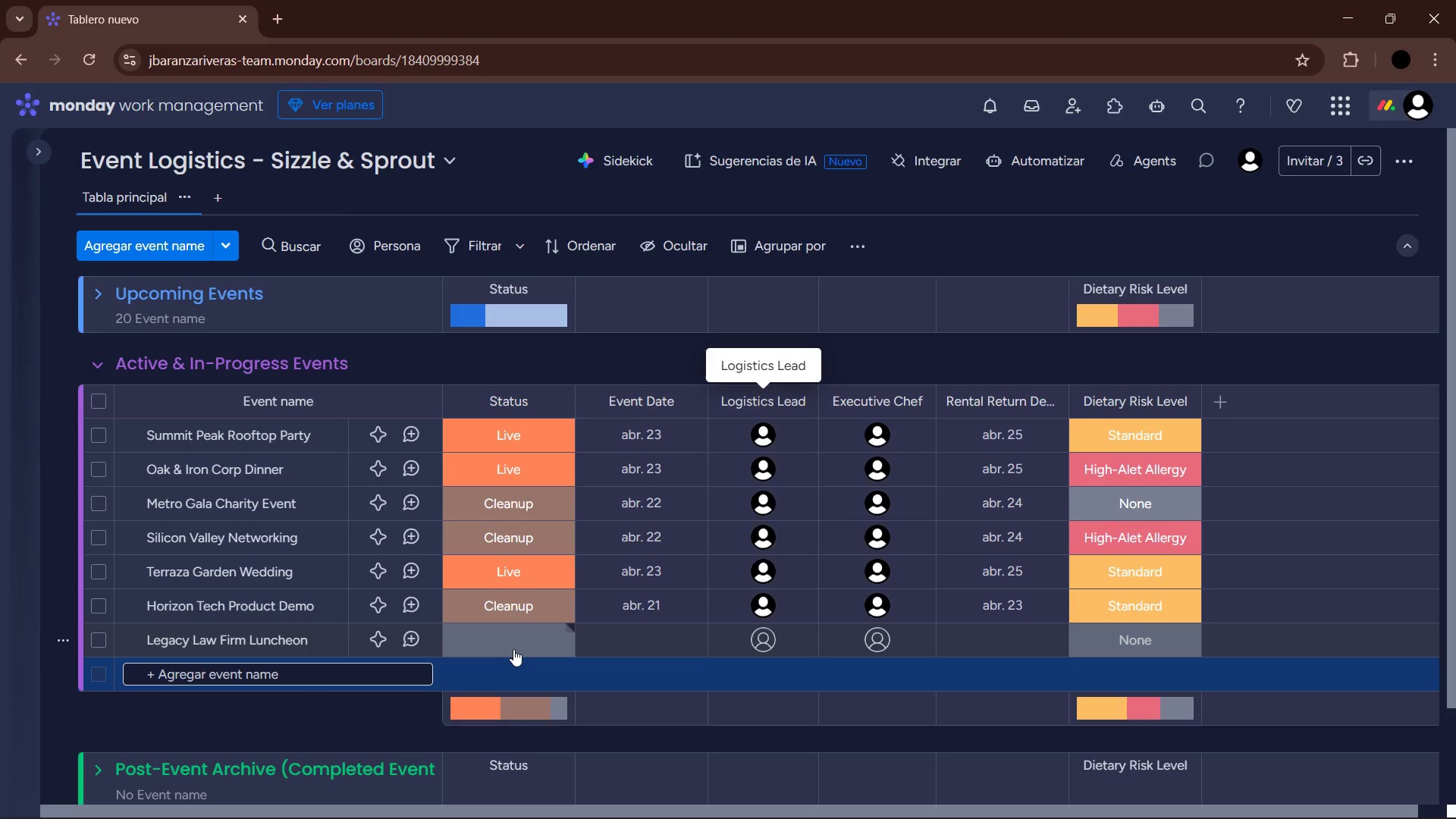 
left_click([513, 649])
 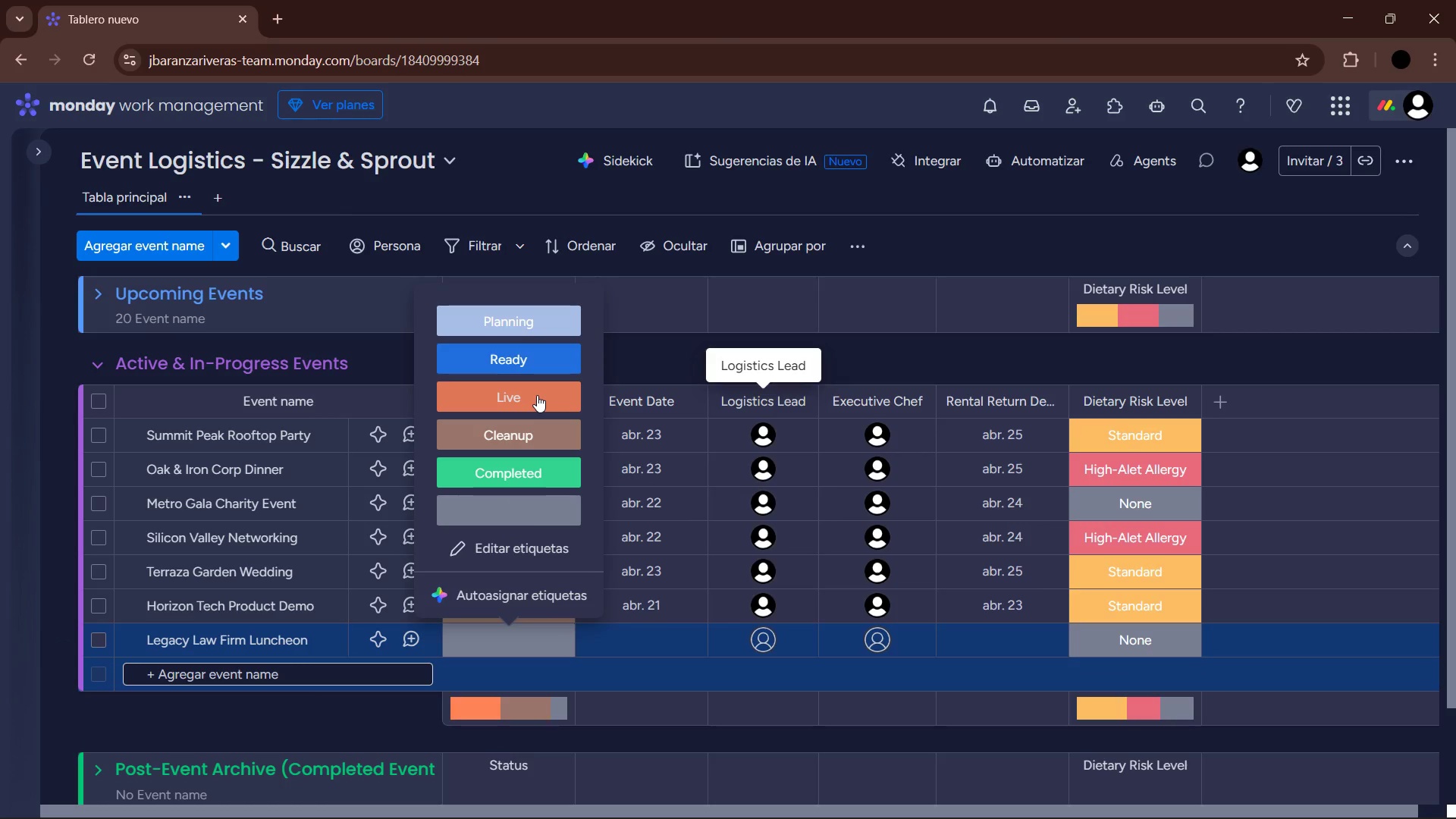 
left_click([537, 394])
 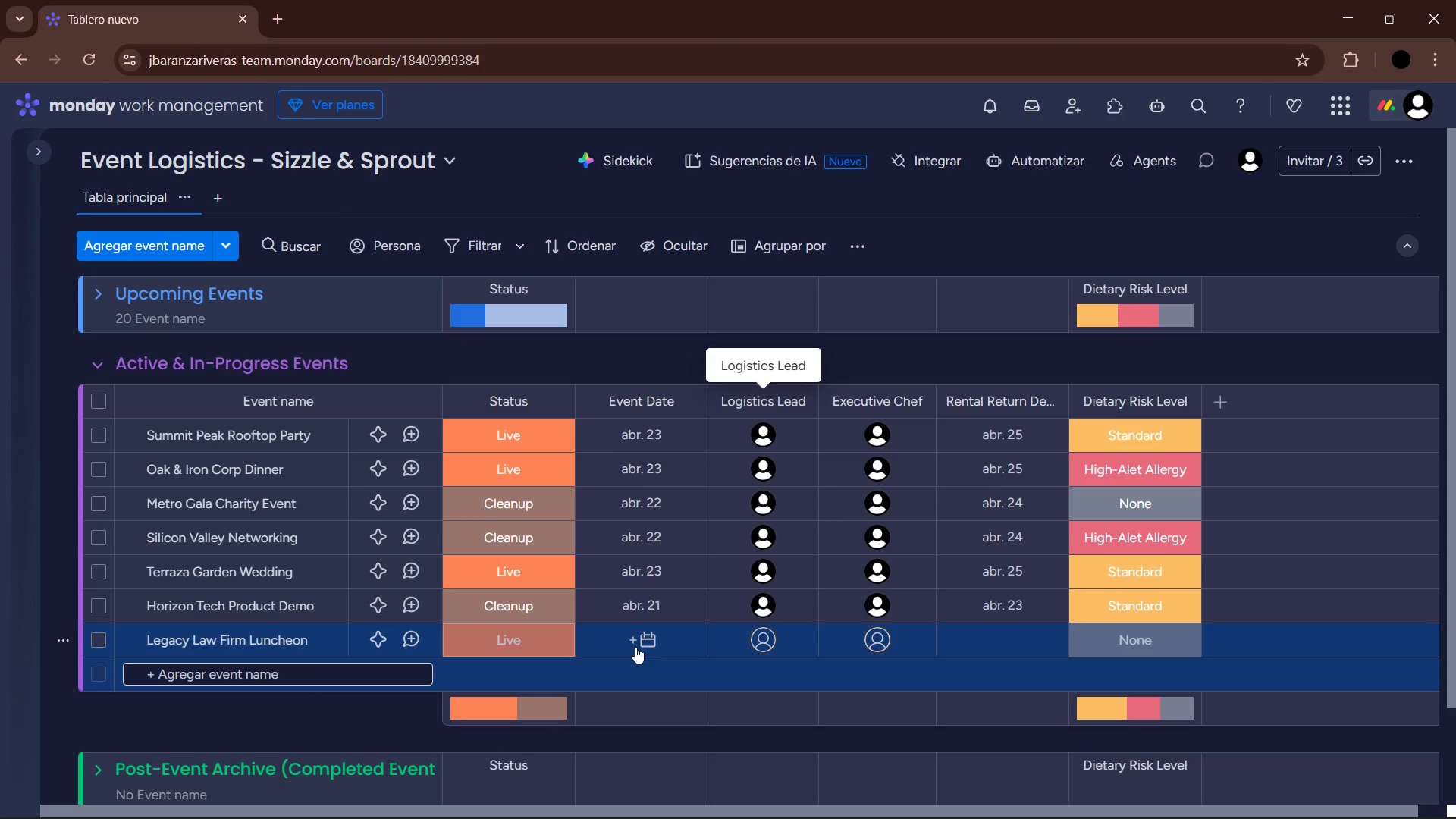 
left_click([635, 647])
 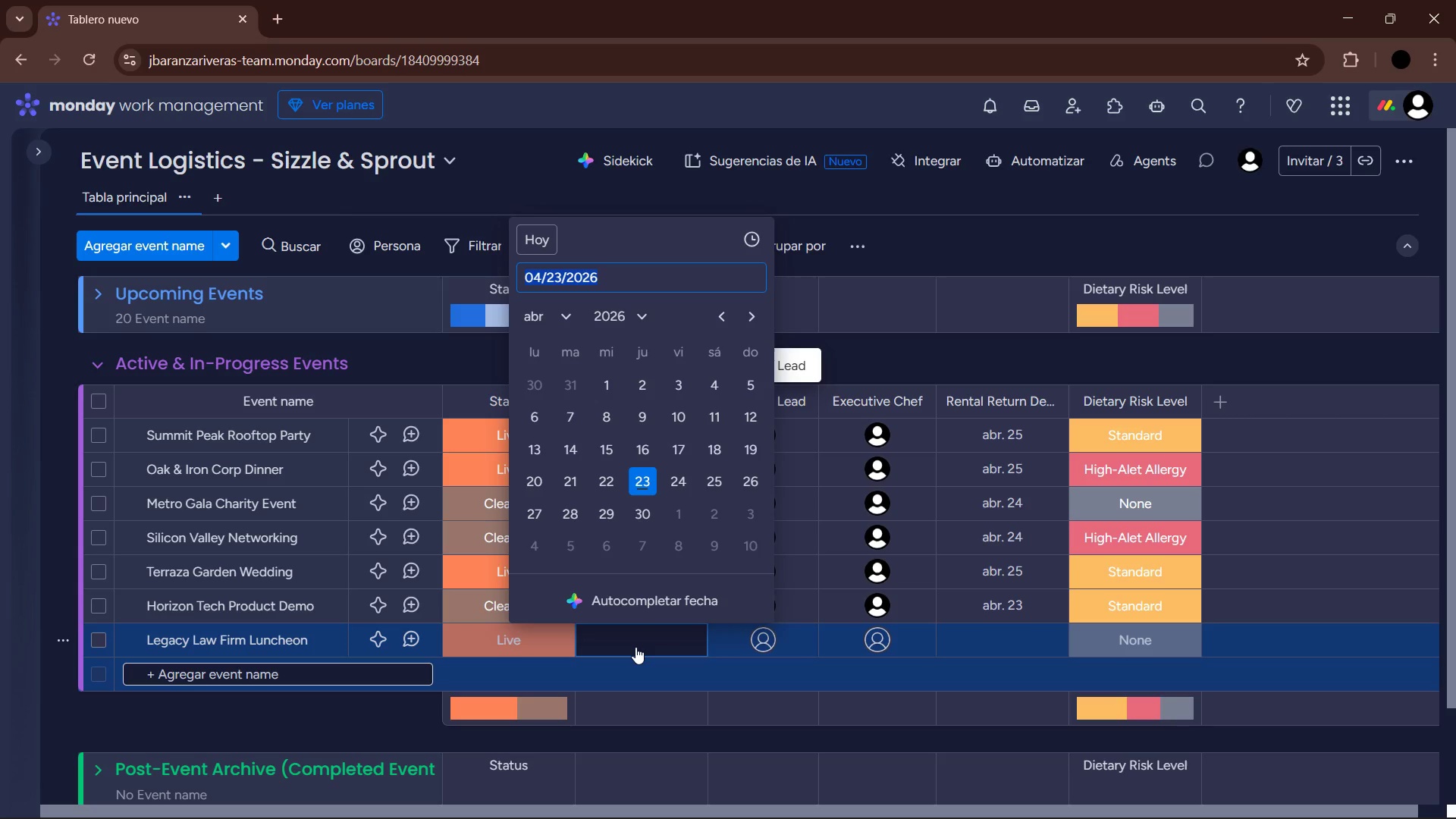 
wait(5.11)
 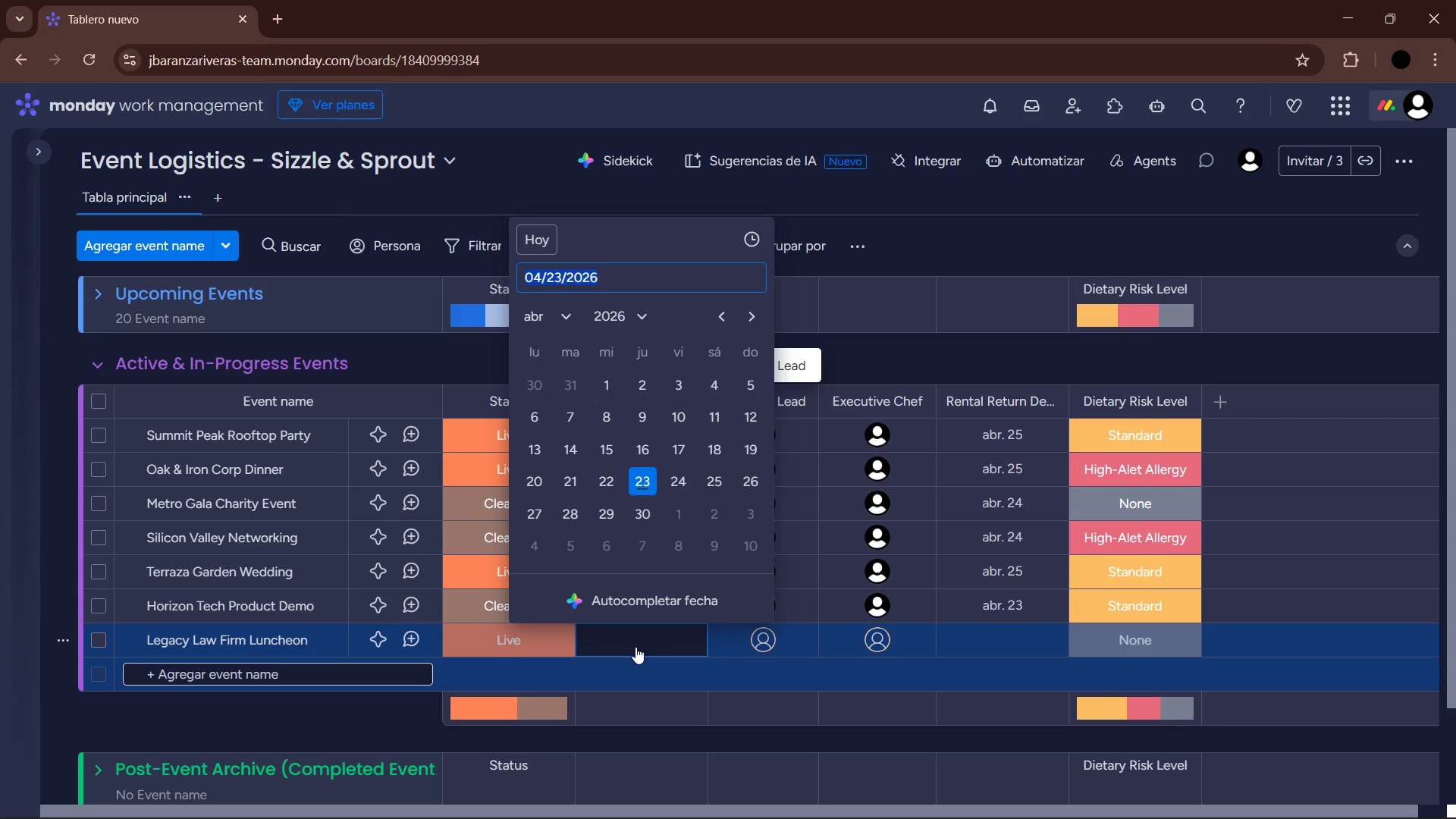 
left_click([644, 485])
 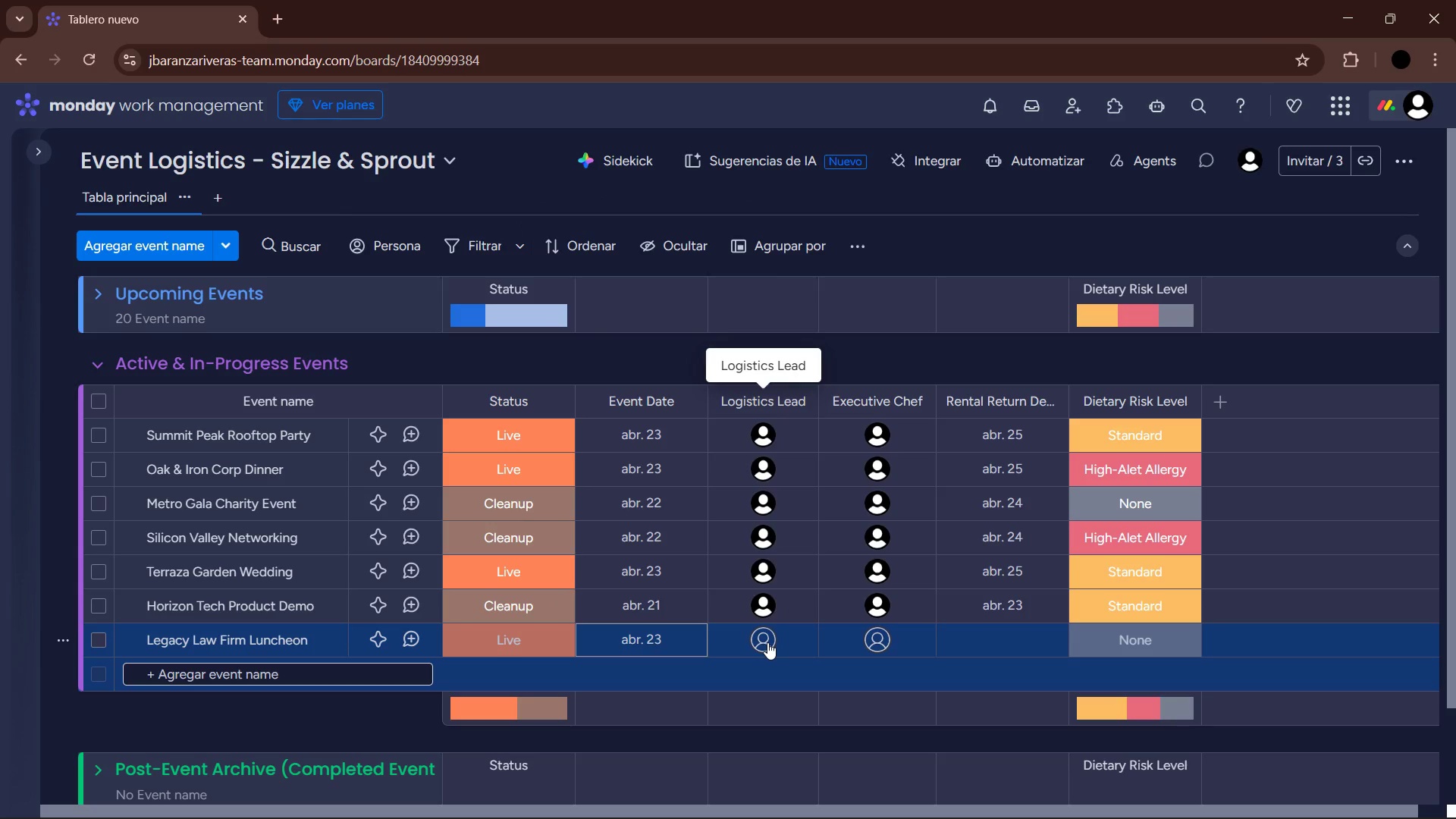 
left_click([767, 642])
 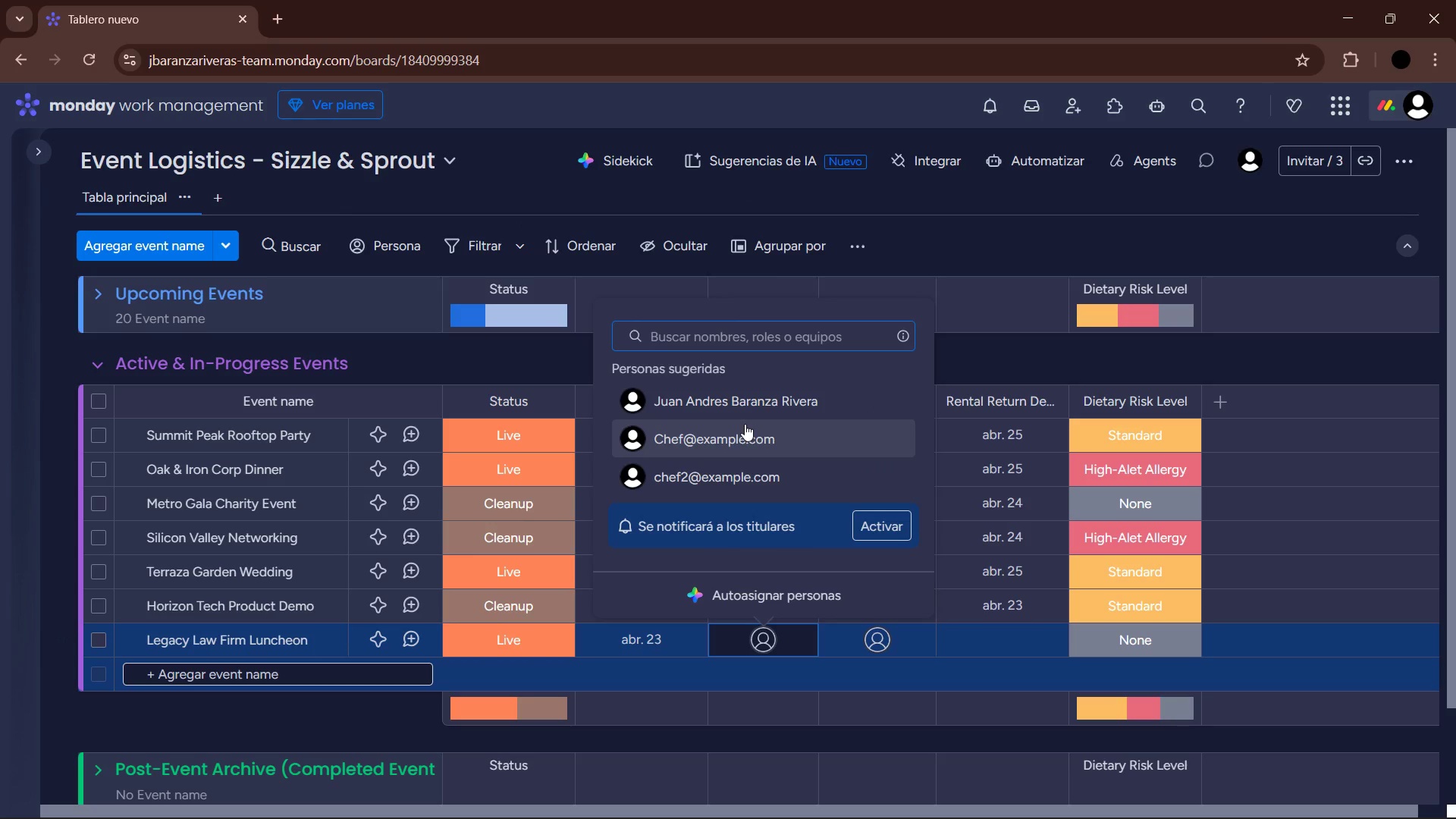 
left_click([747, 397])
 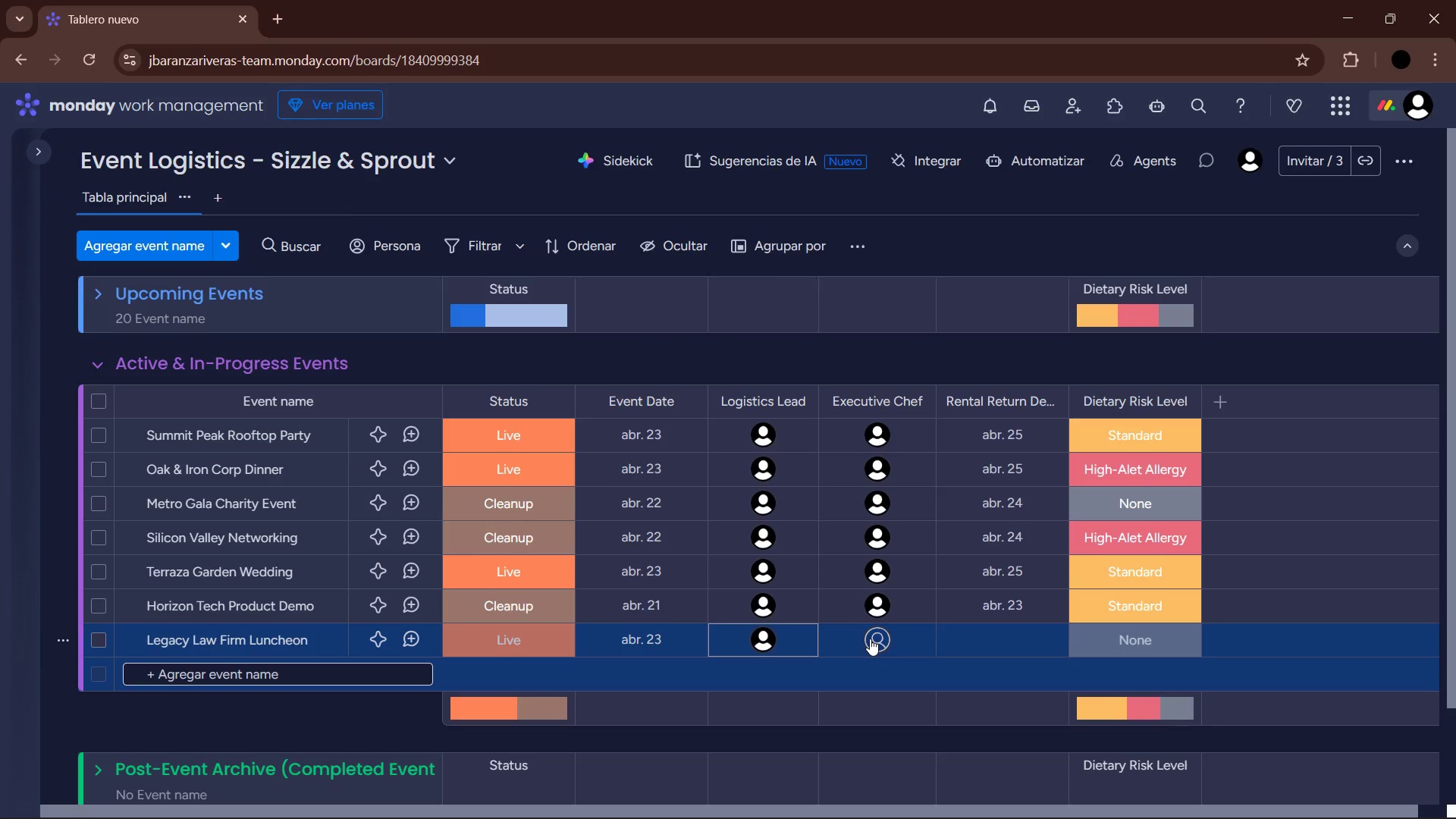 
left_click([870, 639])
 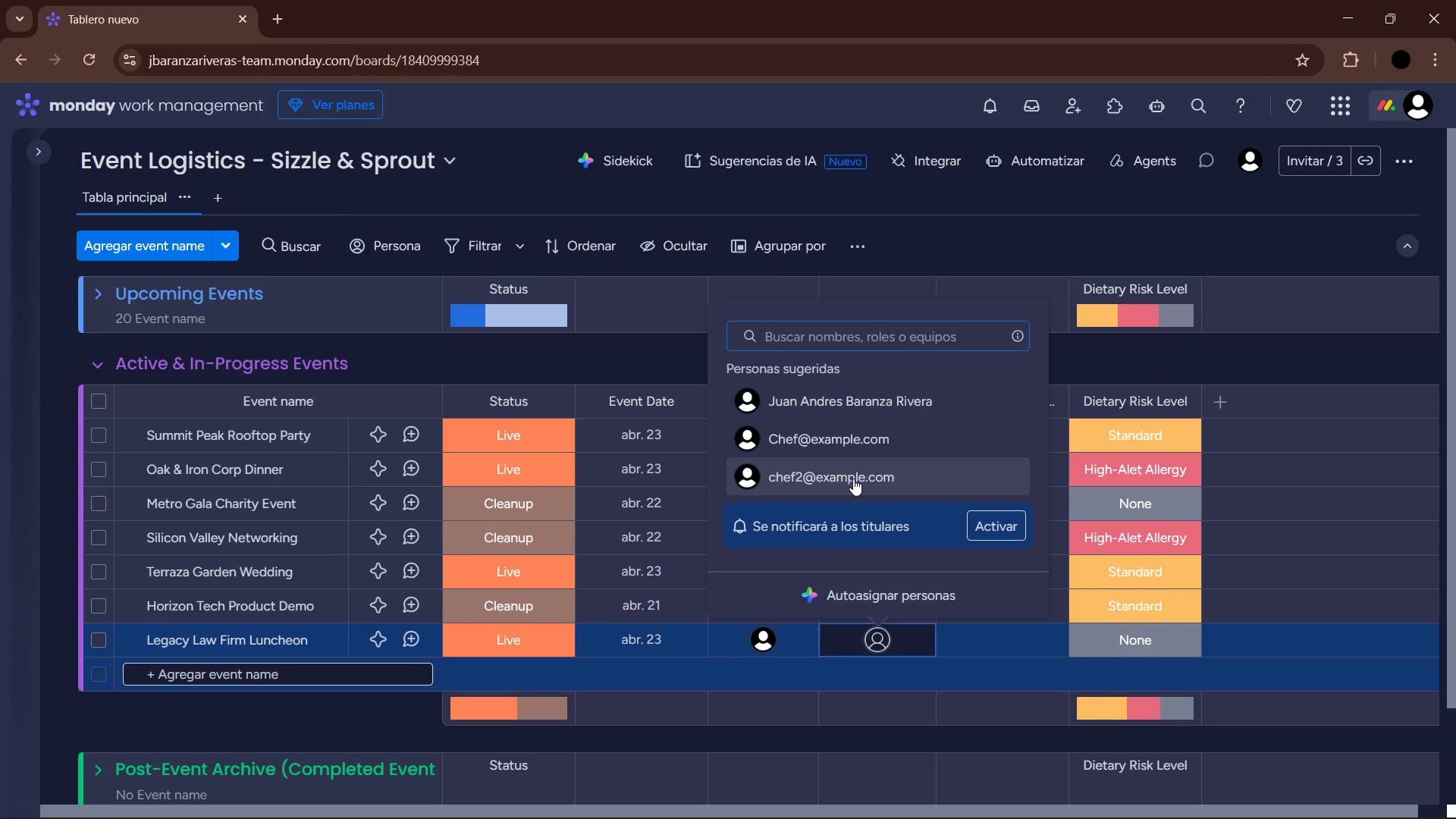 
left_click([26, 683])
 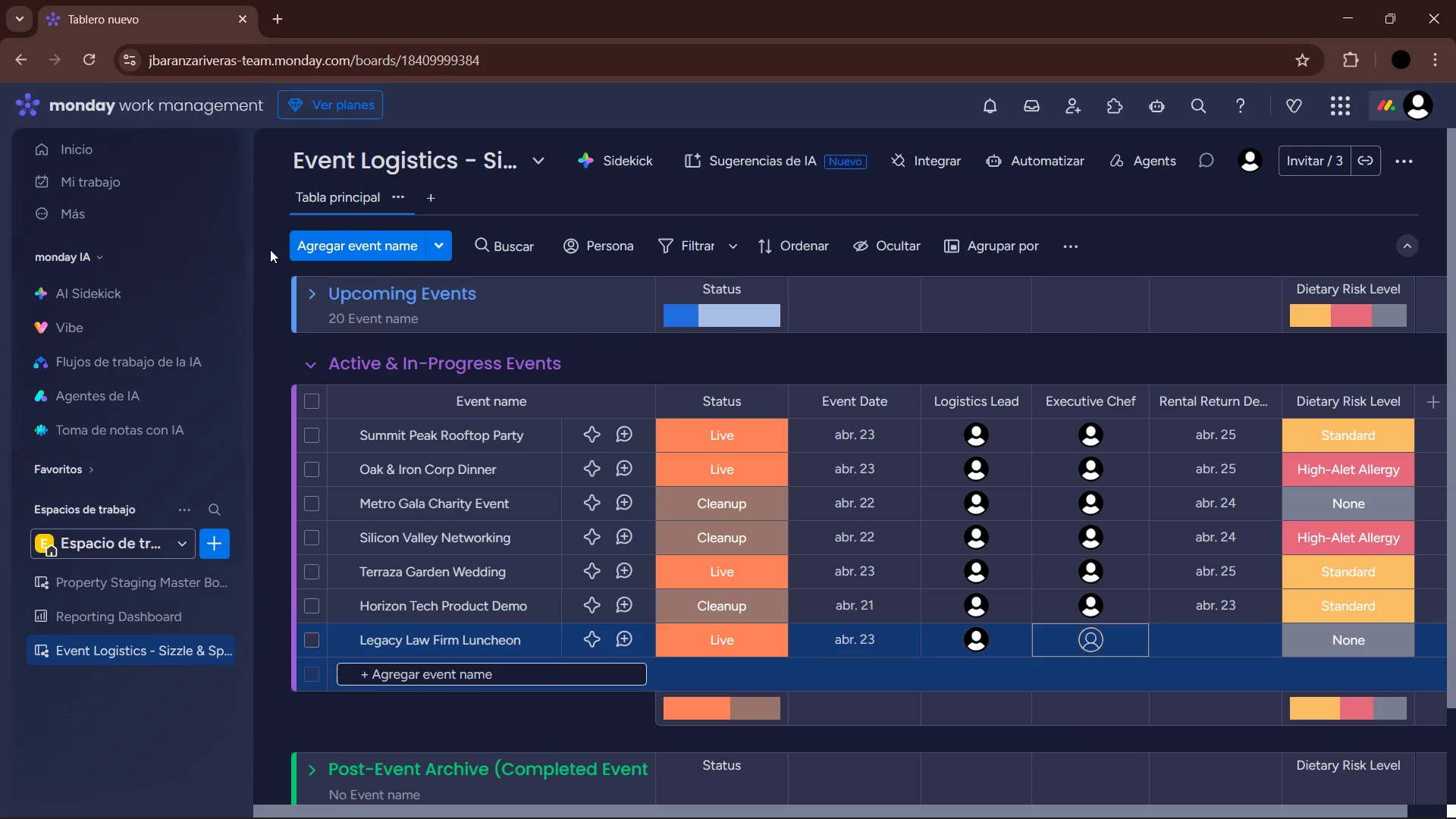 
left_click([247, 149])
 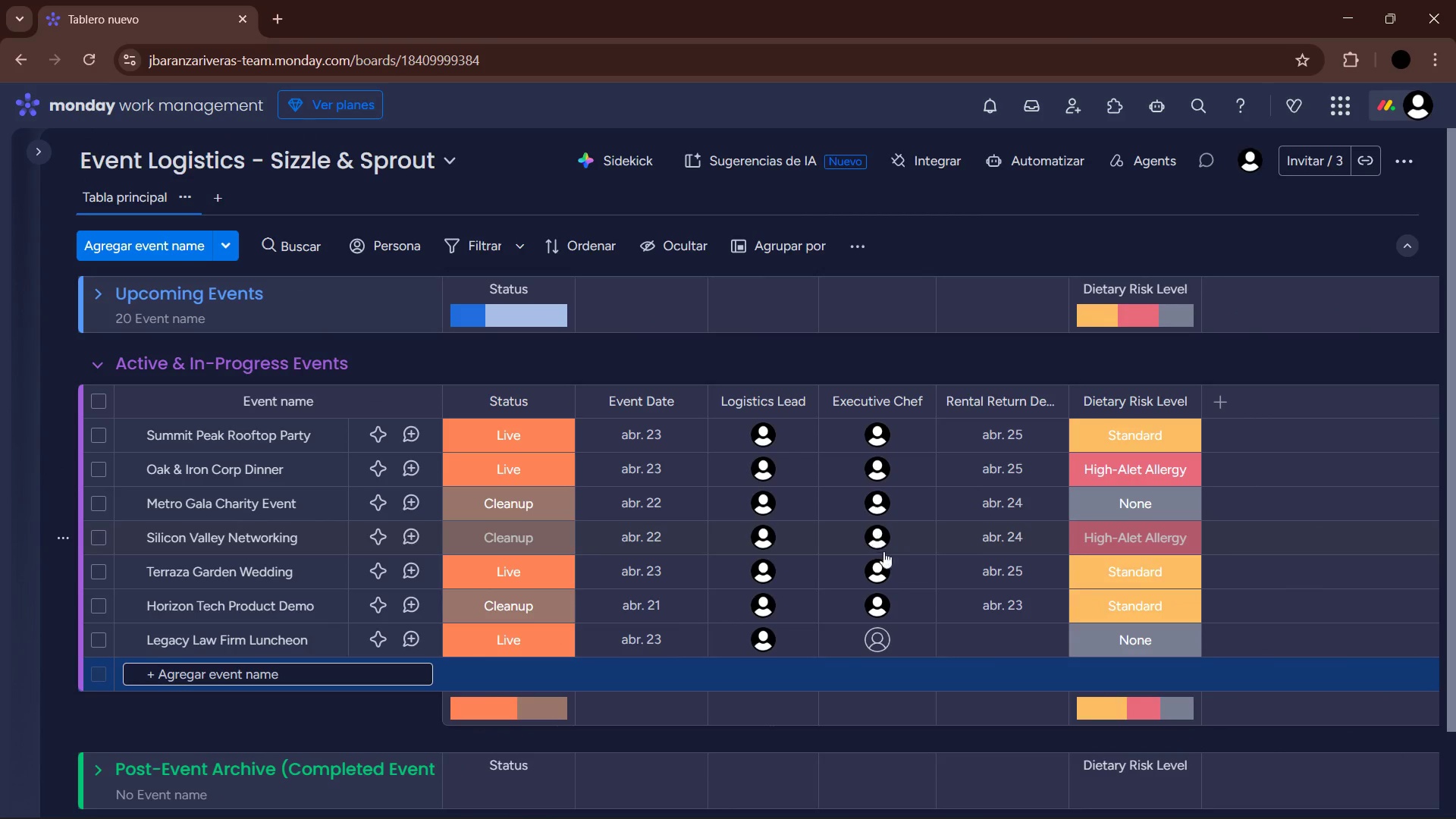 
left_click([880, 638])
 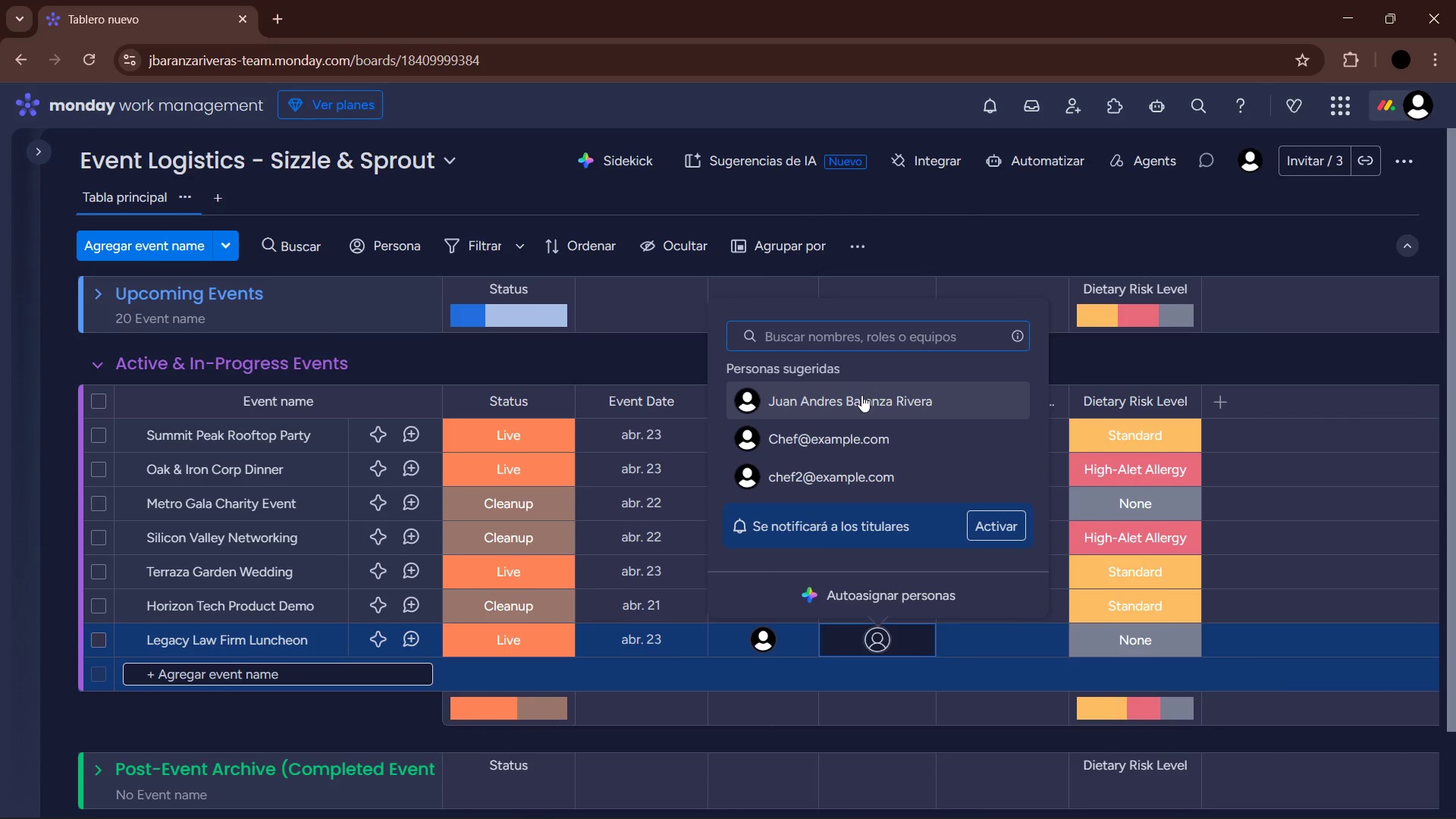 
left_click([856, 431])
 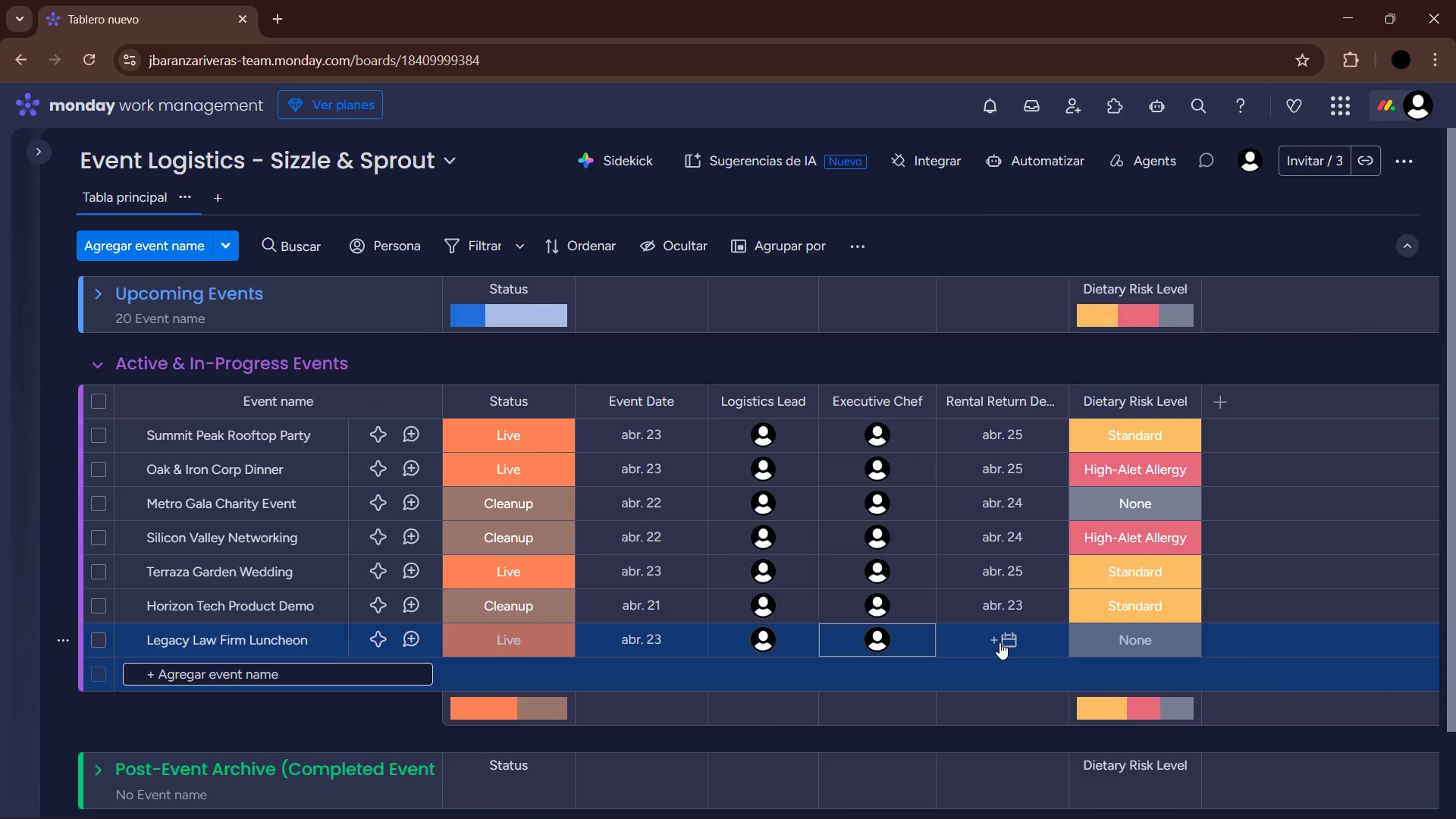 
left_click([999, 642])
 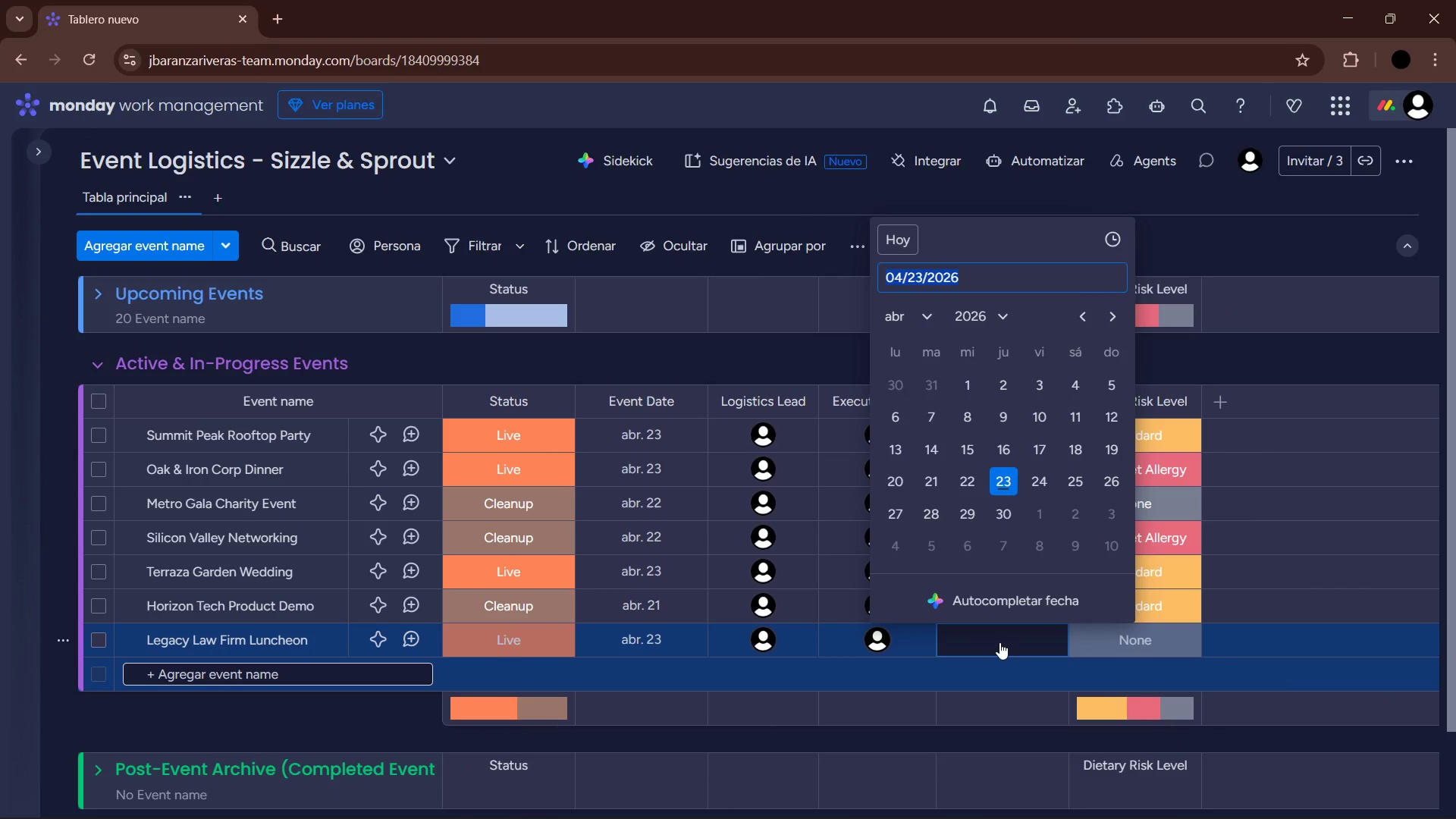 
left_click([1084, 483])
 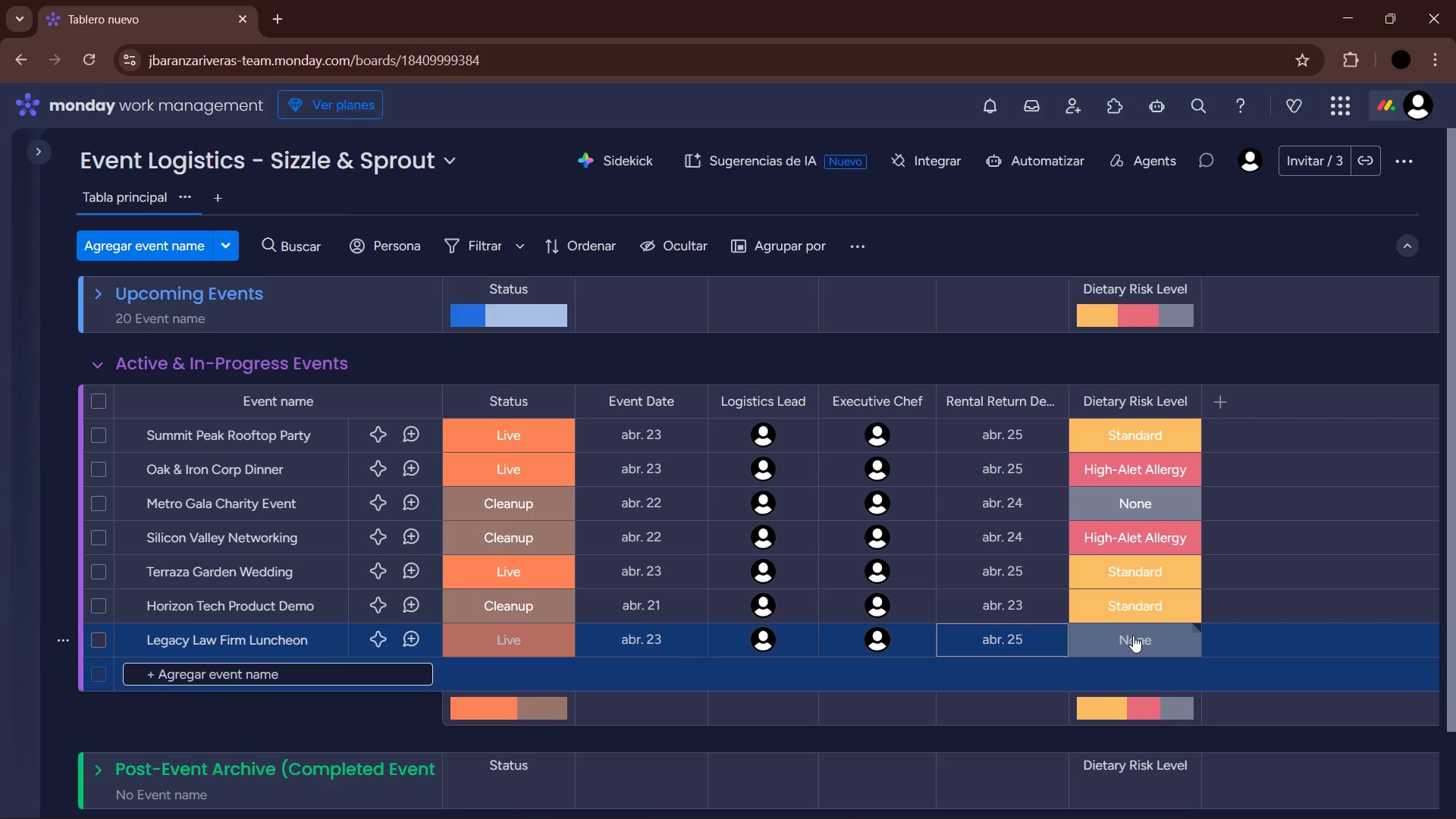 
left_click([196, 679])
 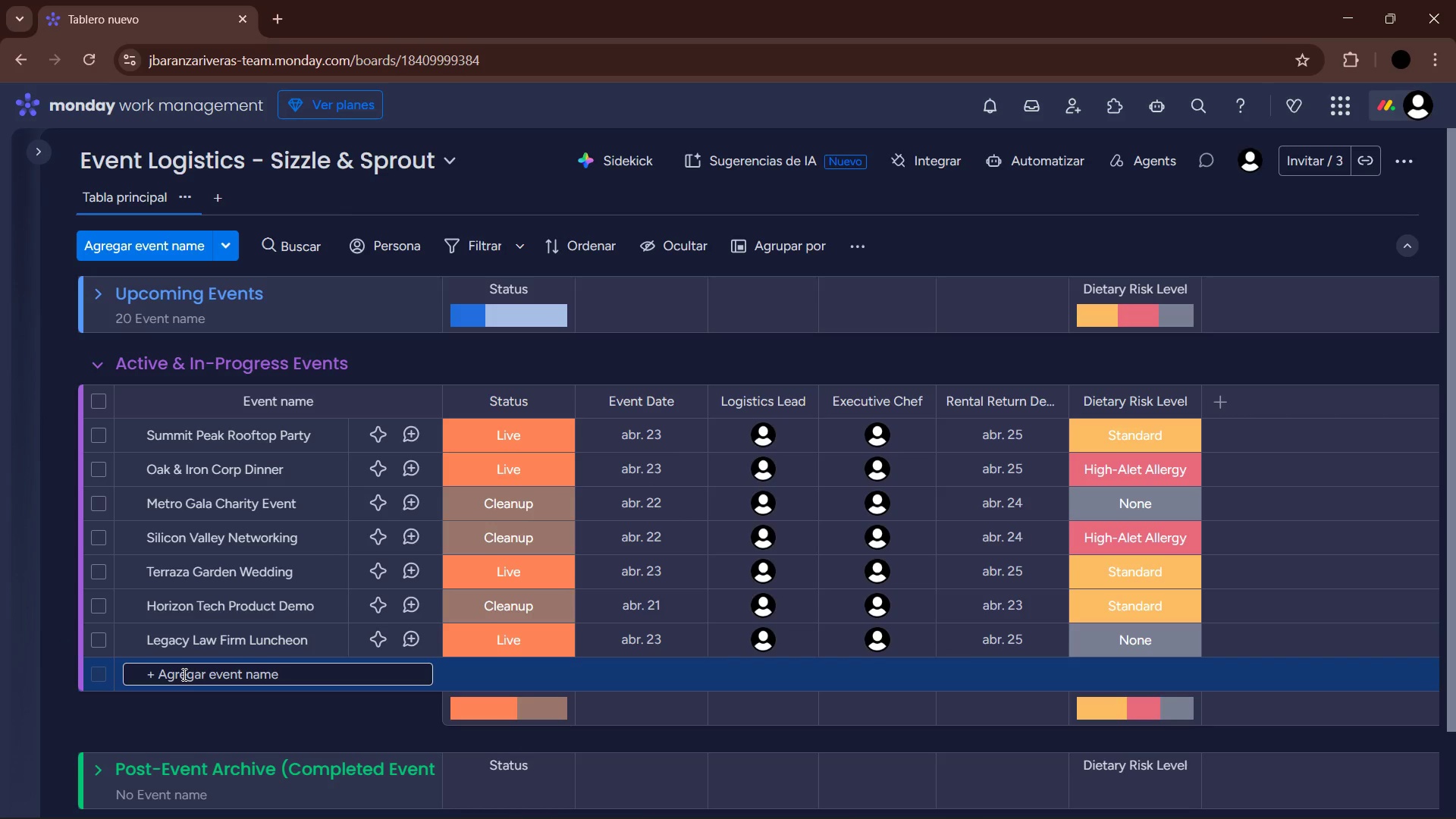 
wait(5.47)
 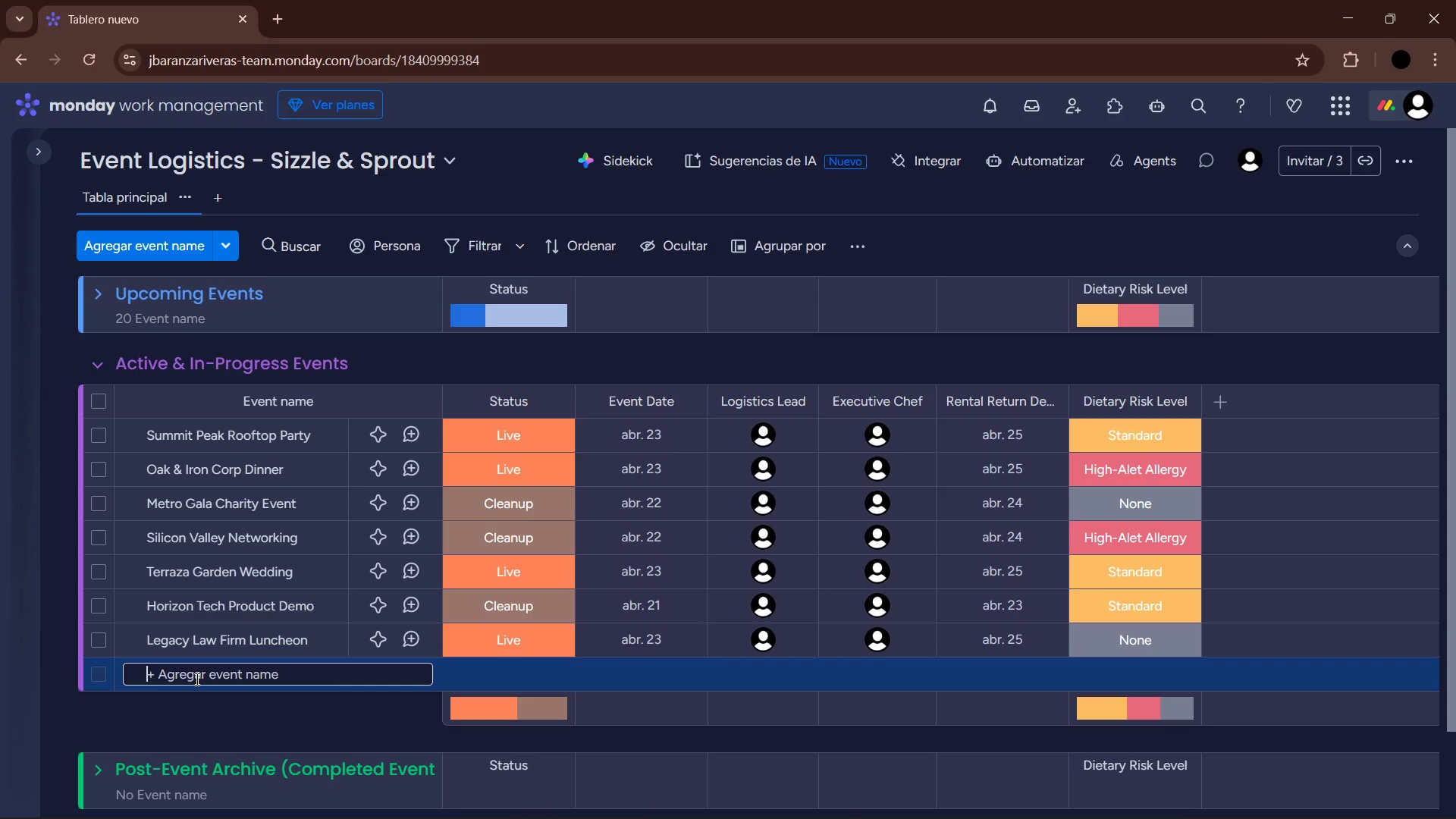 
type(Urban Loft Art Showcase)
 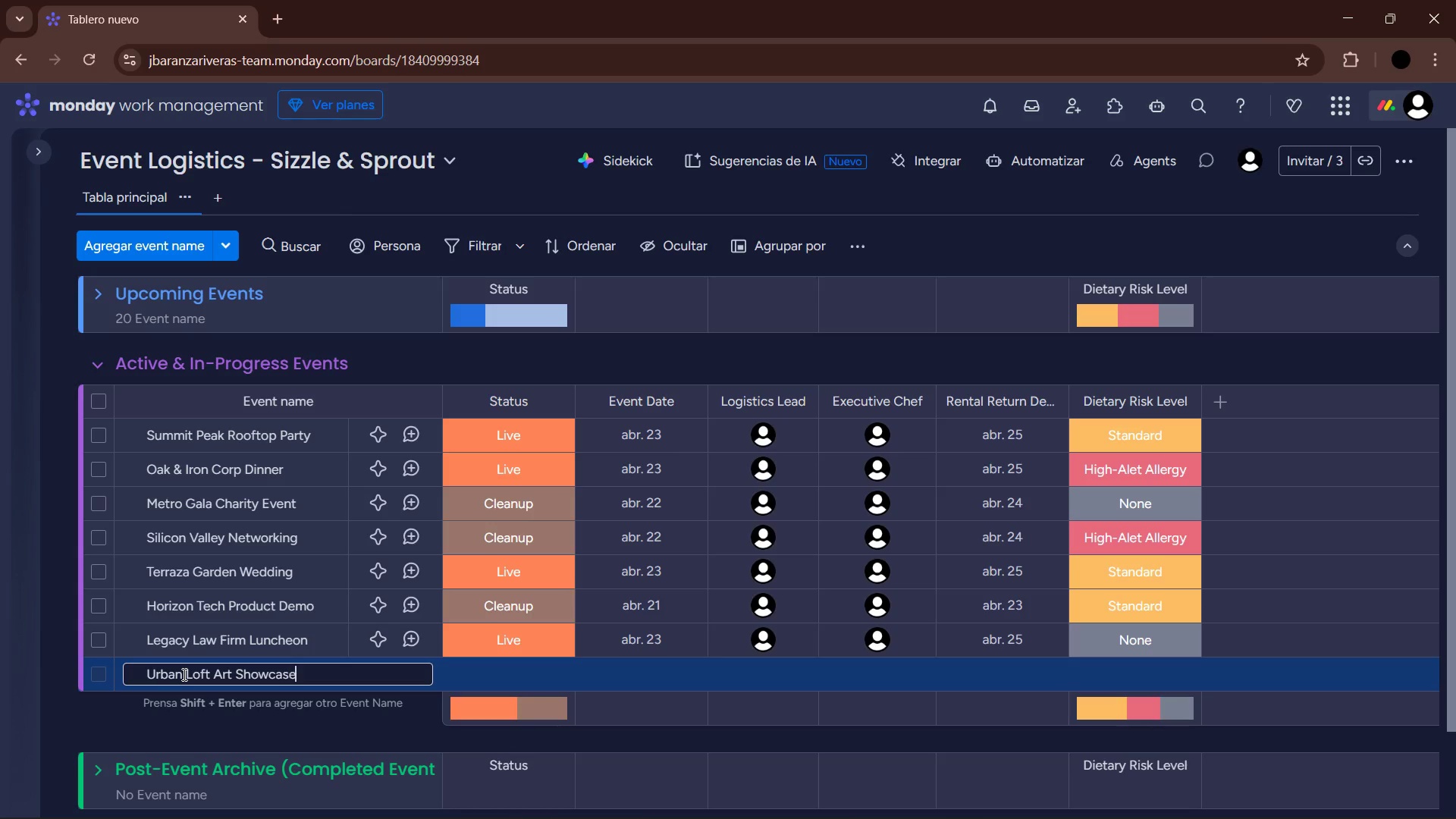 
key(Enter)
 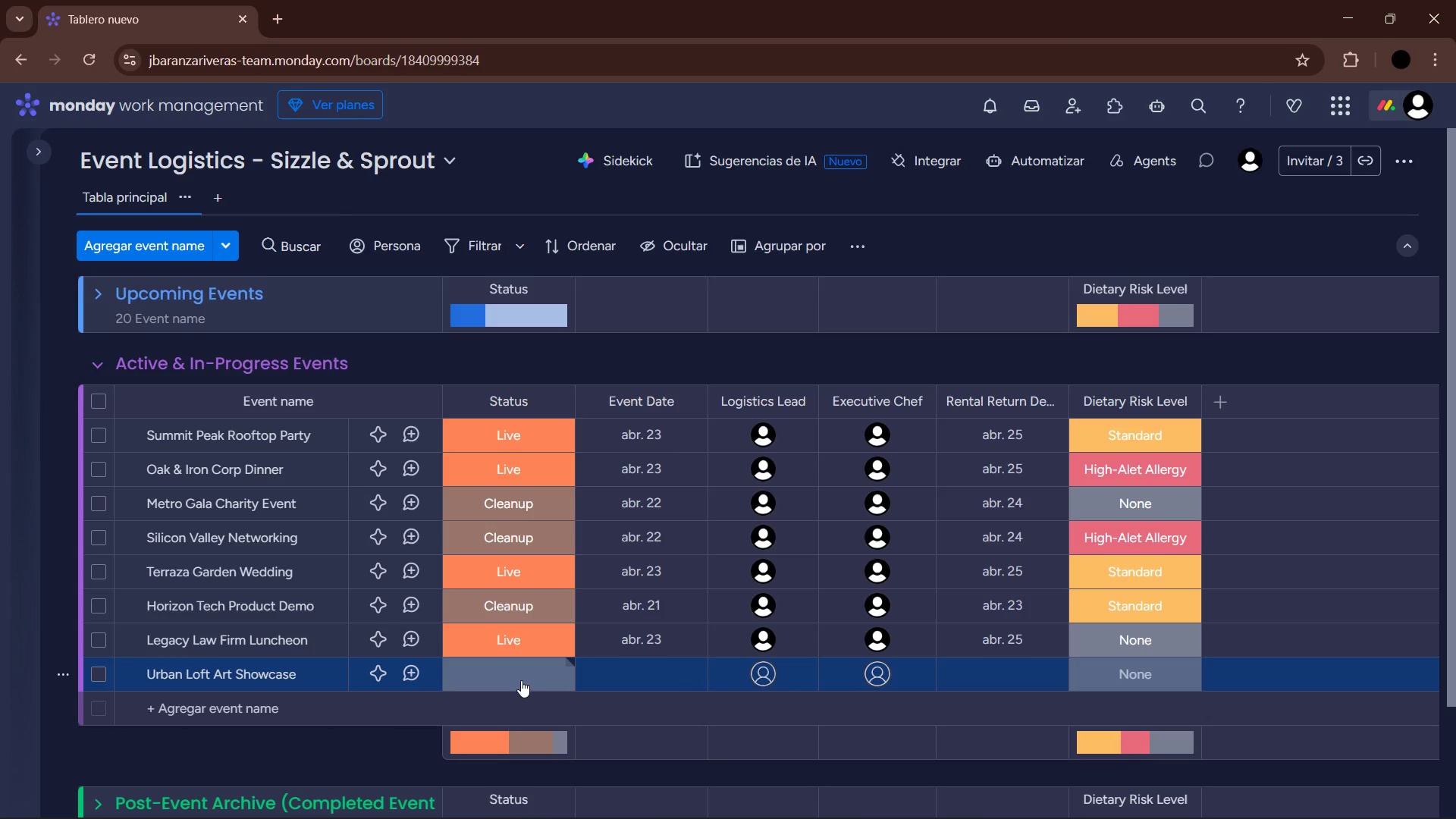 
left_click([521, 680])
 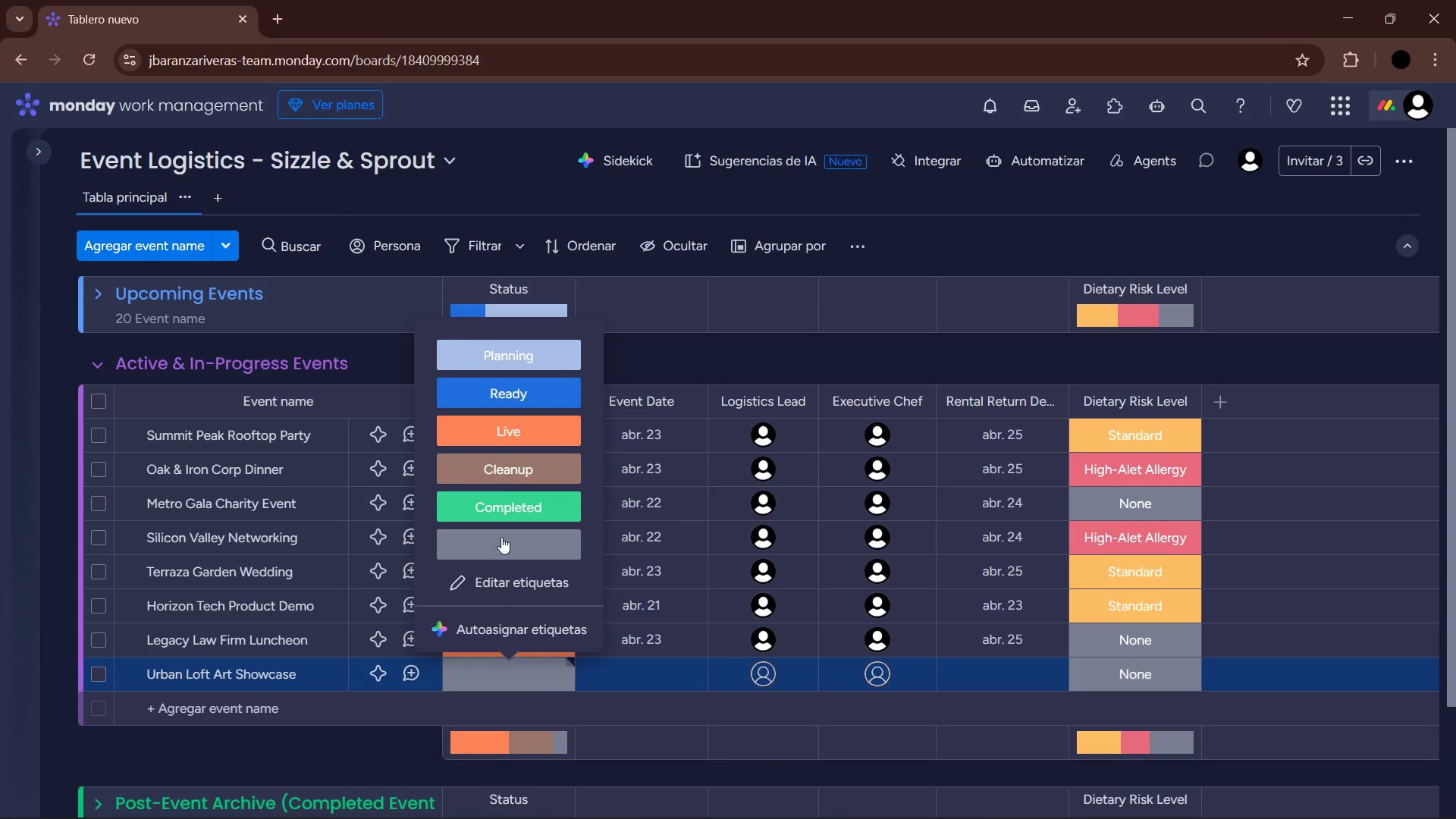 
left_click([513, 475])
 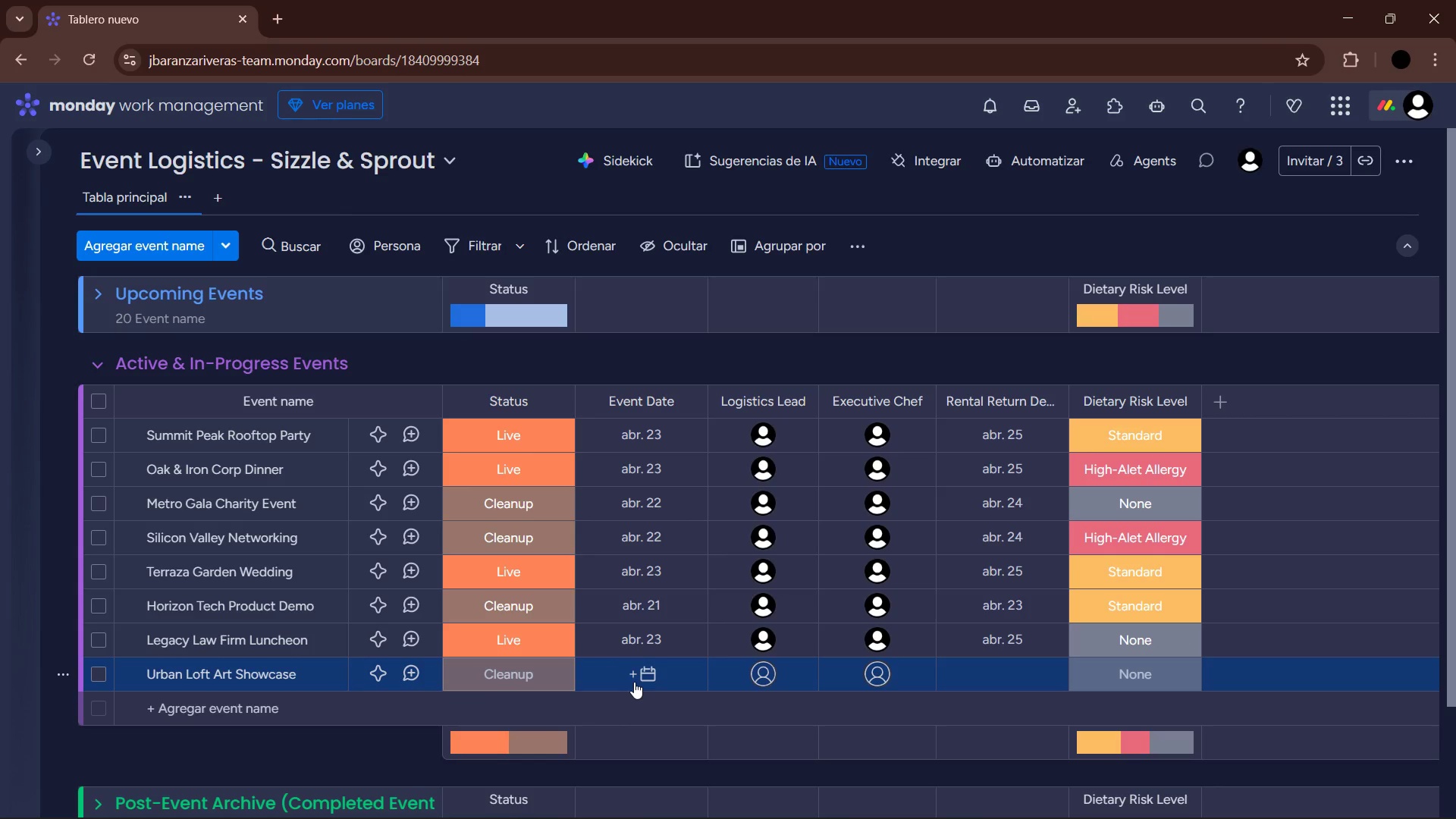 
left_click([634, 682])
 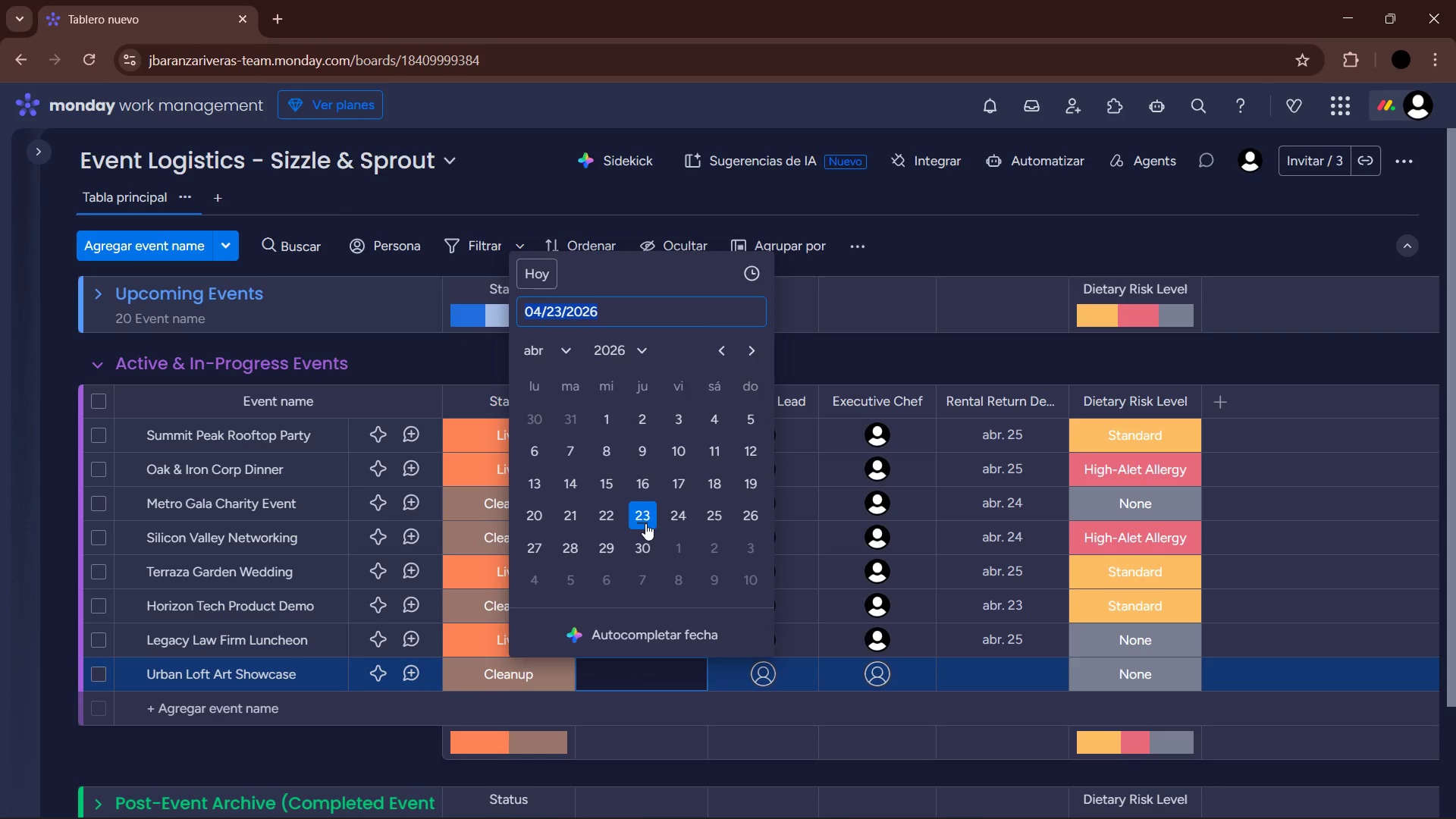 
left_click([569, 516])
 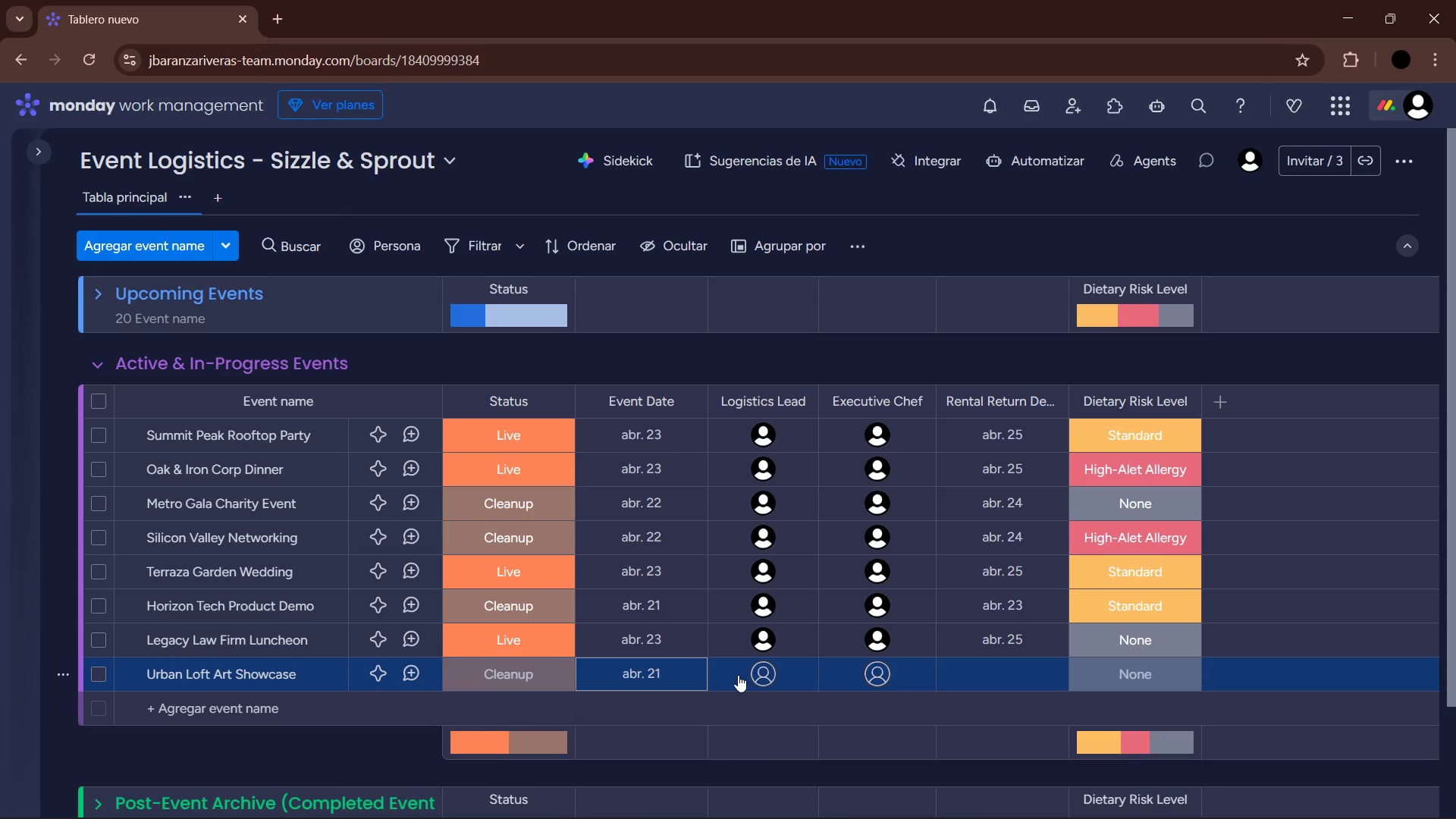 
left_click([749, 678])
 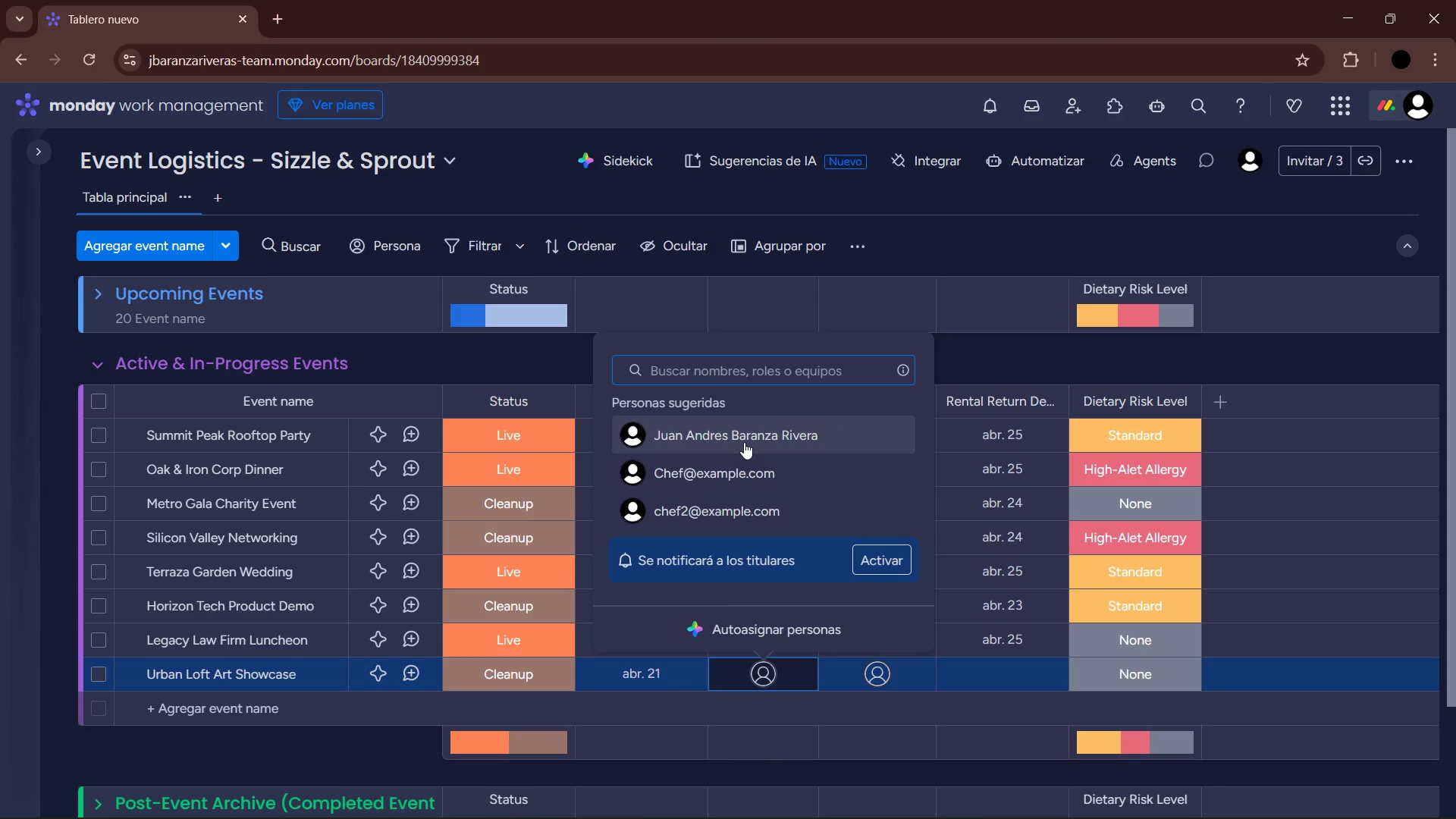 
wait(5.88)
 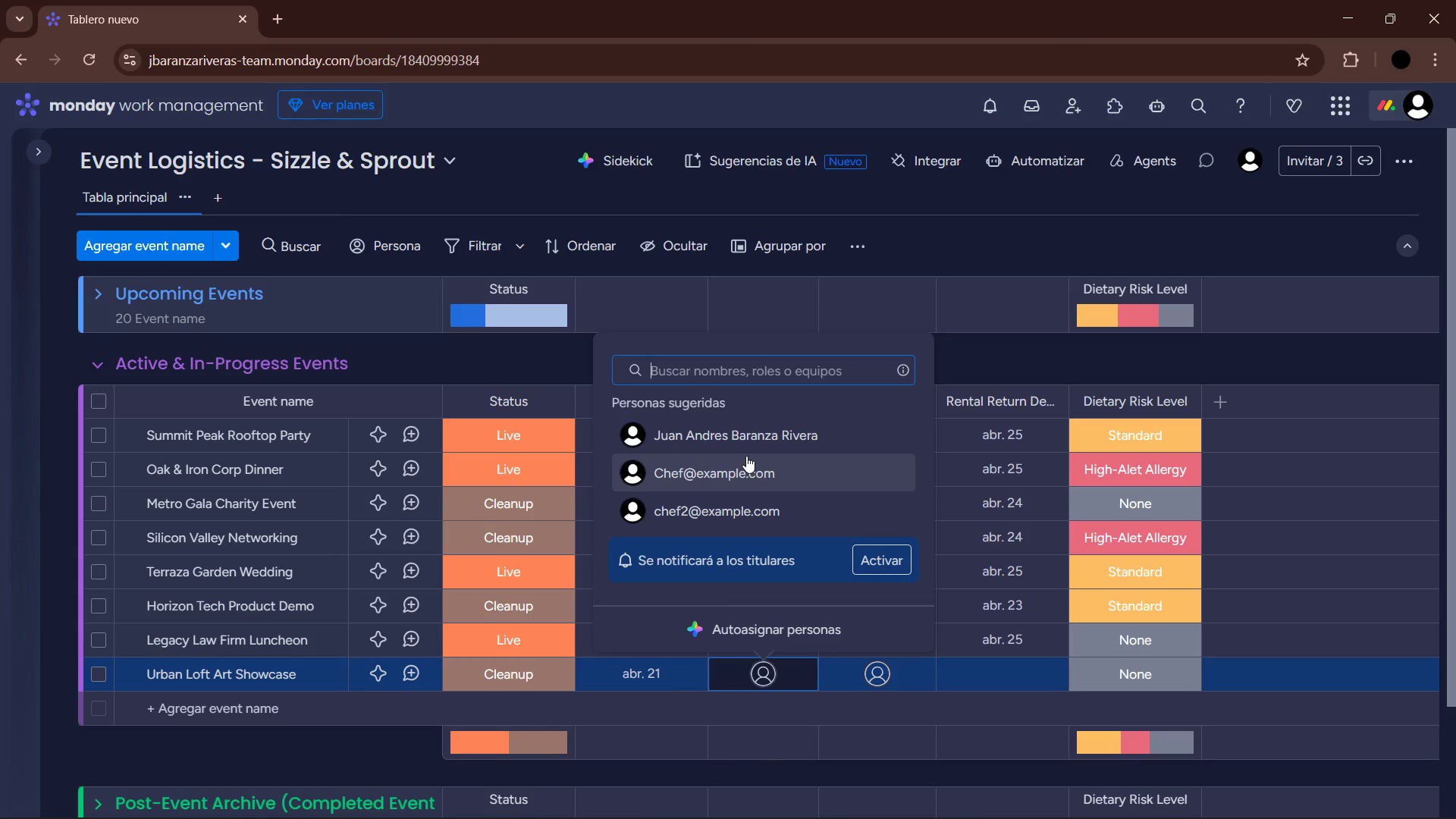 
left_click([868, 667])
 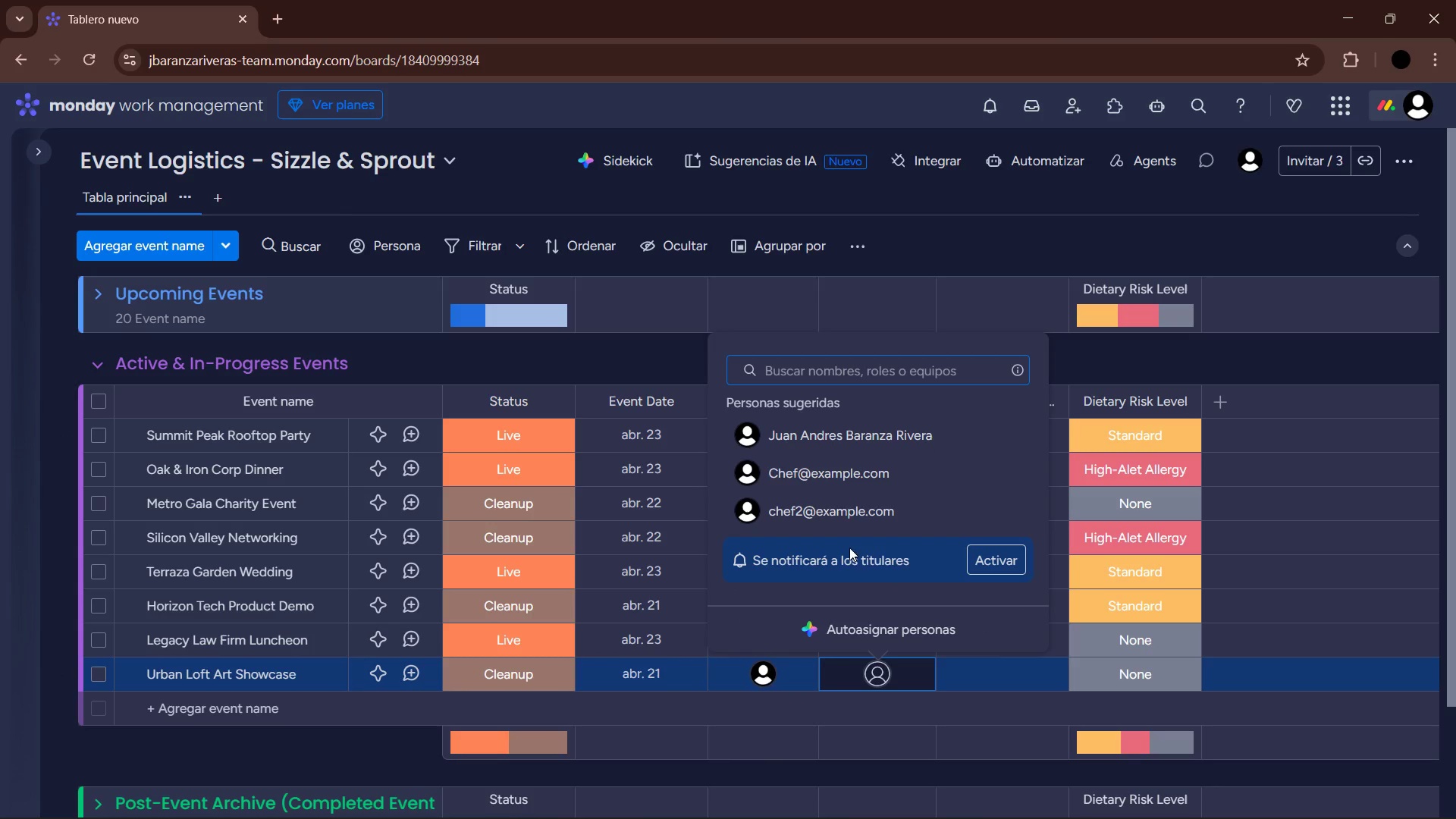 
left_click([848, 505])
 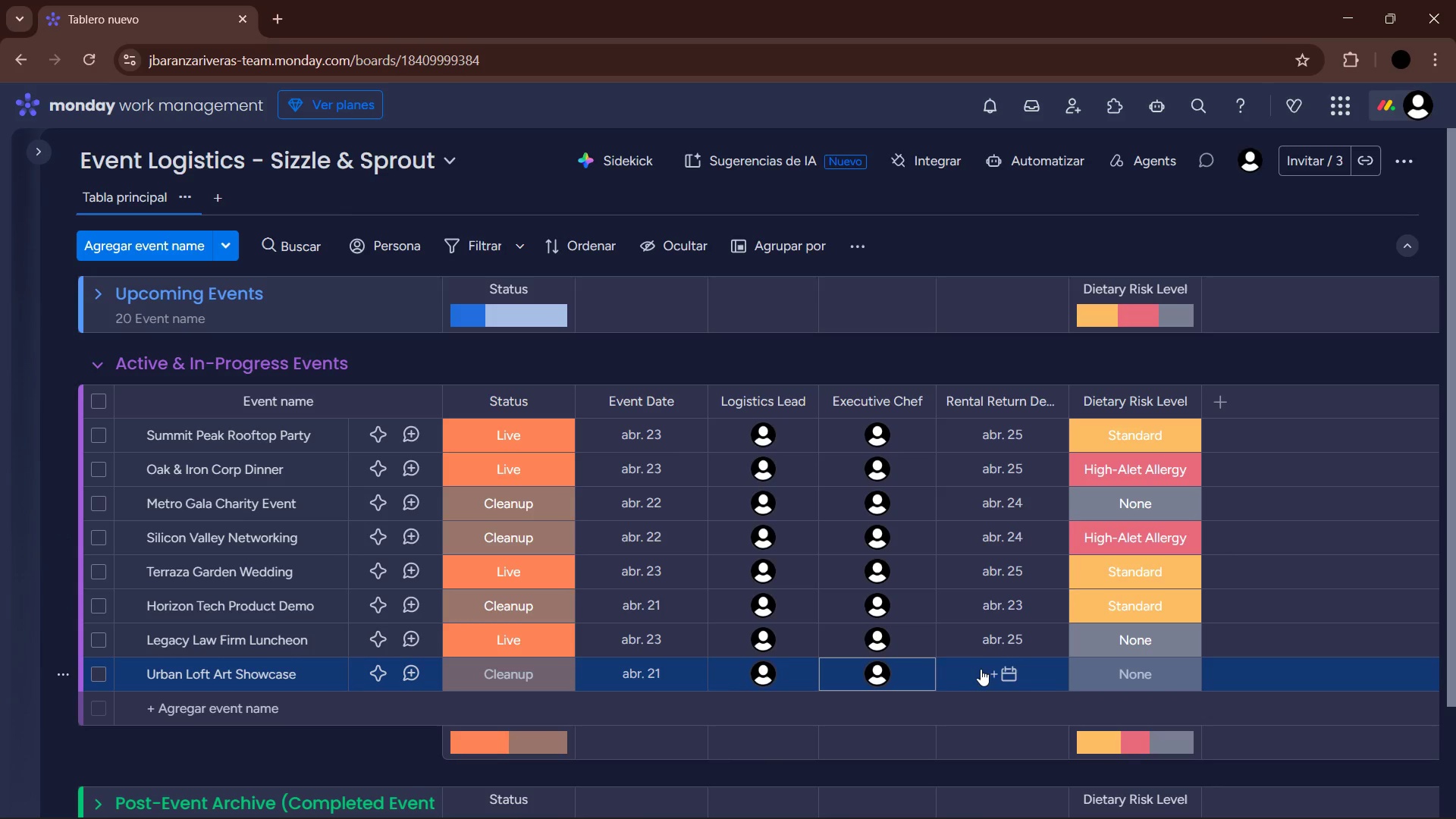 
left_click([990, 669])
 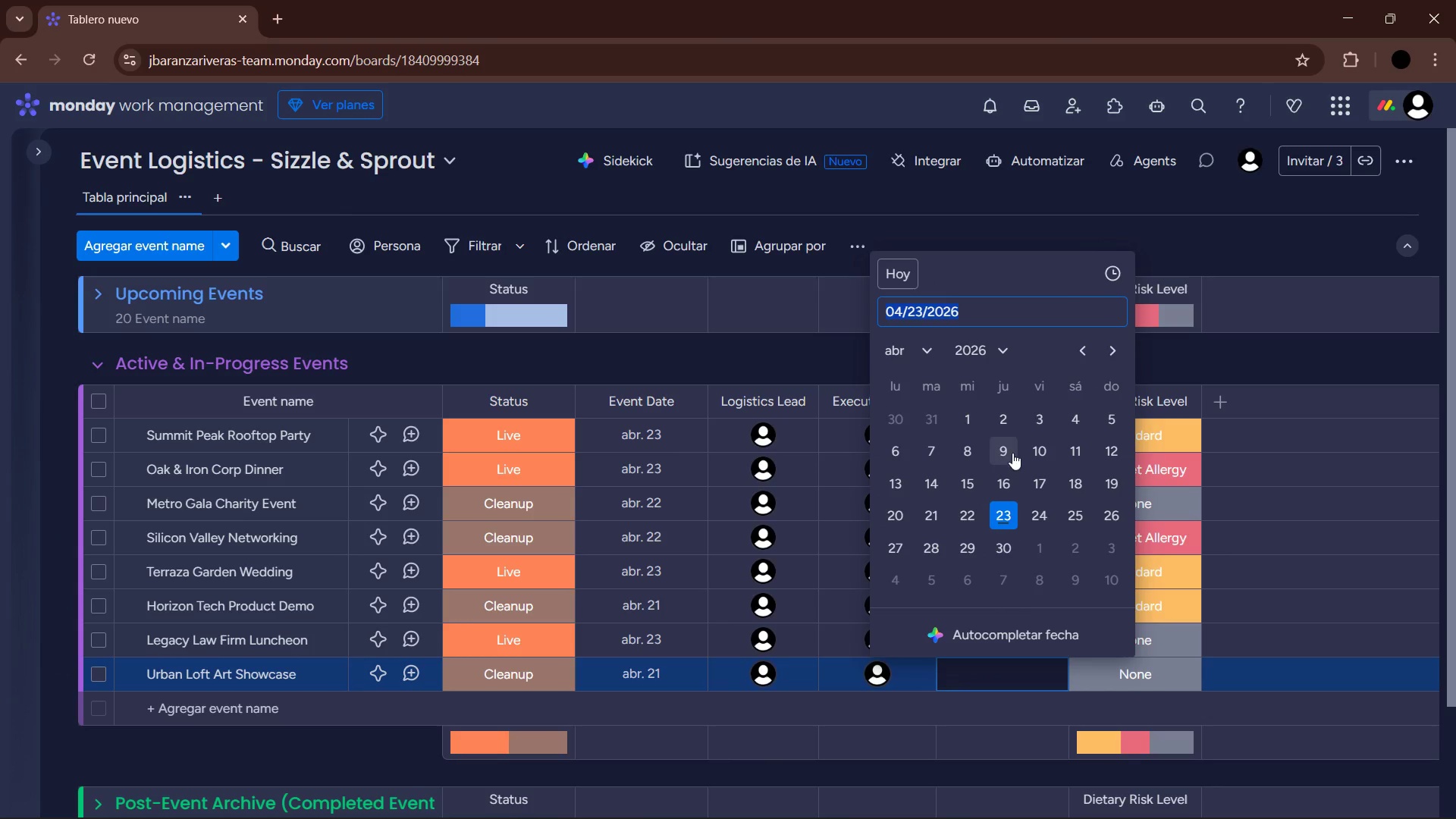 
left_click([1010, 513])
 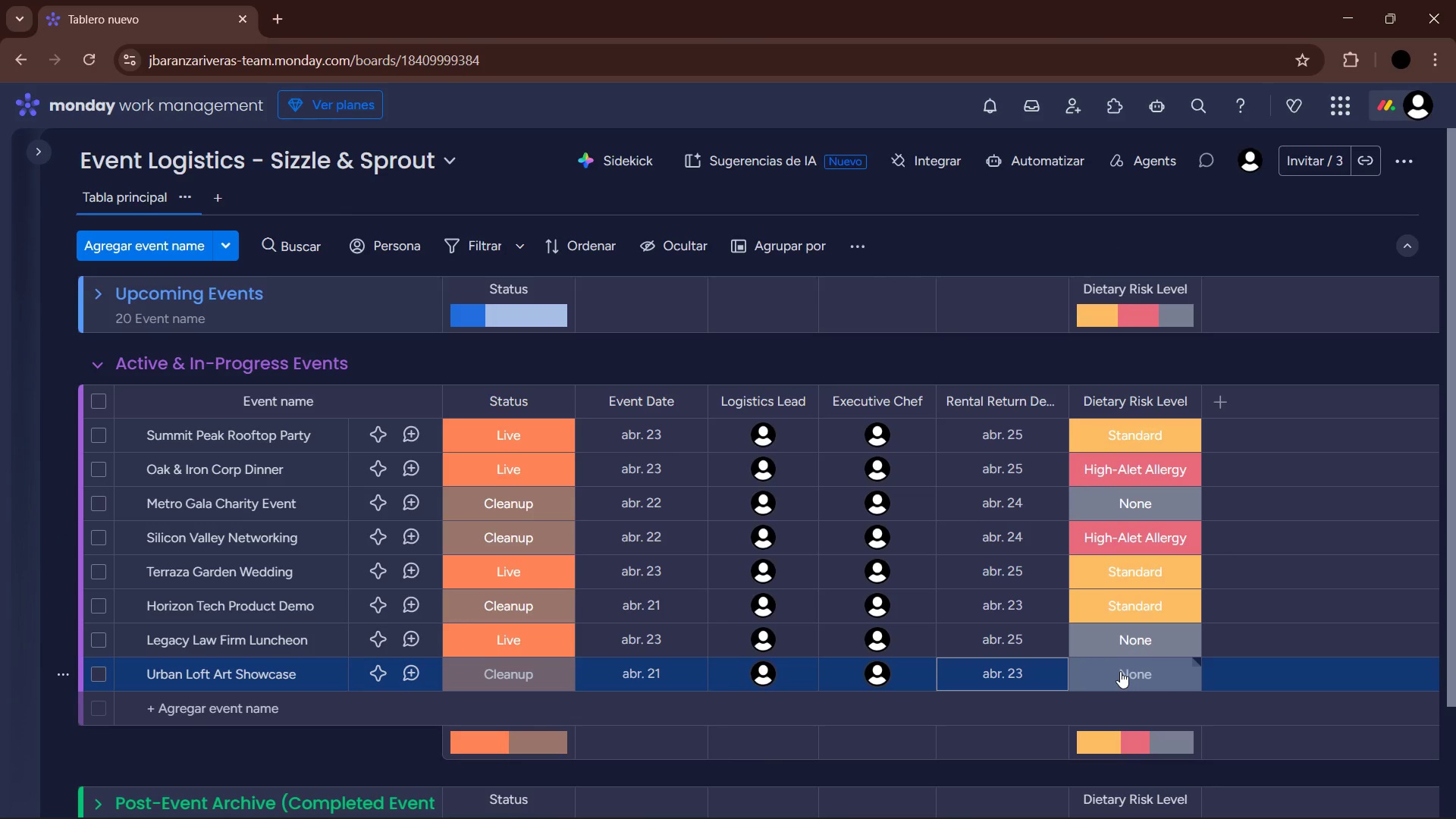 
left_click([1119, 674])
 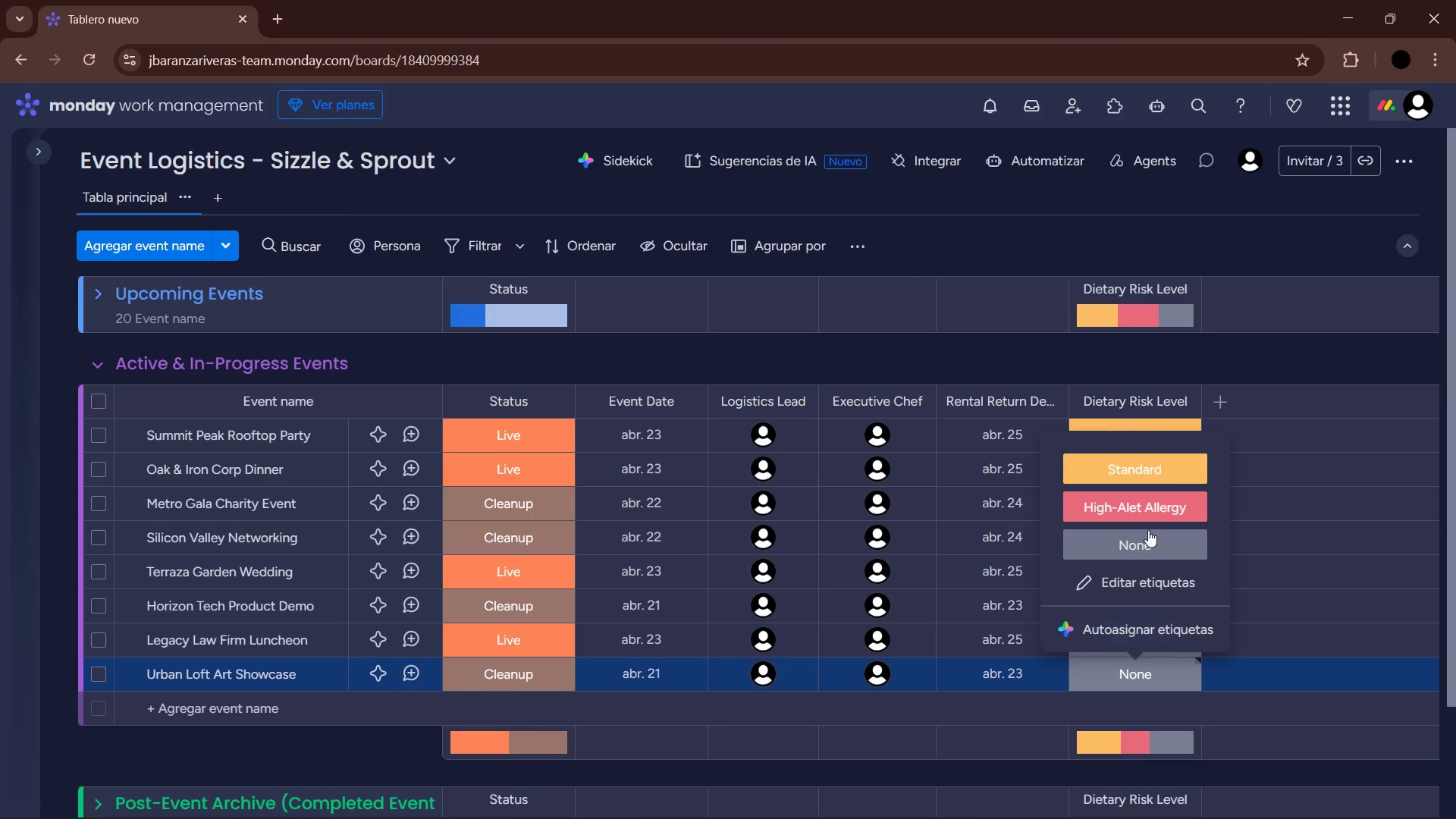 
left_click([1147, 517])
 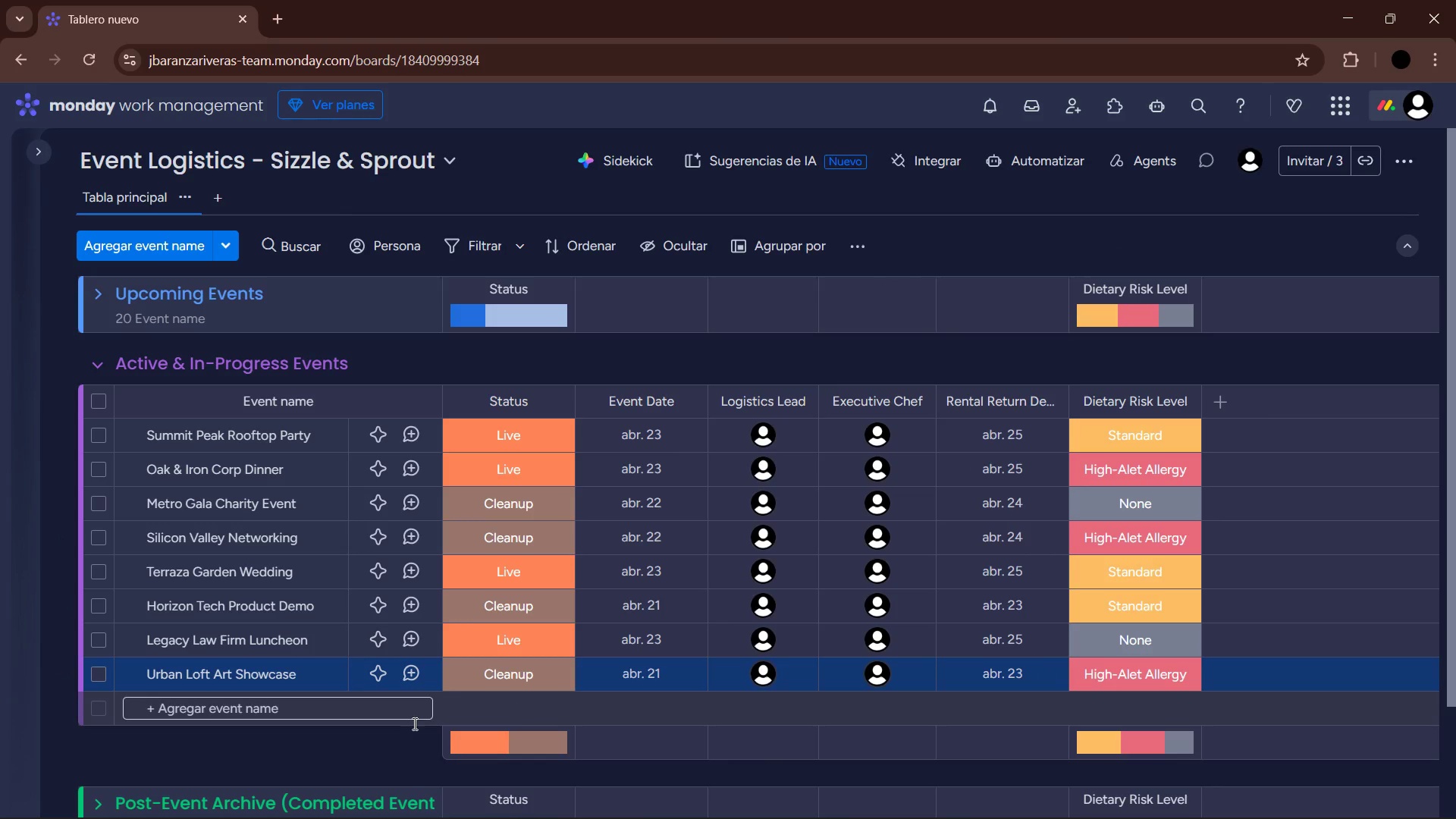 
left_click([371, 701])
 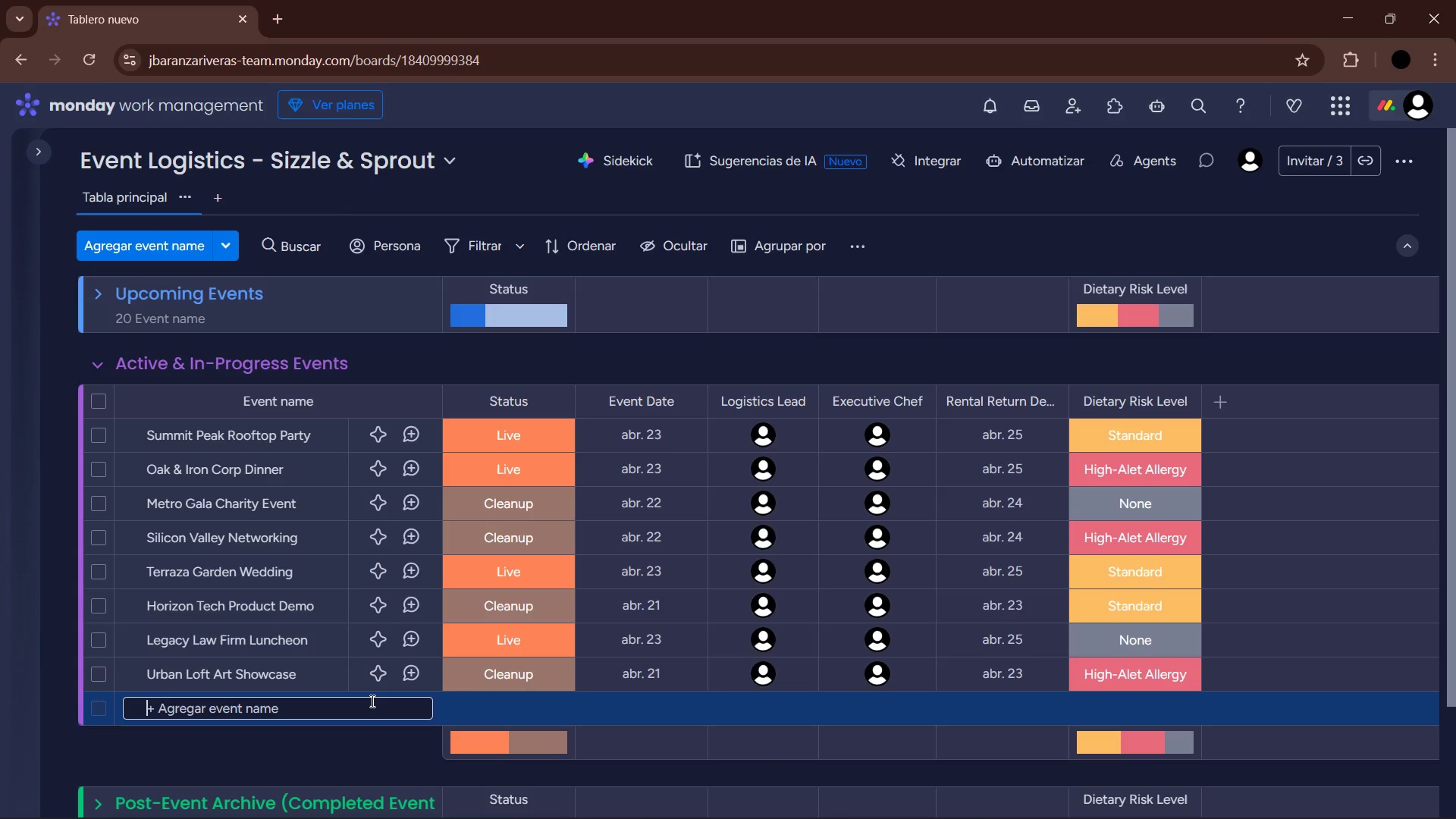 
type(Pinecrest Retirement Lunch)
 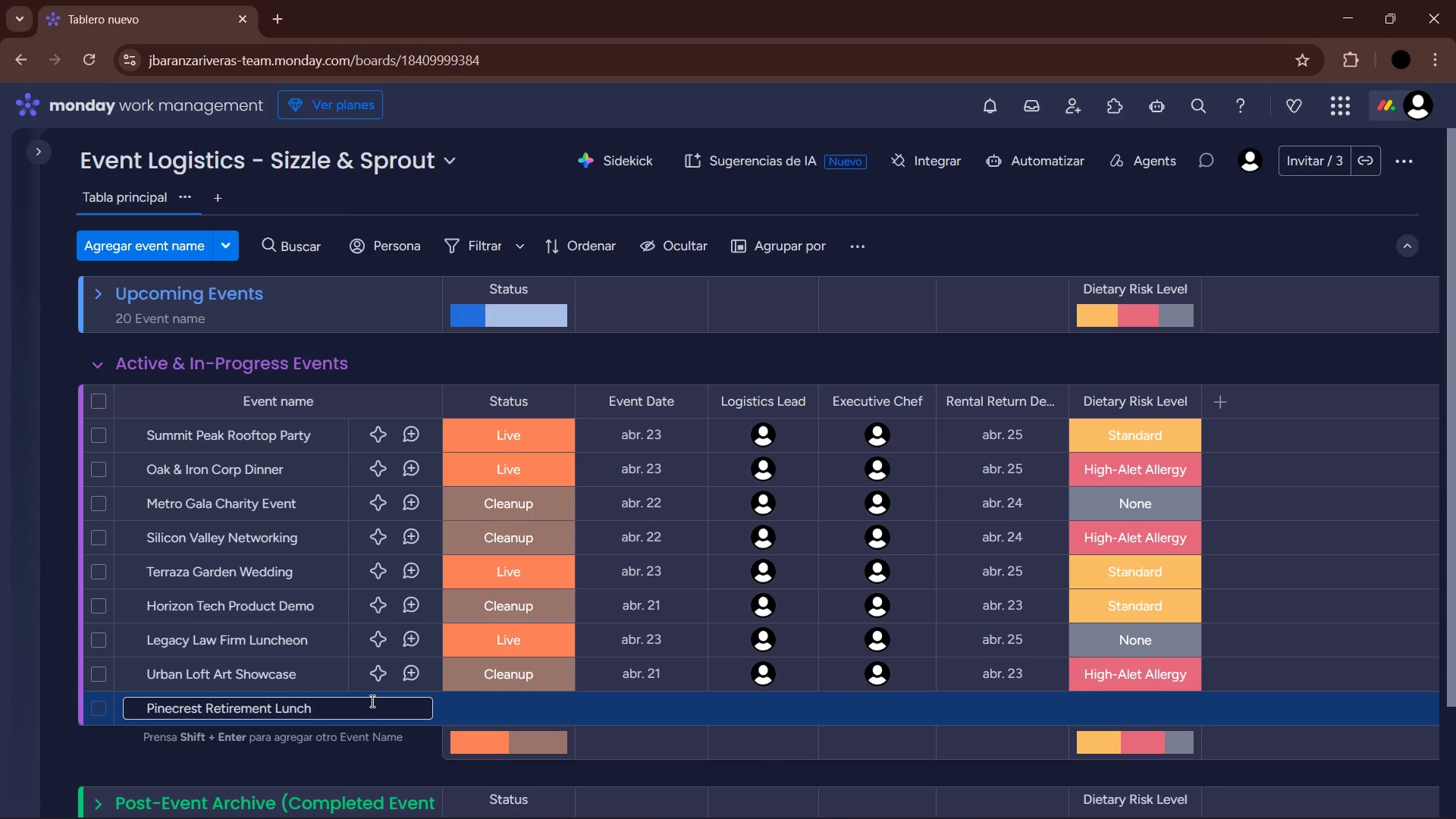 
key(Enter)
 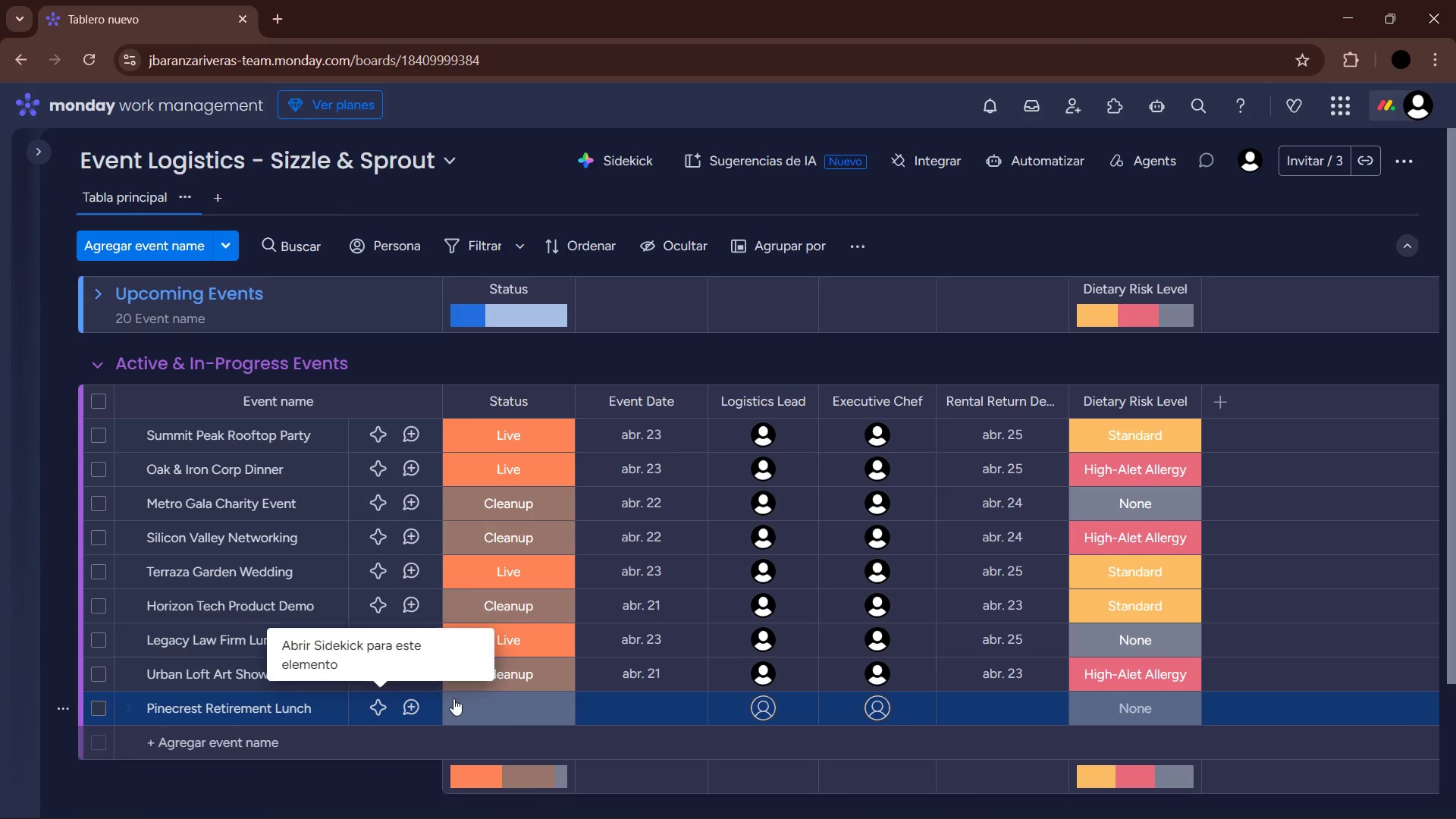 
left_click([506, 702])
 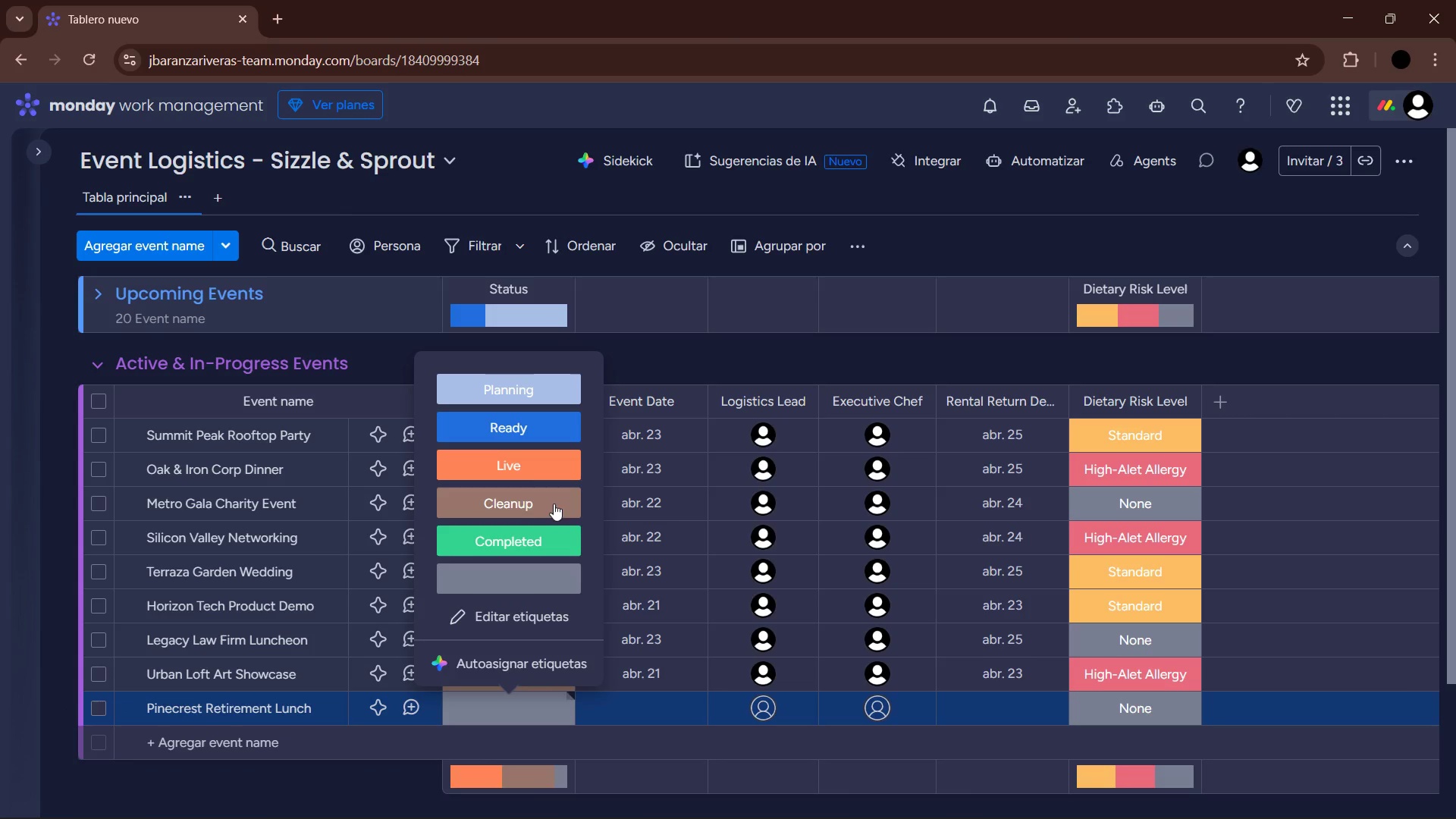 
left_click([517, 464])
 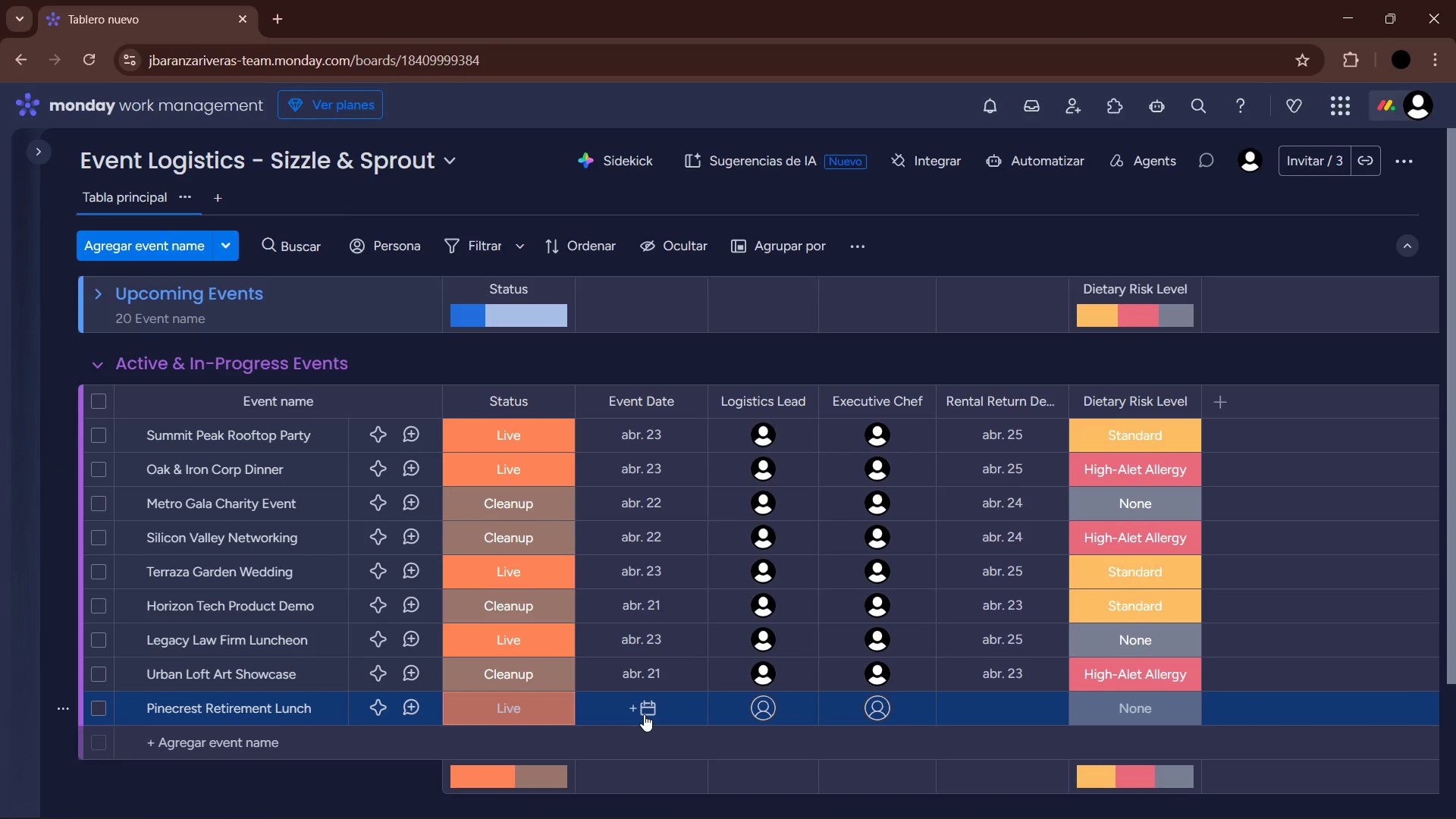 
left_click([644, 714])
 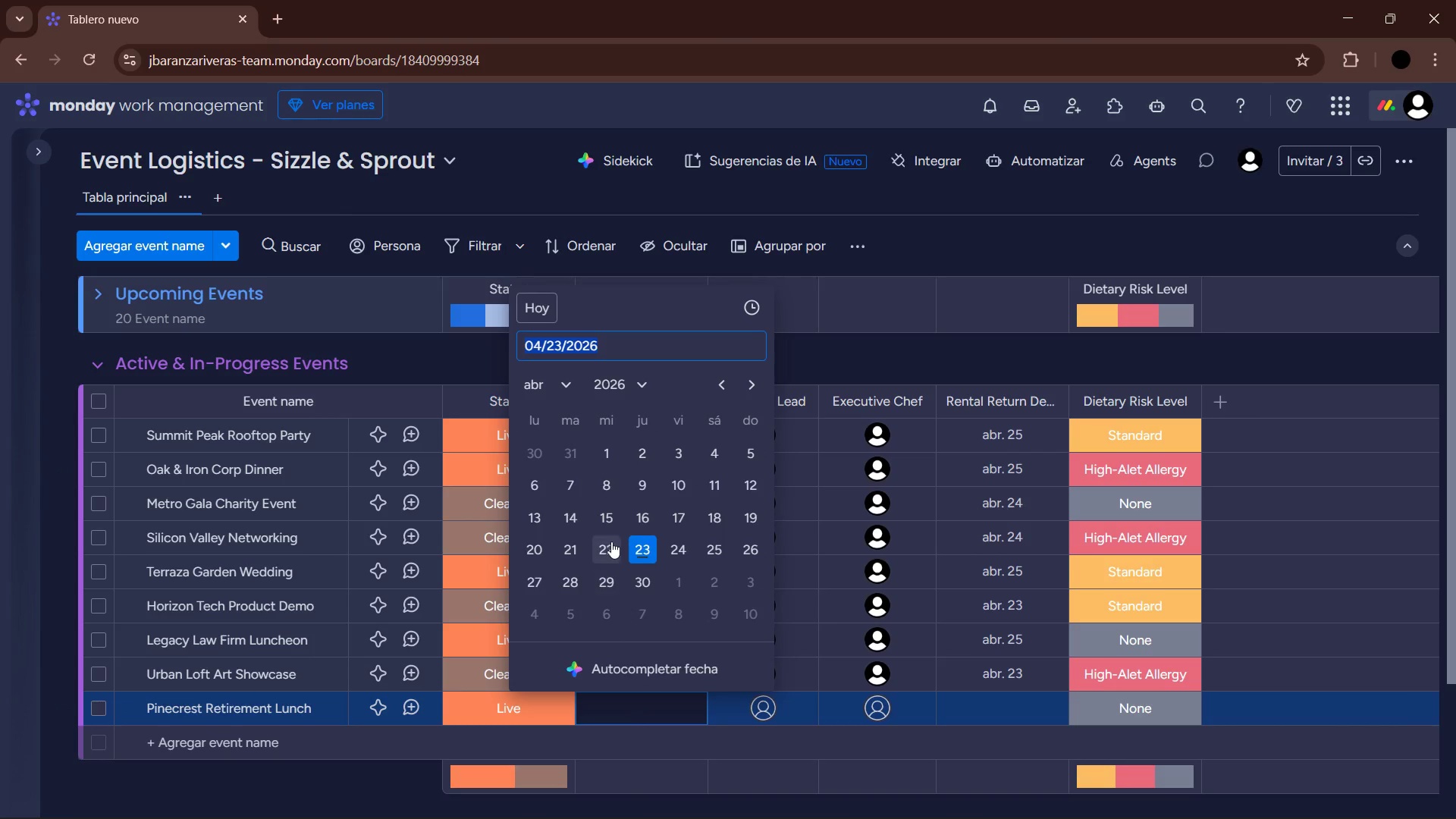 
left_click([637, 545])
 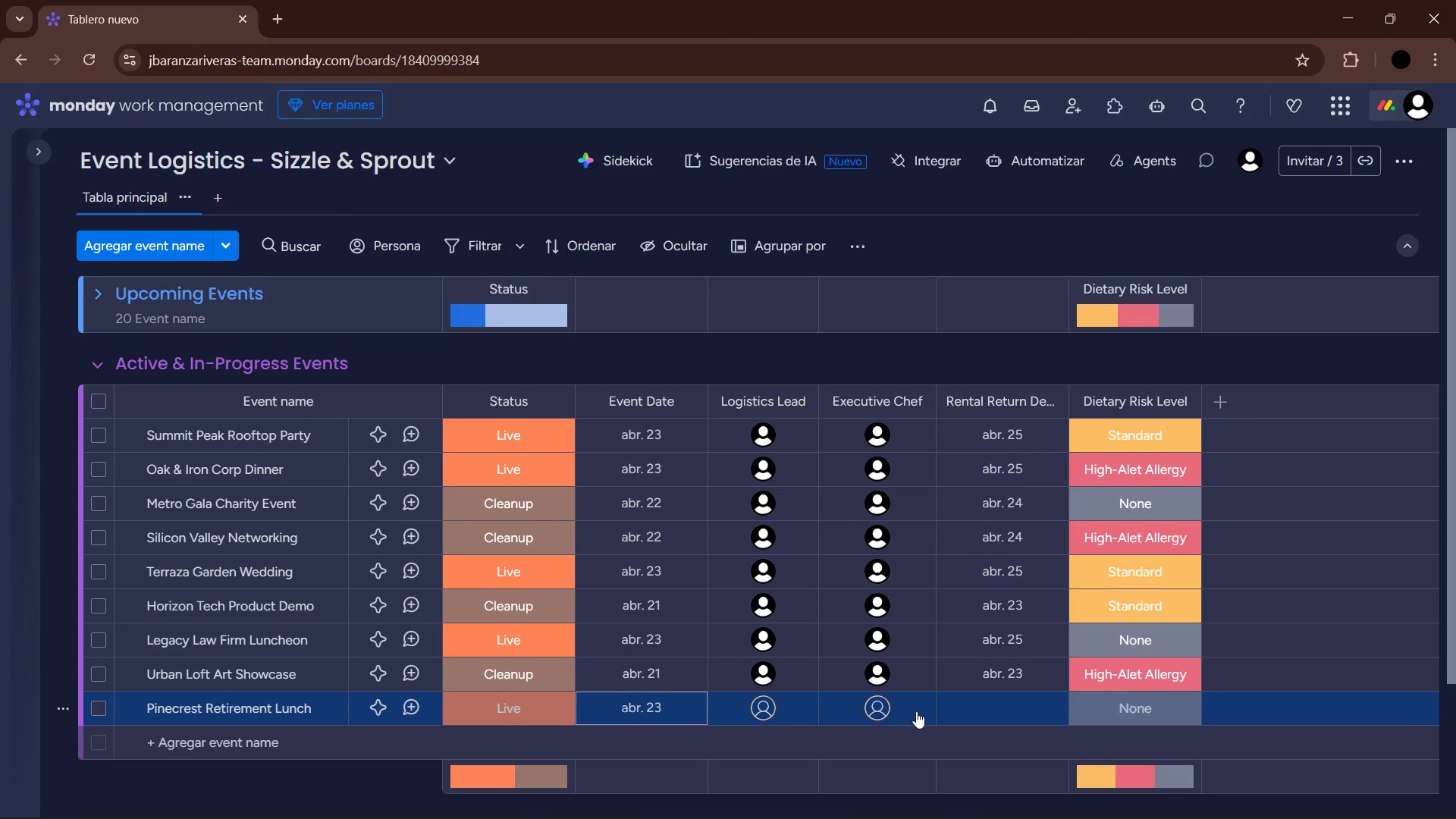 
left_click([977, 708])
 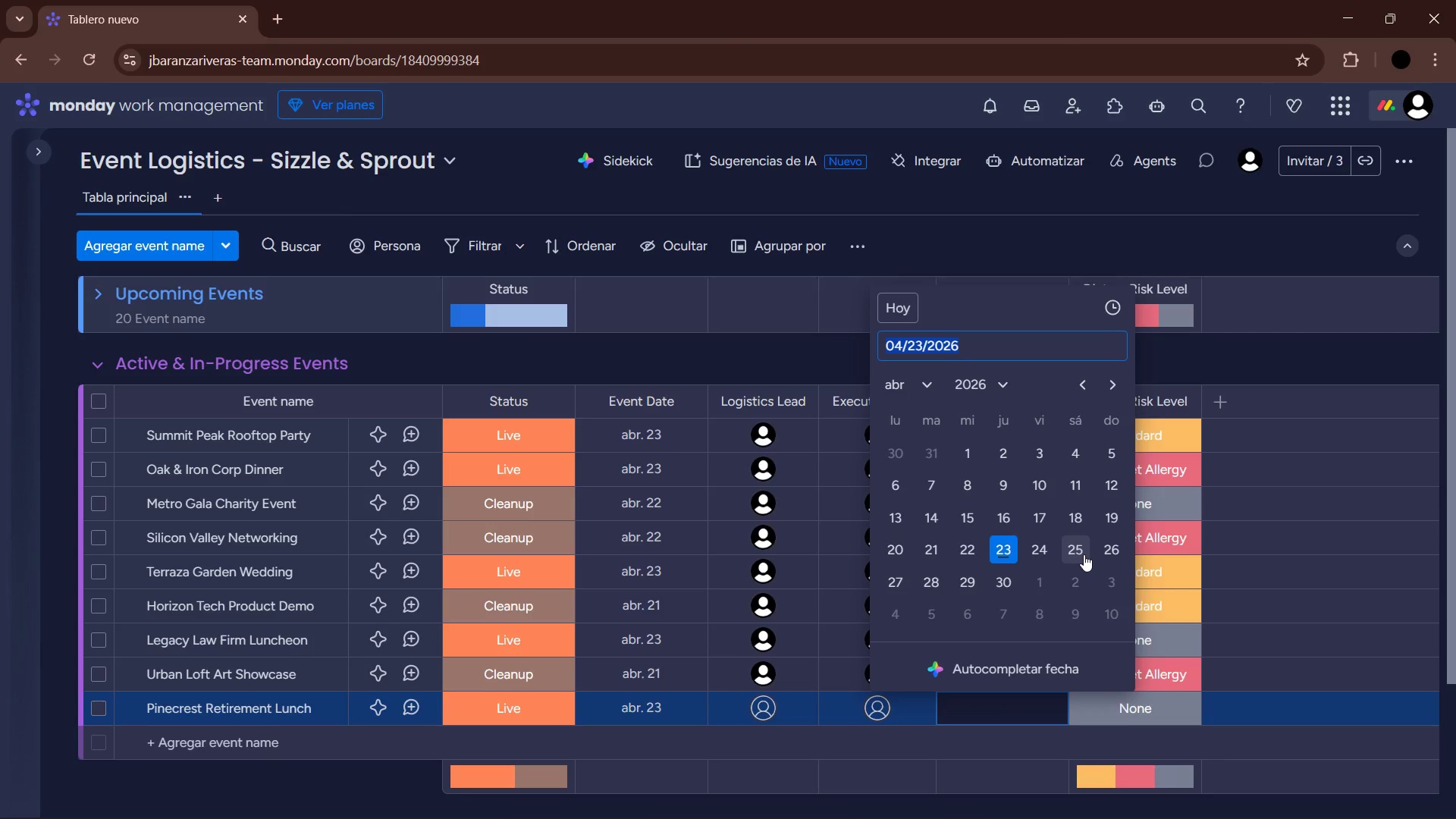 
left_click([1086, 553])
 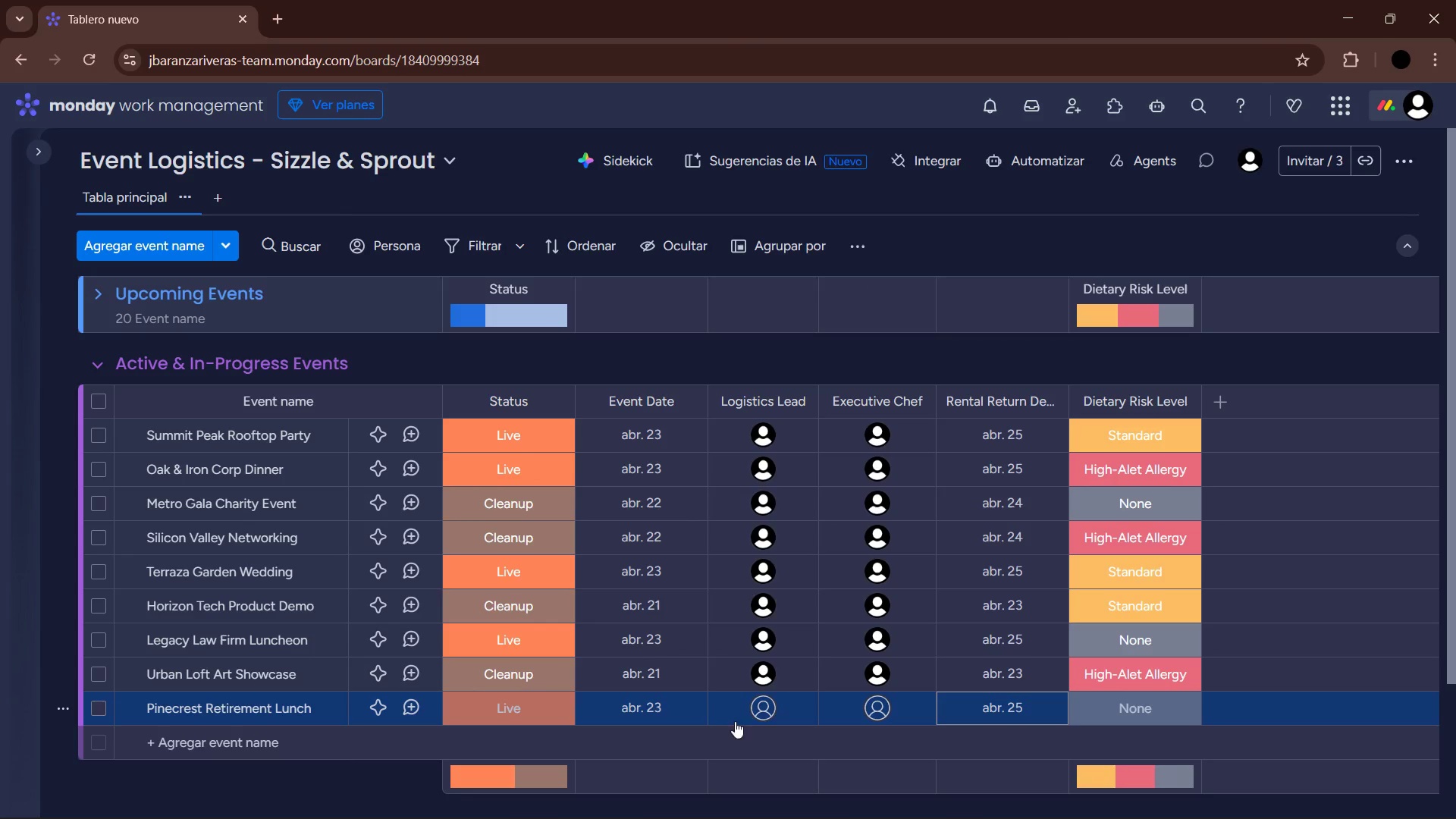 
left_click([772, 707])
 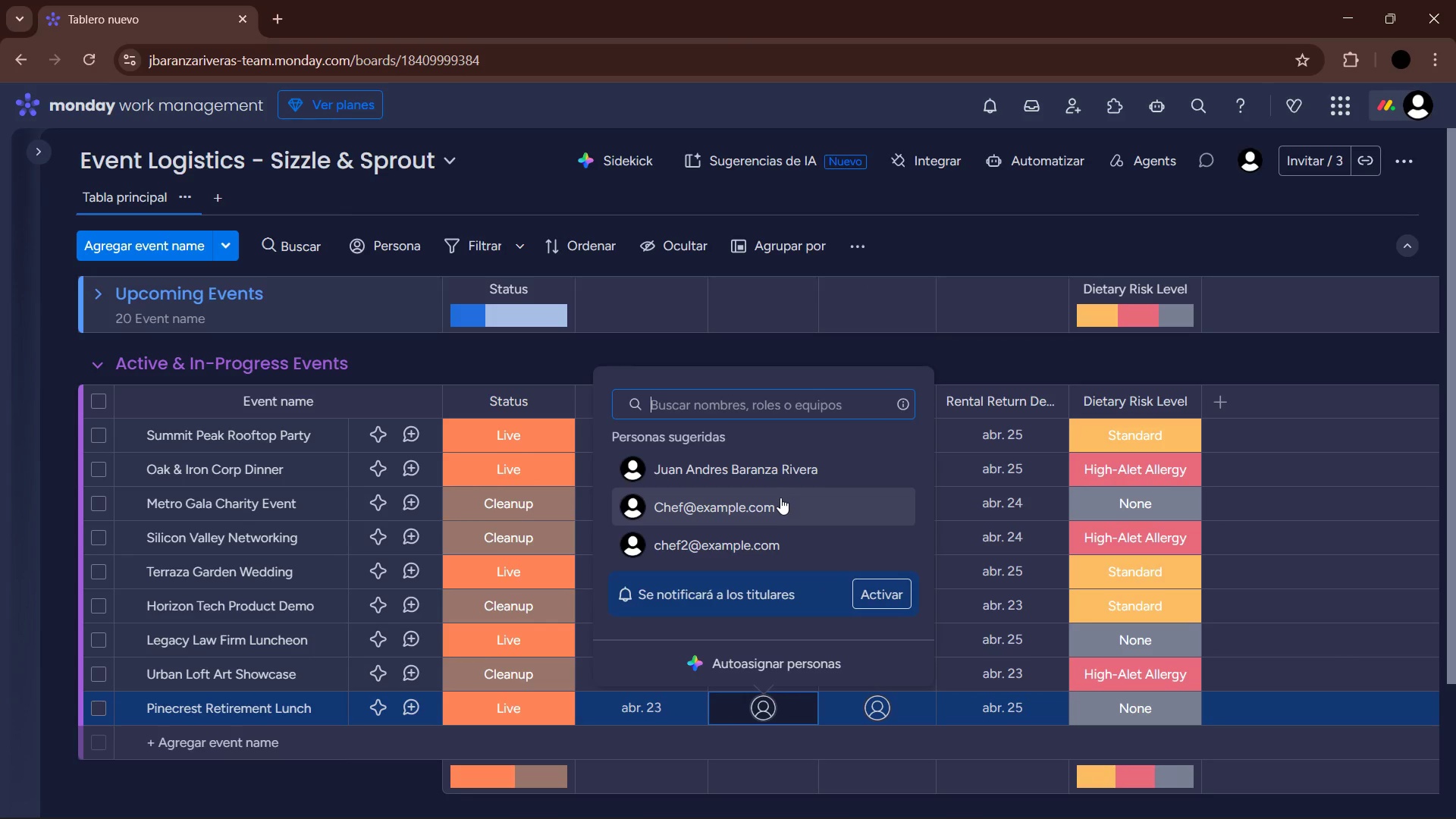 
left_click([777, 479])
 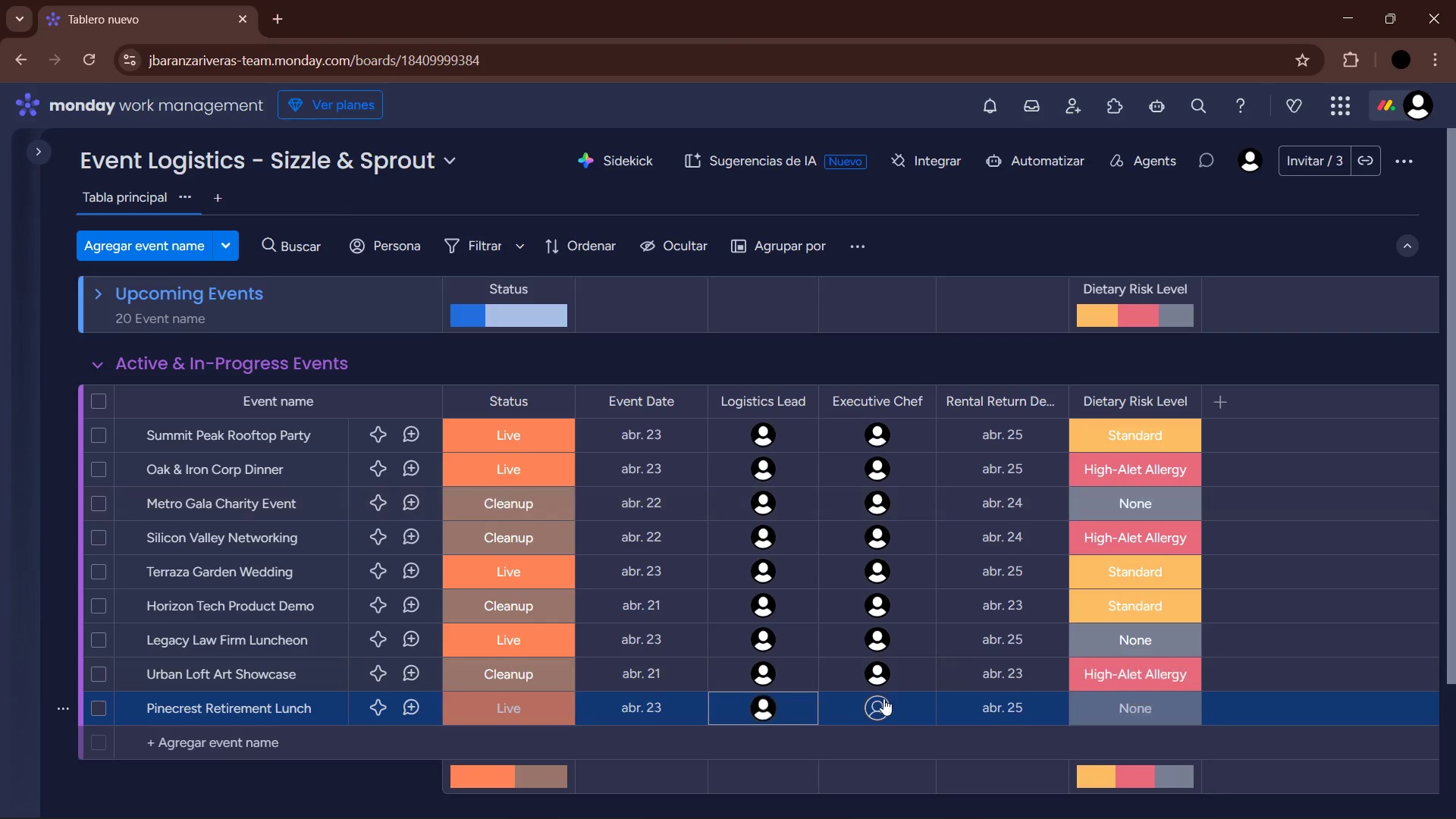 
left_click([883, 698])
 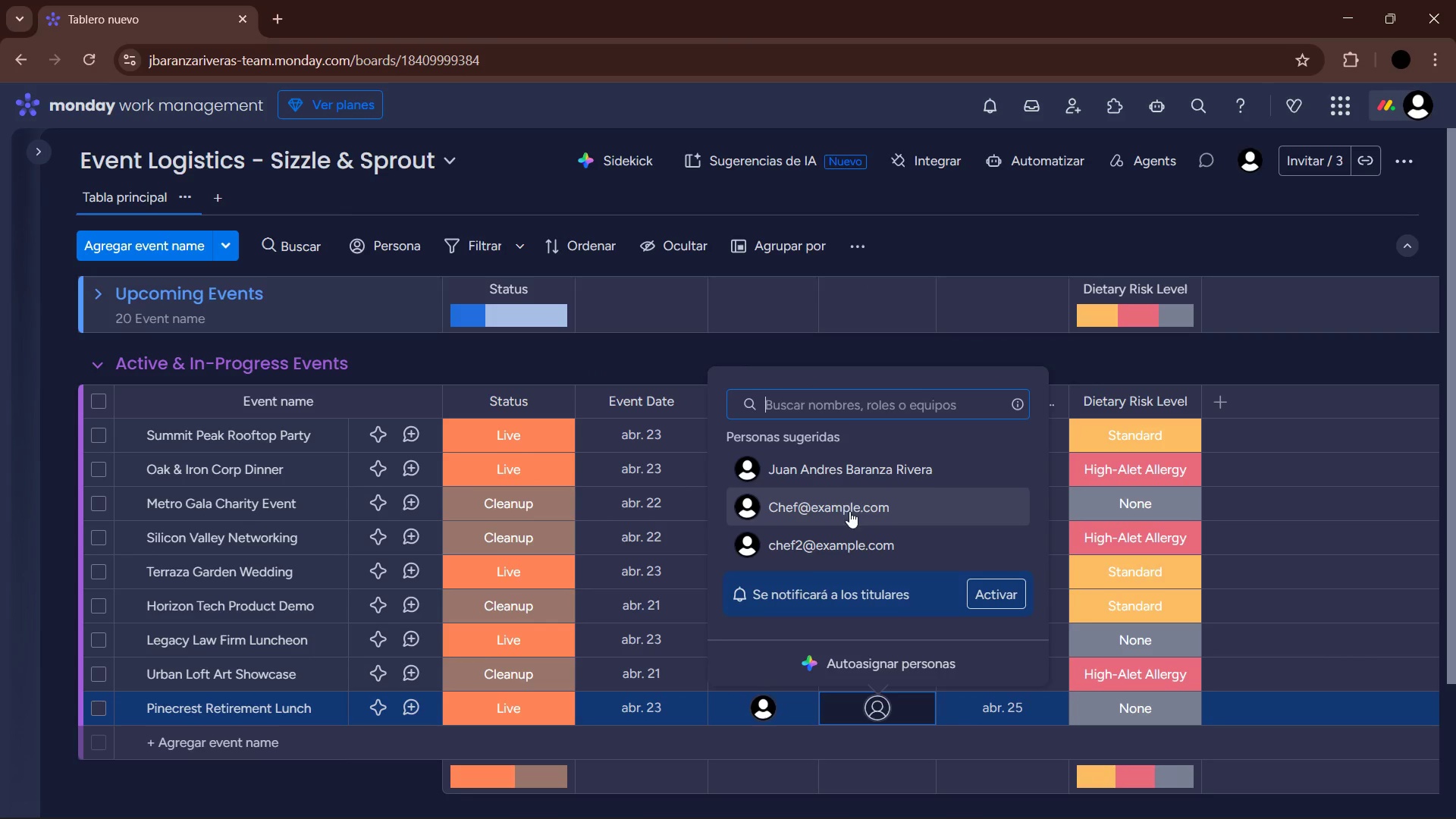 
left_click([838, 497])
 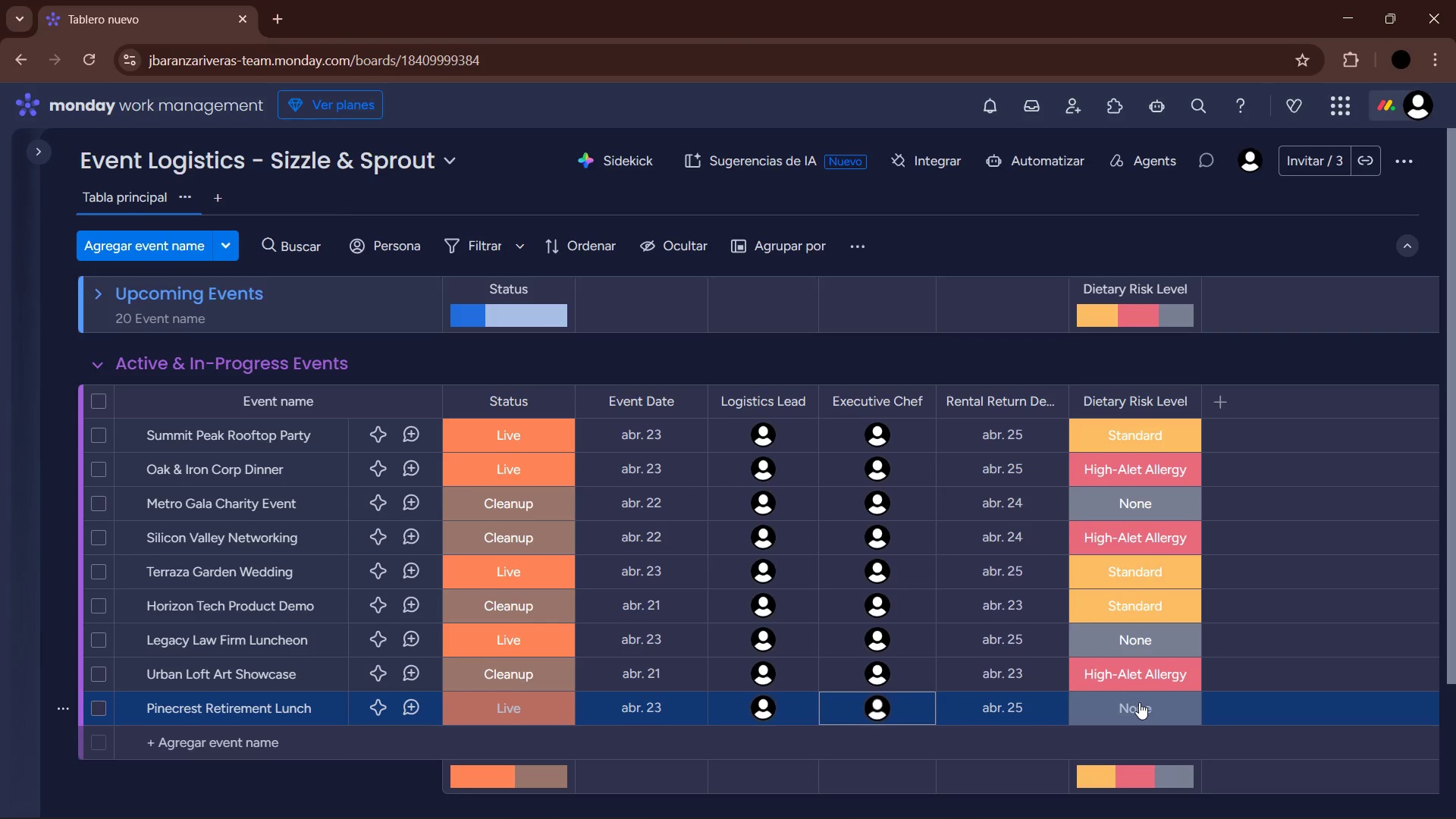 
left_click([1139, 702])
 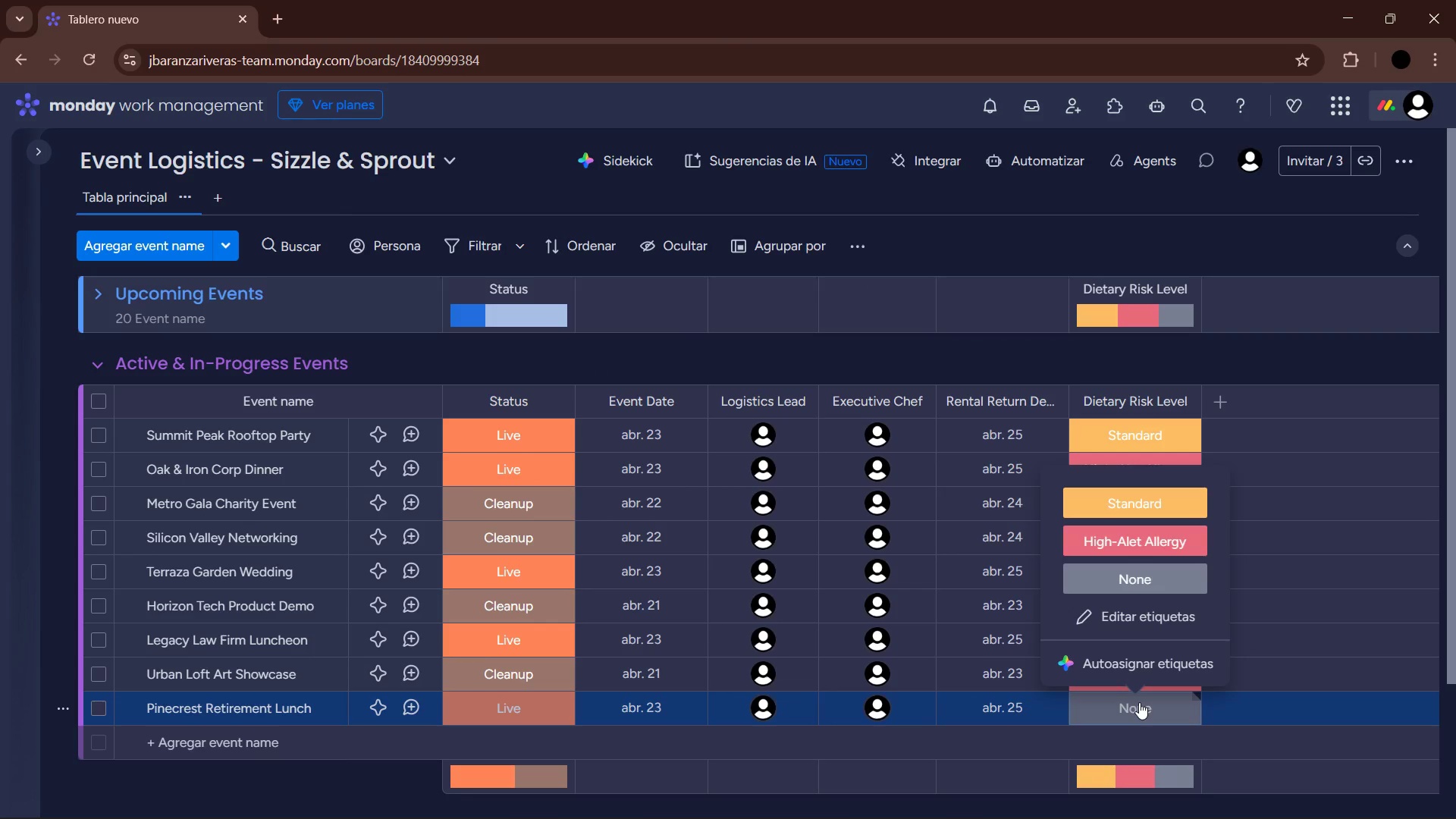 
left_click([1156, 509])
 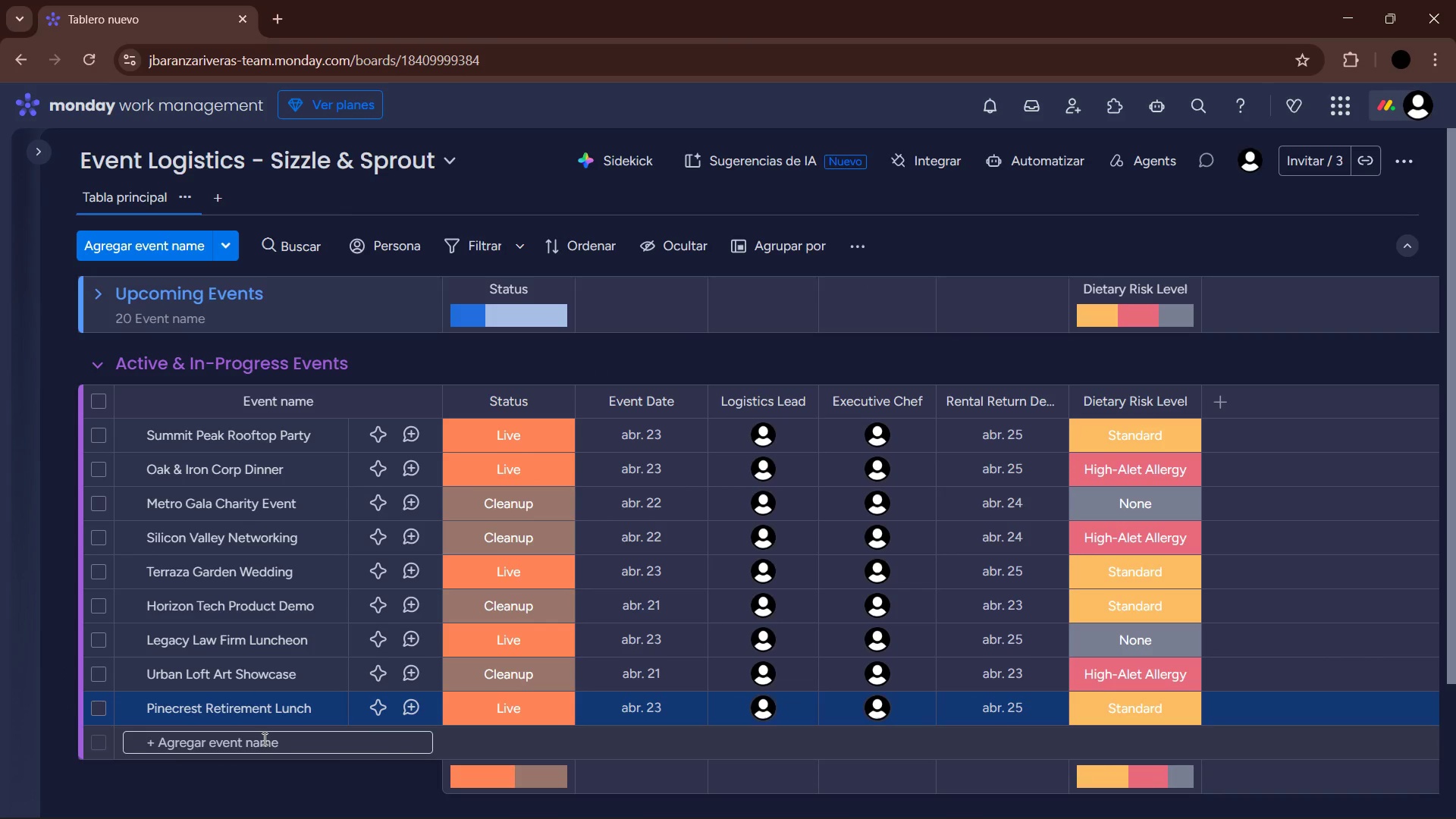 
left_click([263, 744])
 